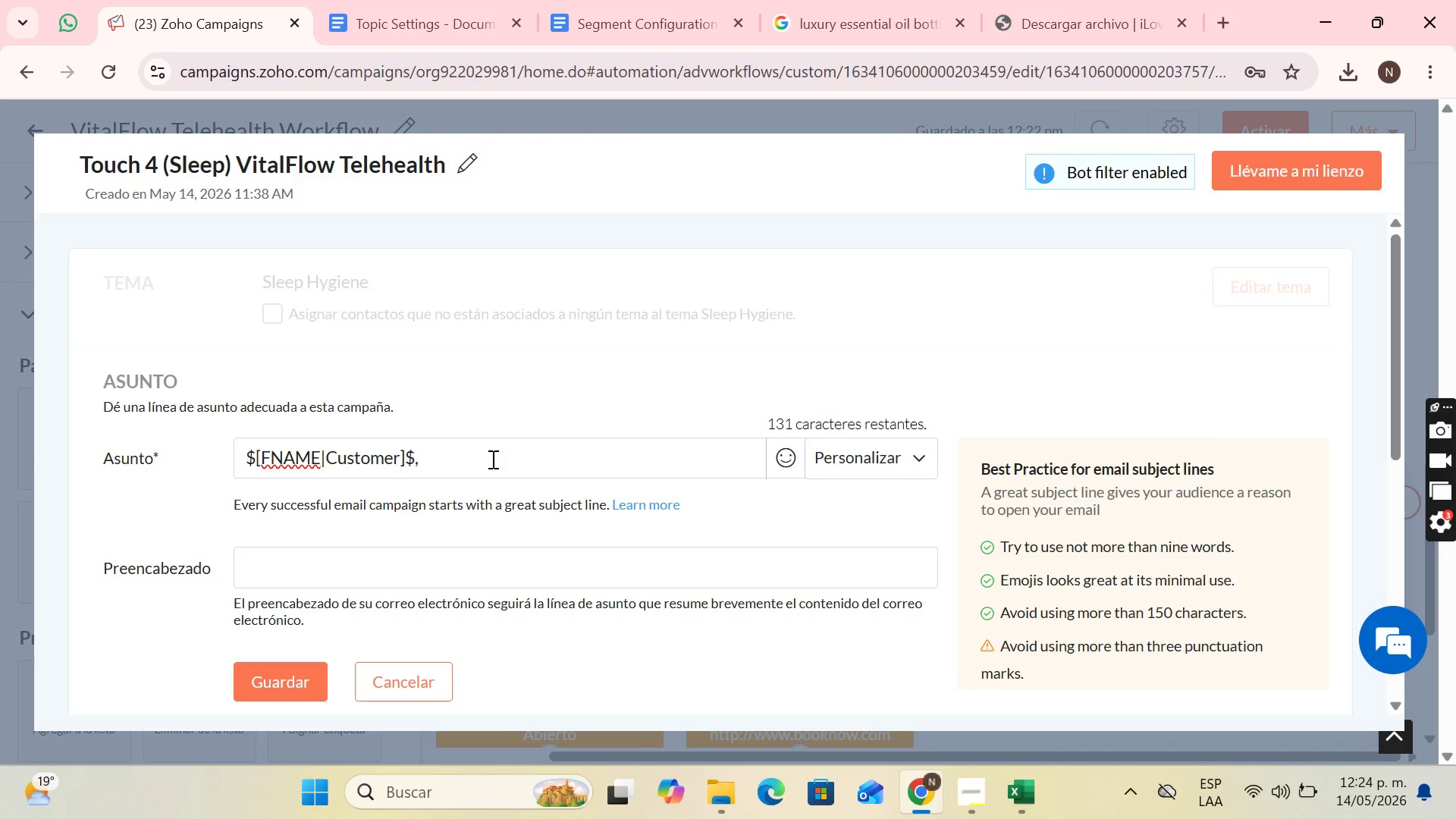 
wait(13.41)
 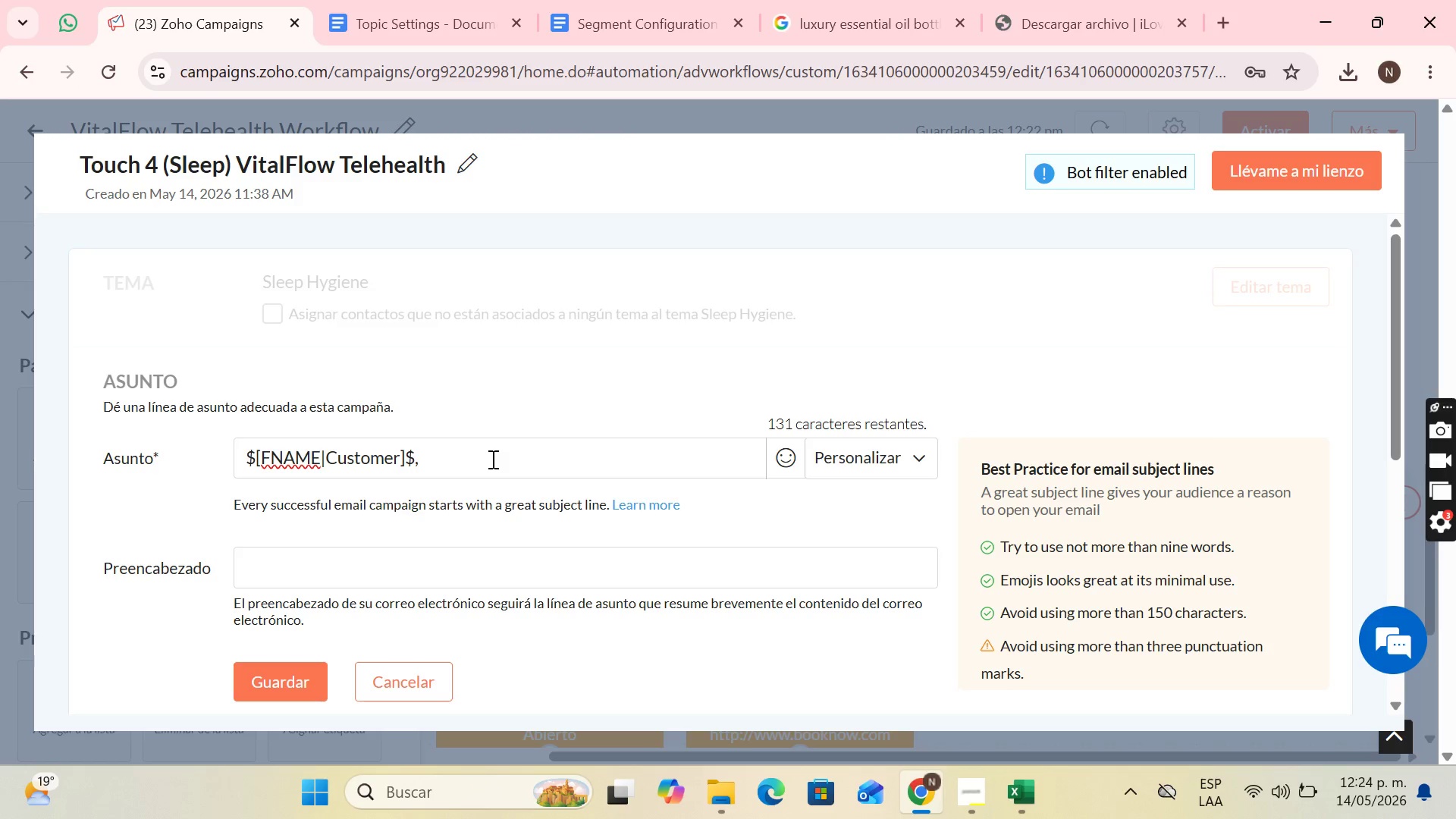 
type(The secret of your performance is in your rest)
 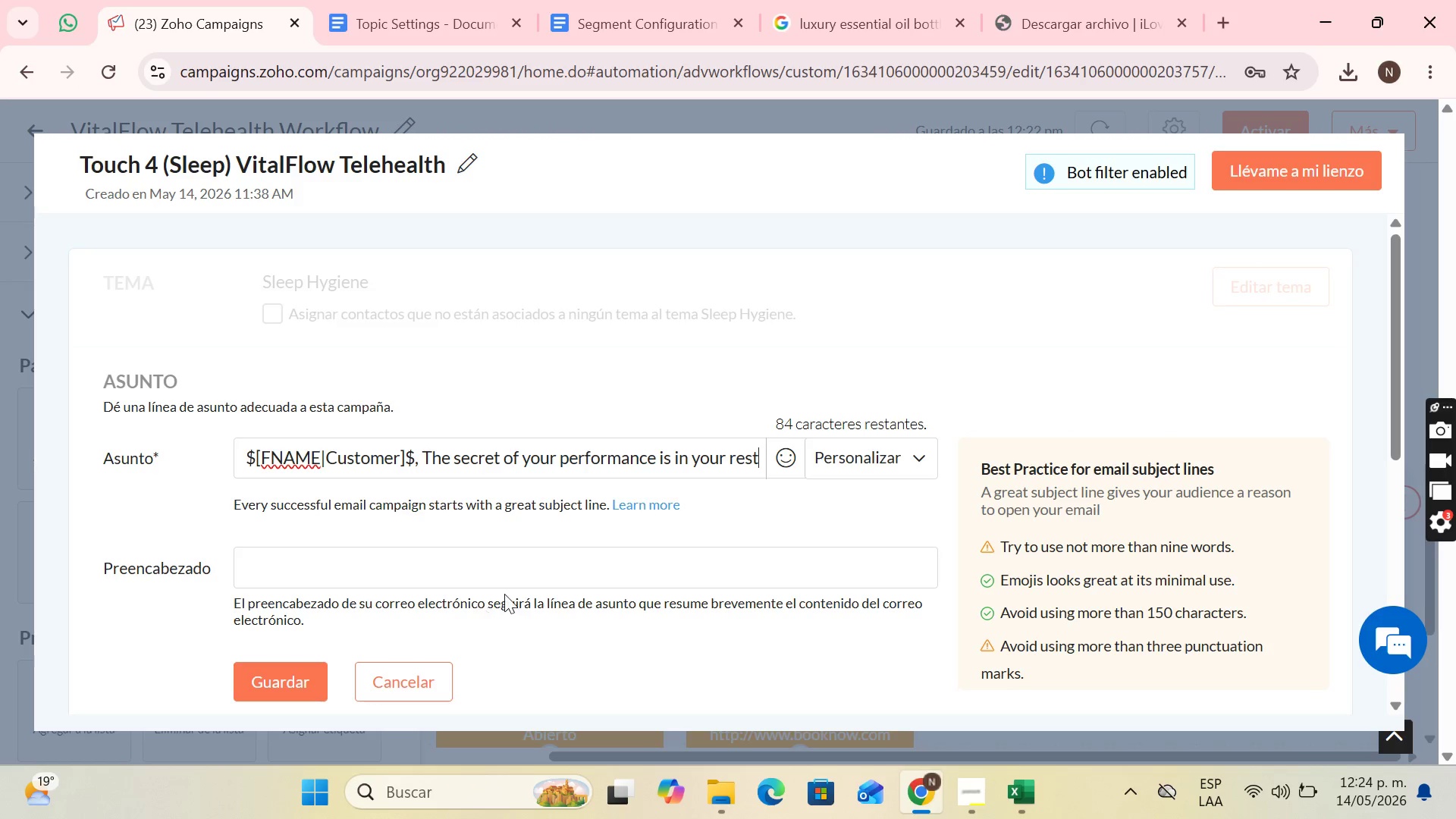 
left_click_drag(start_coordinate=[554, 579], to_coordinate=[560, 579])
 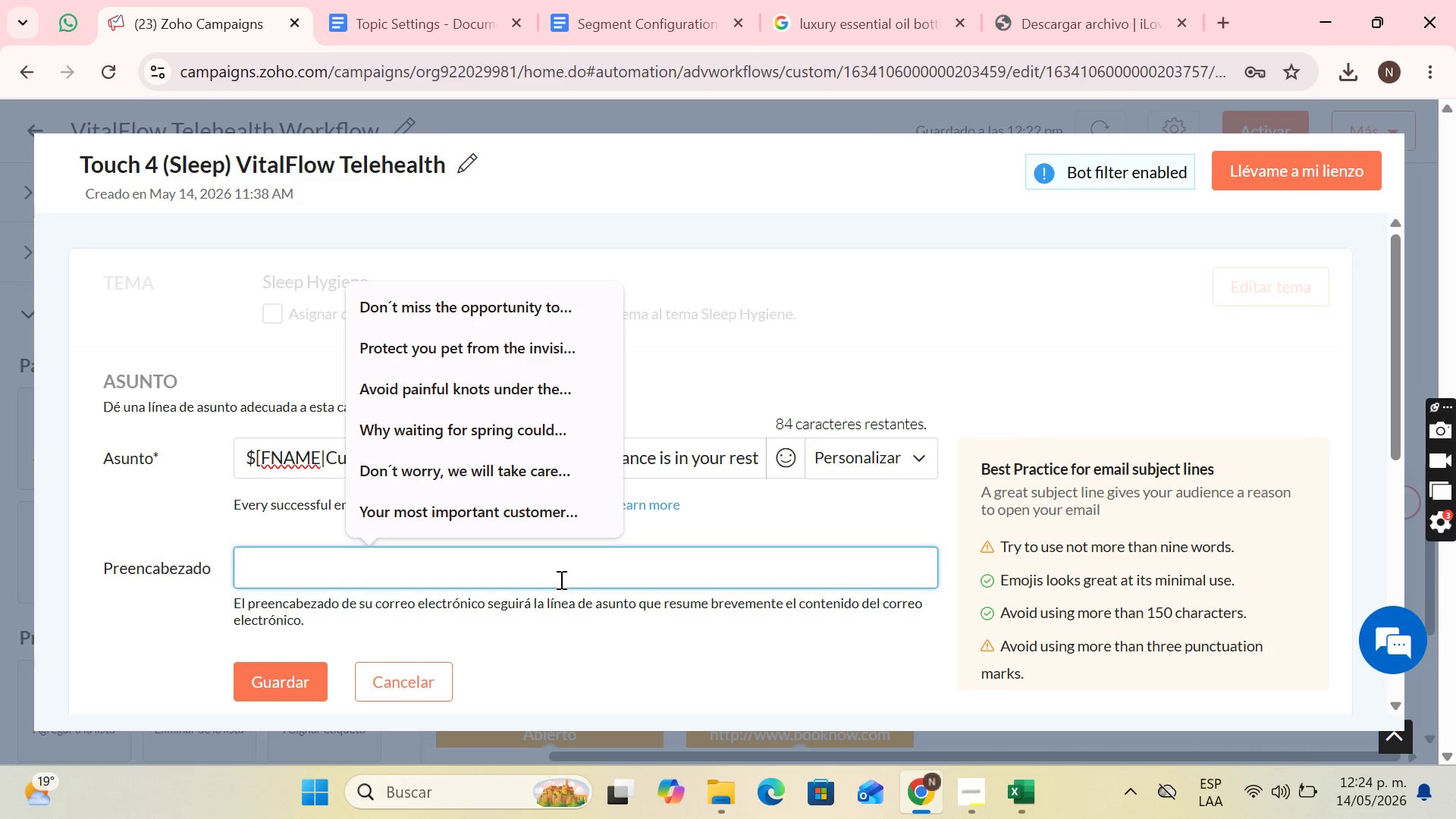 
wait(10.08)
 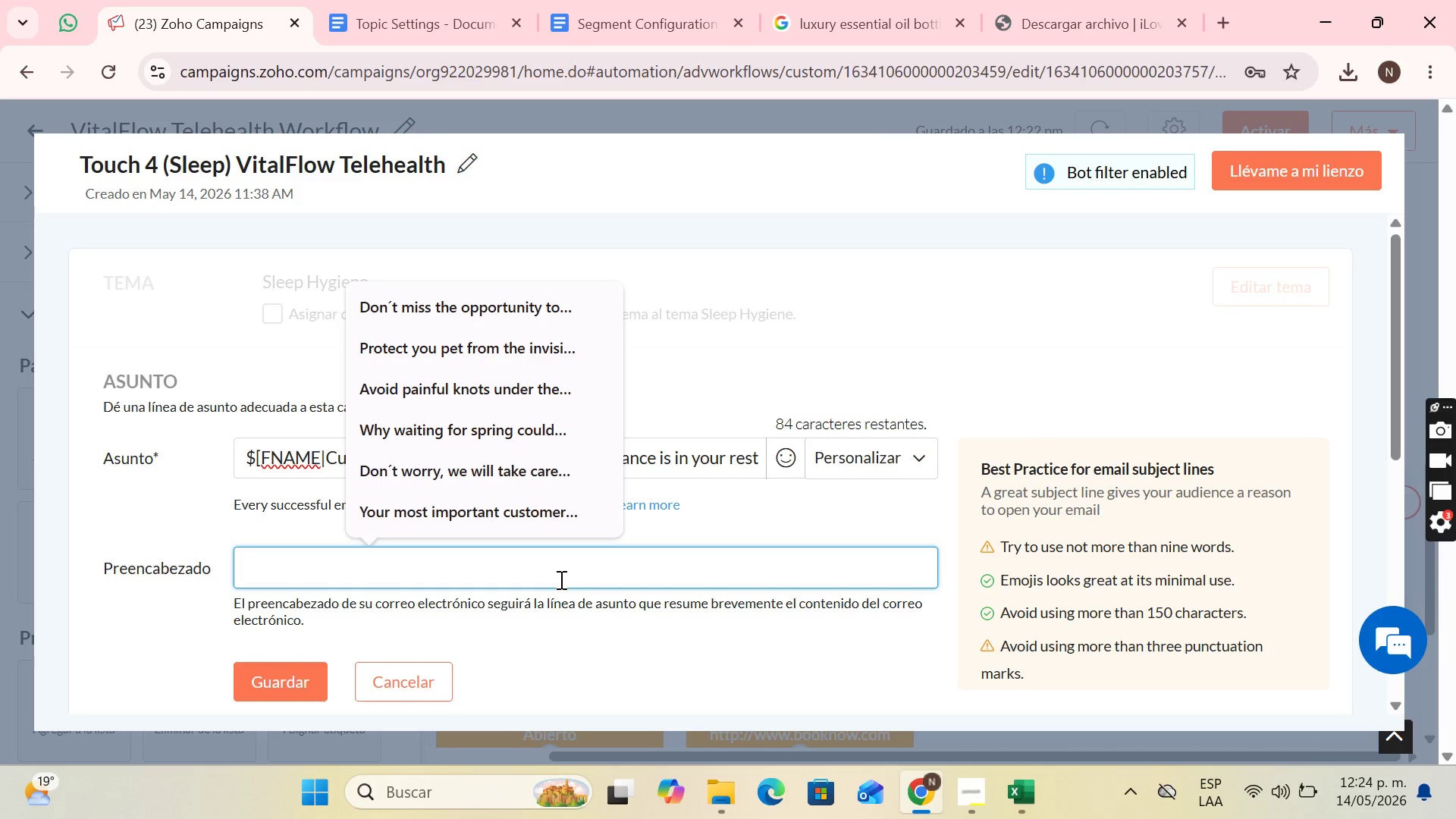 
type(P)
key(Backspace)
type(Op)
key(Backspace)
type(ti)
key(Backspace)
key(Backspace)
type(ptimizing your night biology for extraordinary days)
 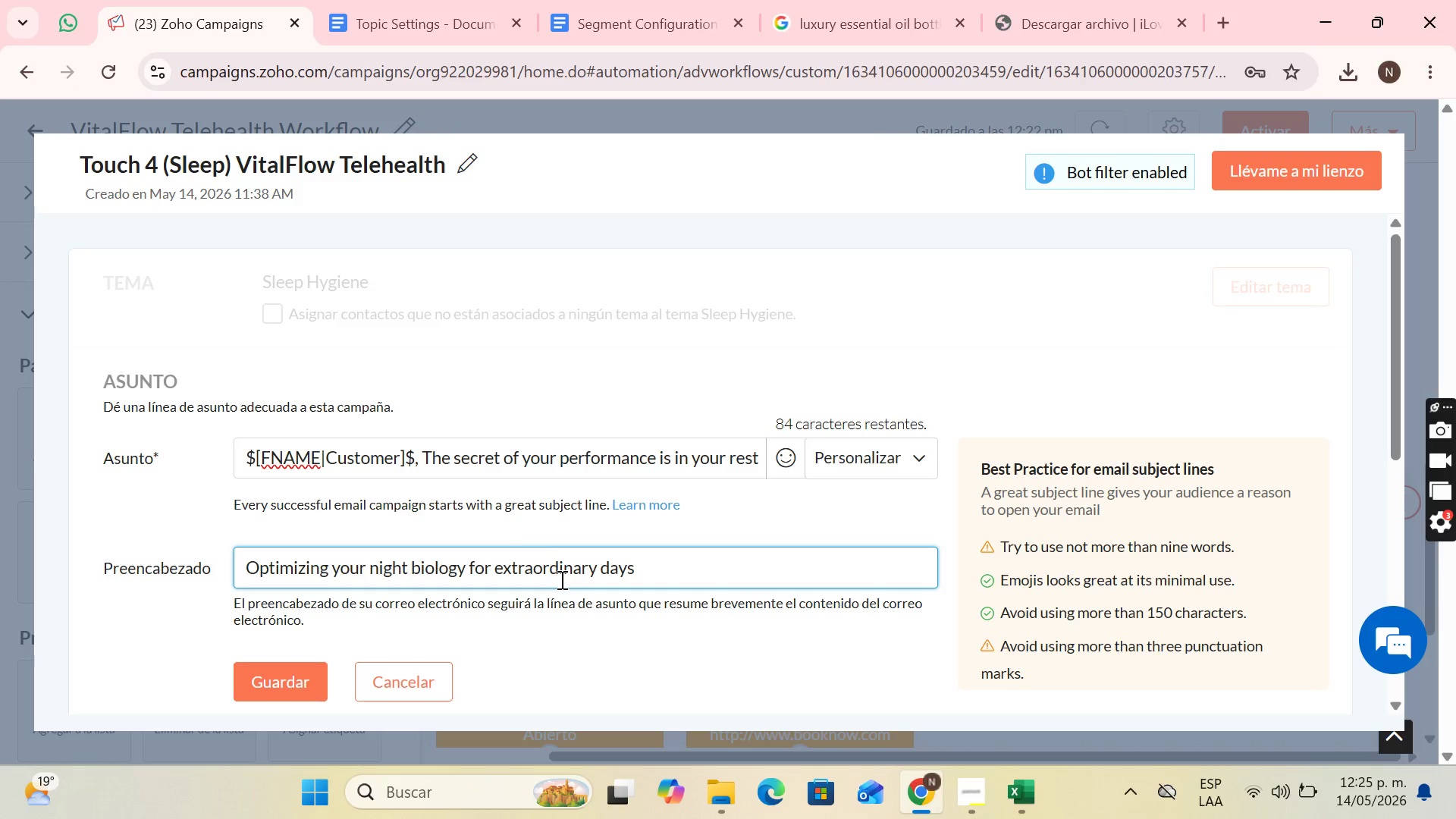 
scroll: coordinate [463, 482], scroll_direction: down, amount: 2.0
 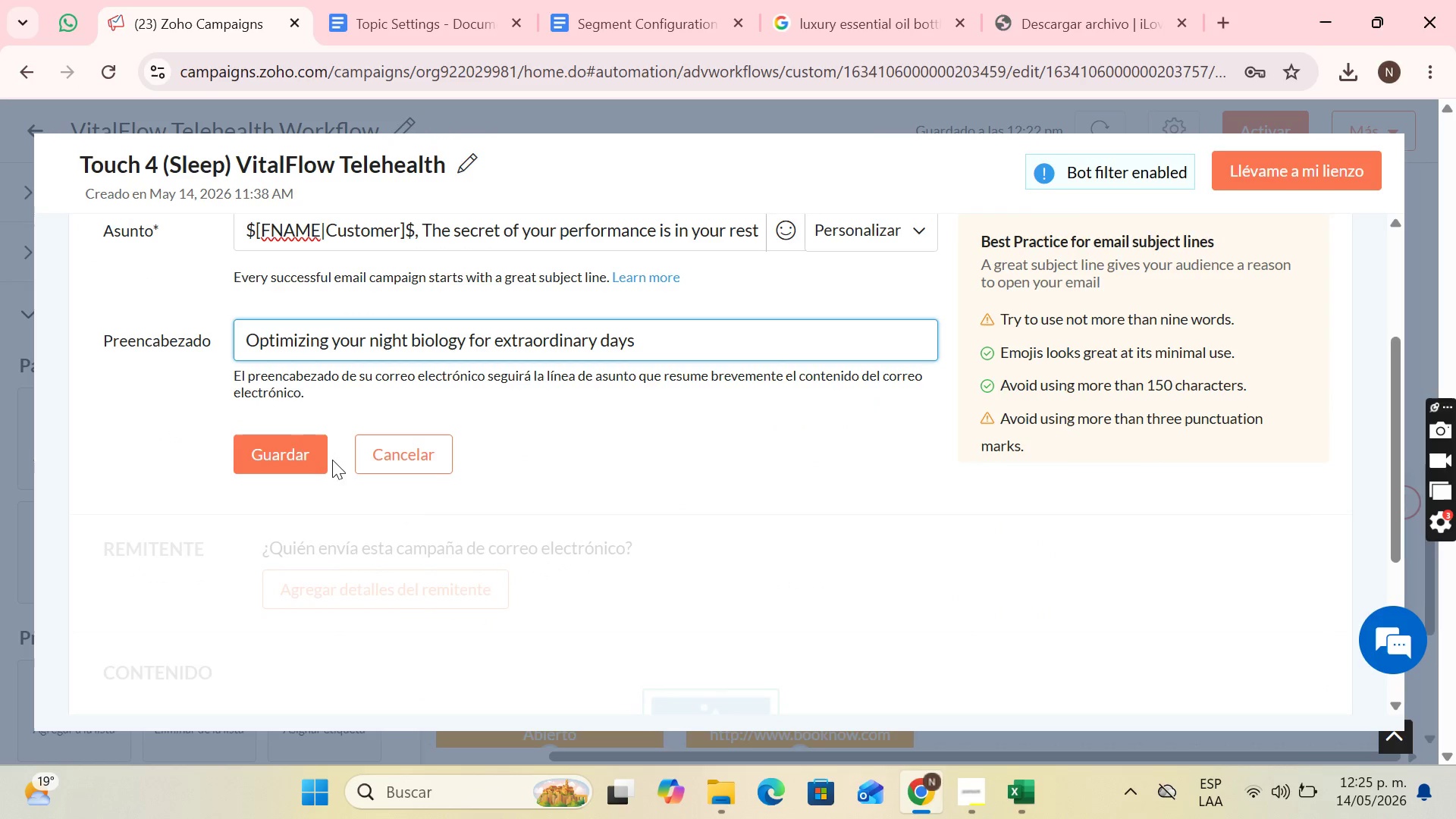 
left_click([266, 441])
 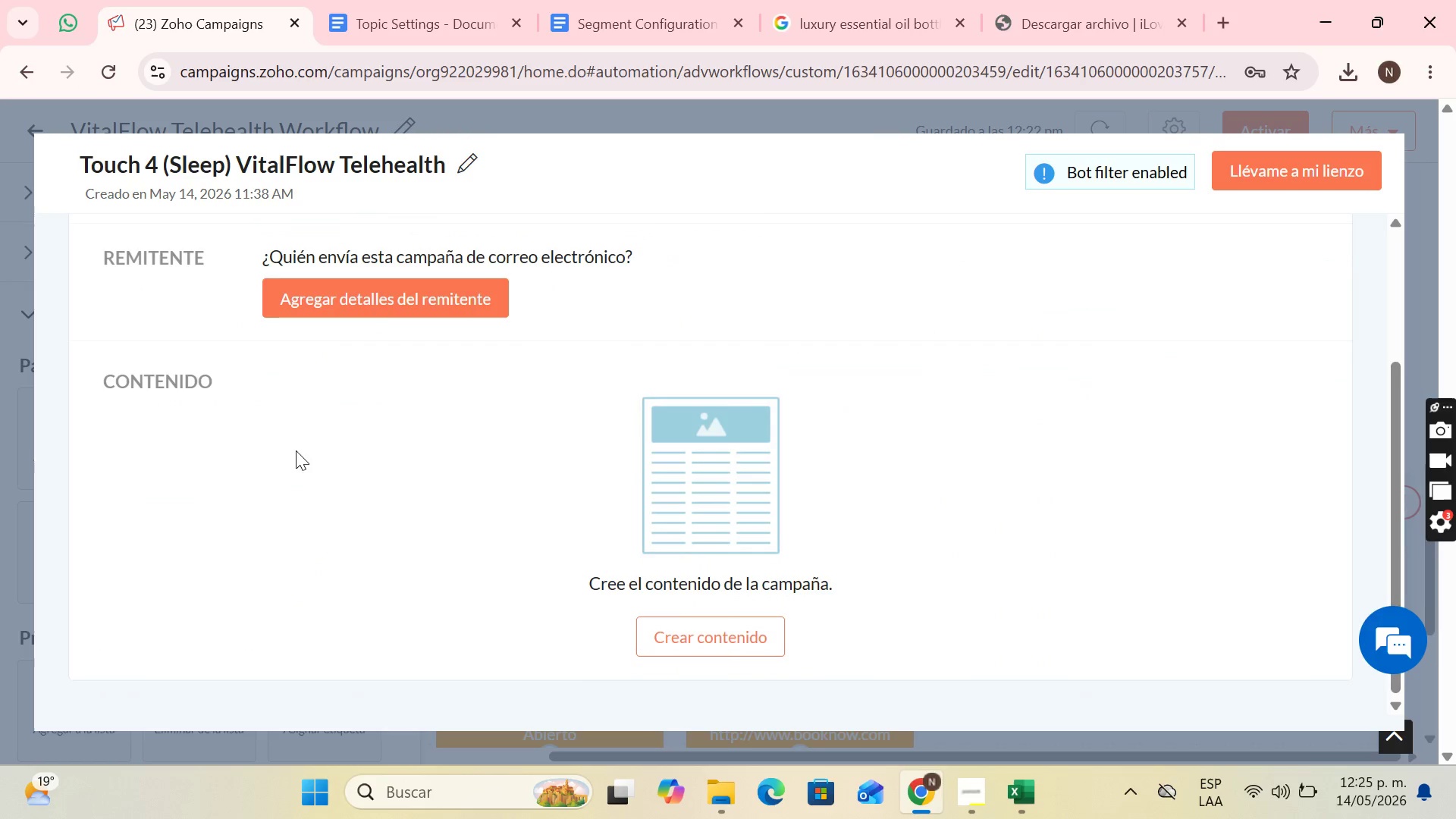 
left_click([403, 296])
 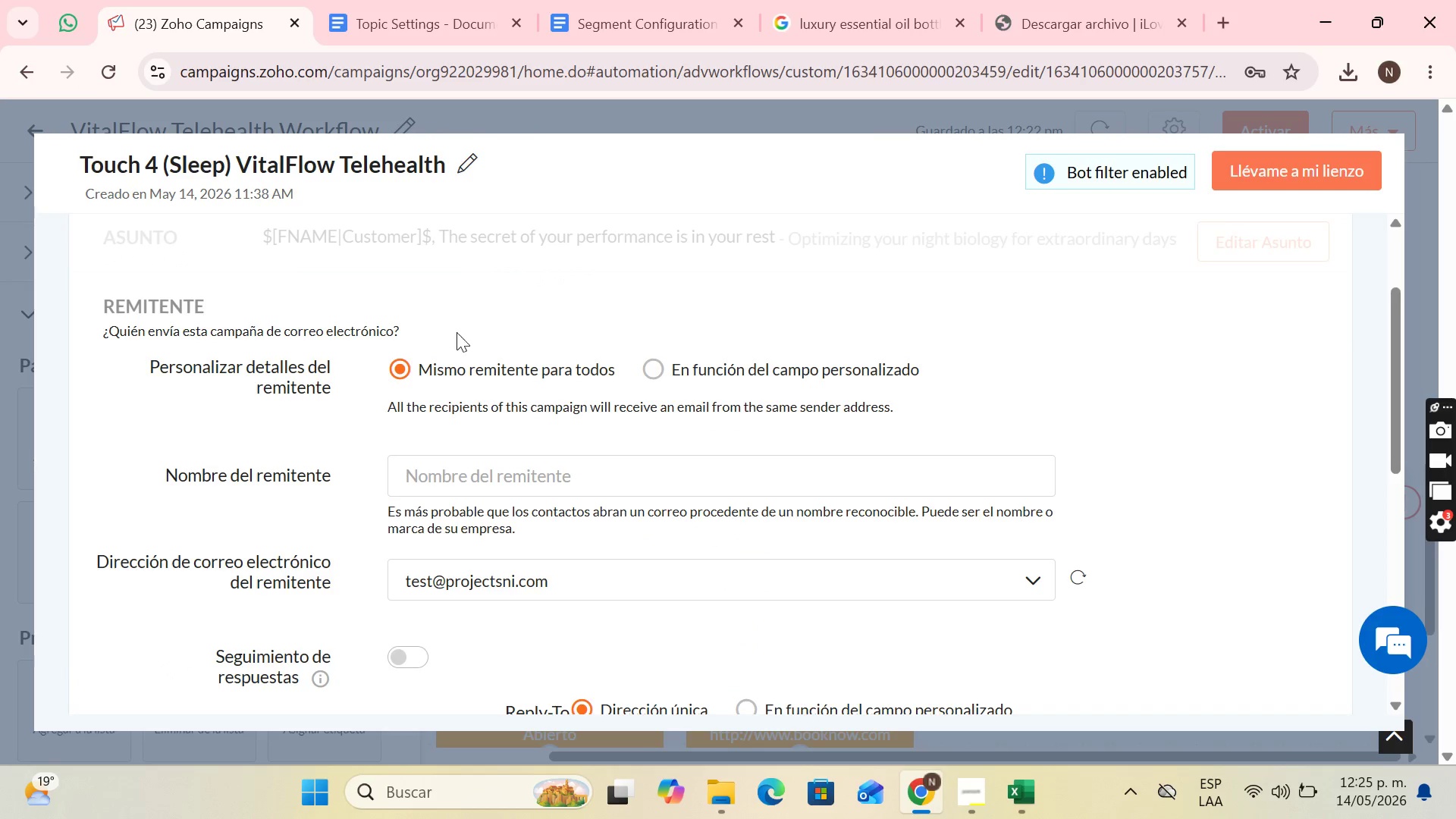 
left_click([490, 476])
 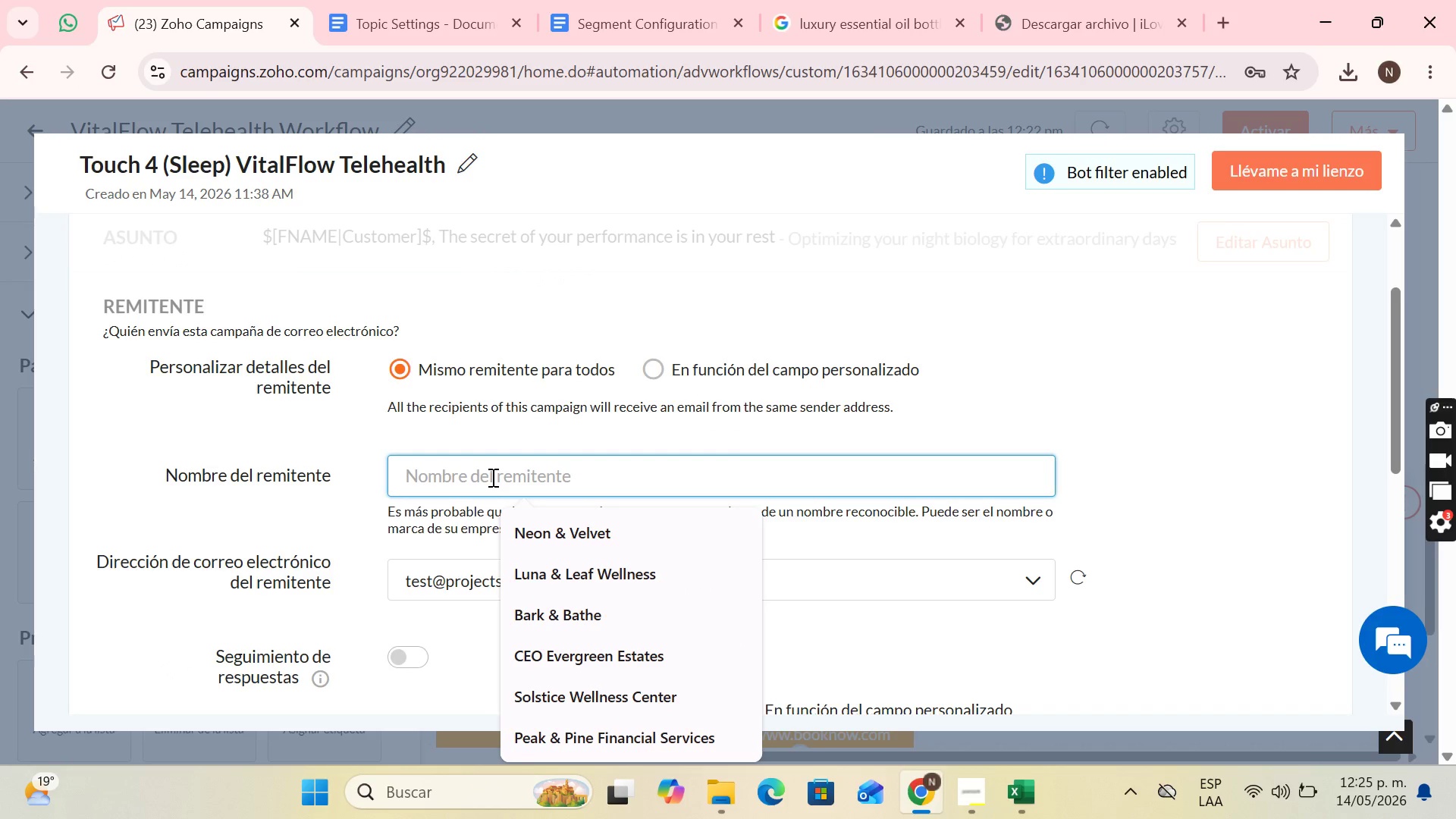 
type(VitalFlow Telehealth)
 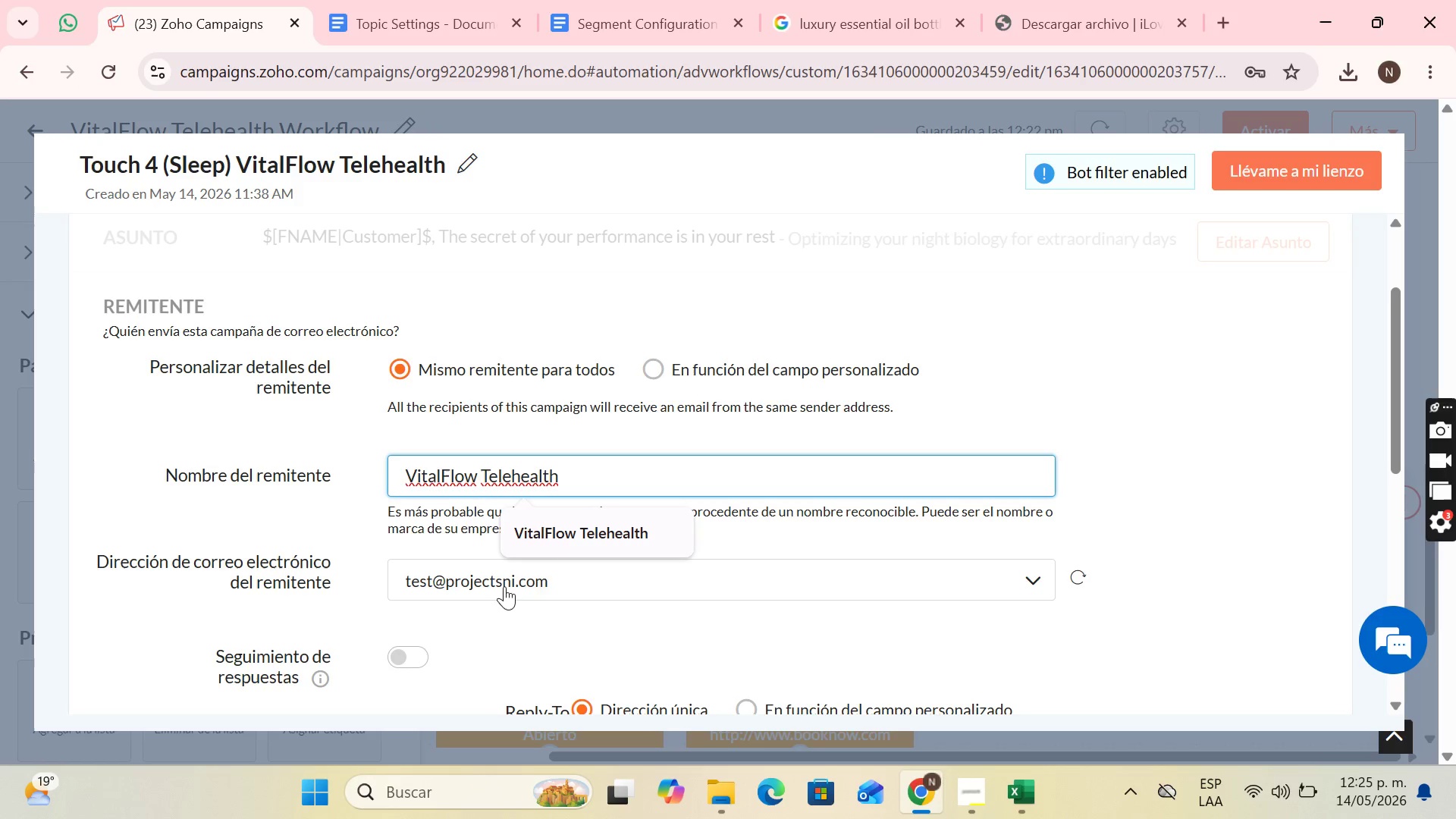 
scroll: coordinate [587, 468], scroll_direction: down, amount: 1.0
 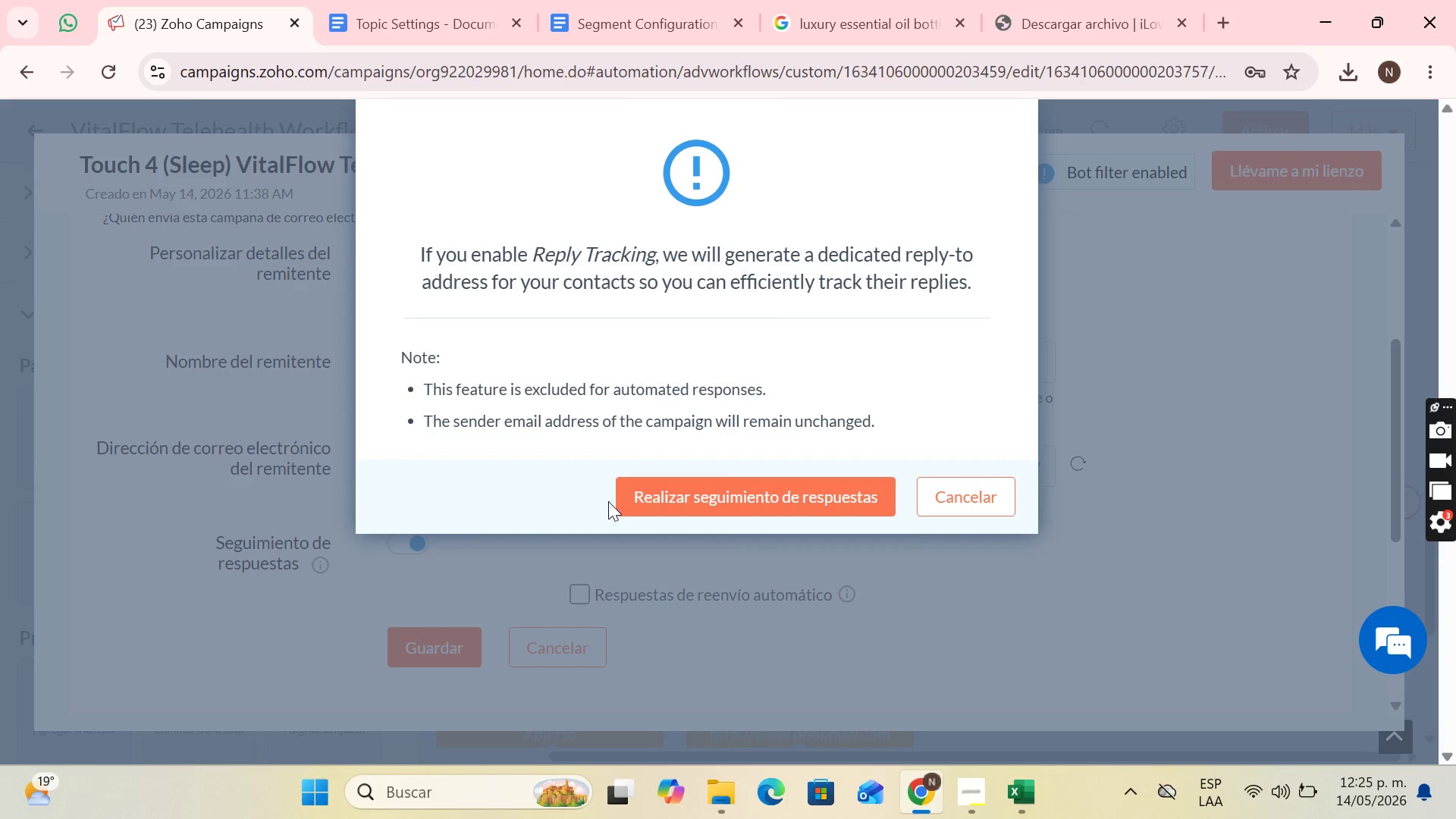 
double_click([623, 500])
 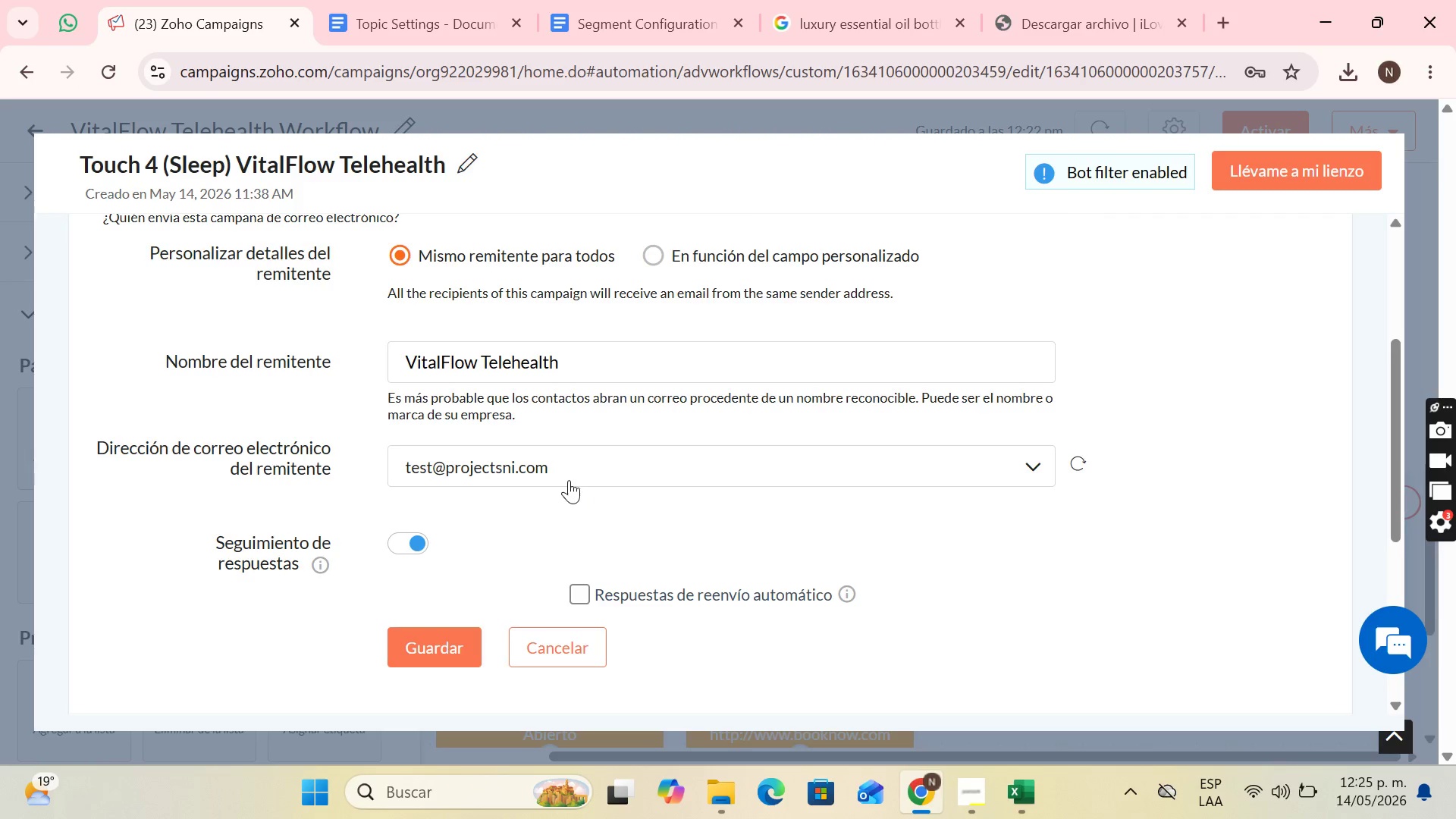 
scroll: coordinate [432, 528], scroll_direction: down, amount: 2.0
 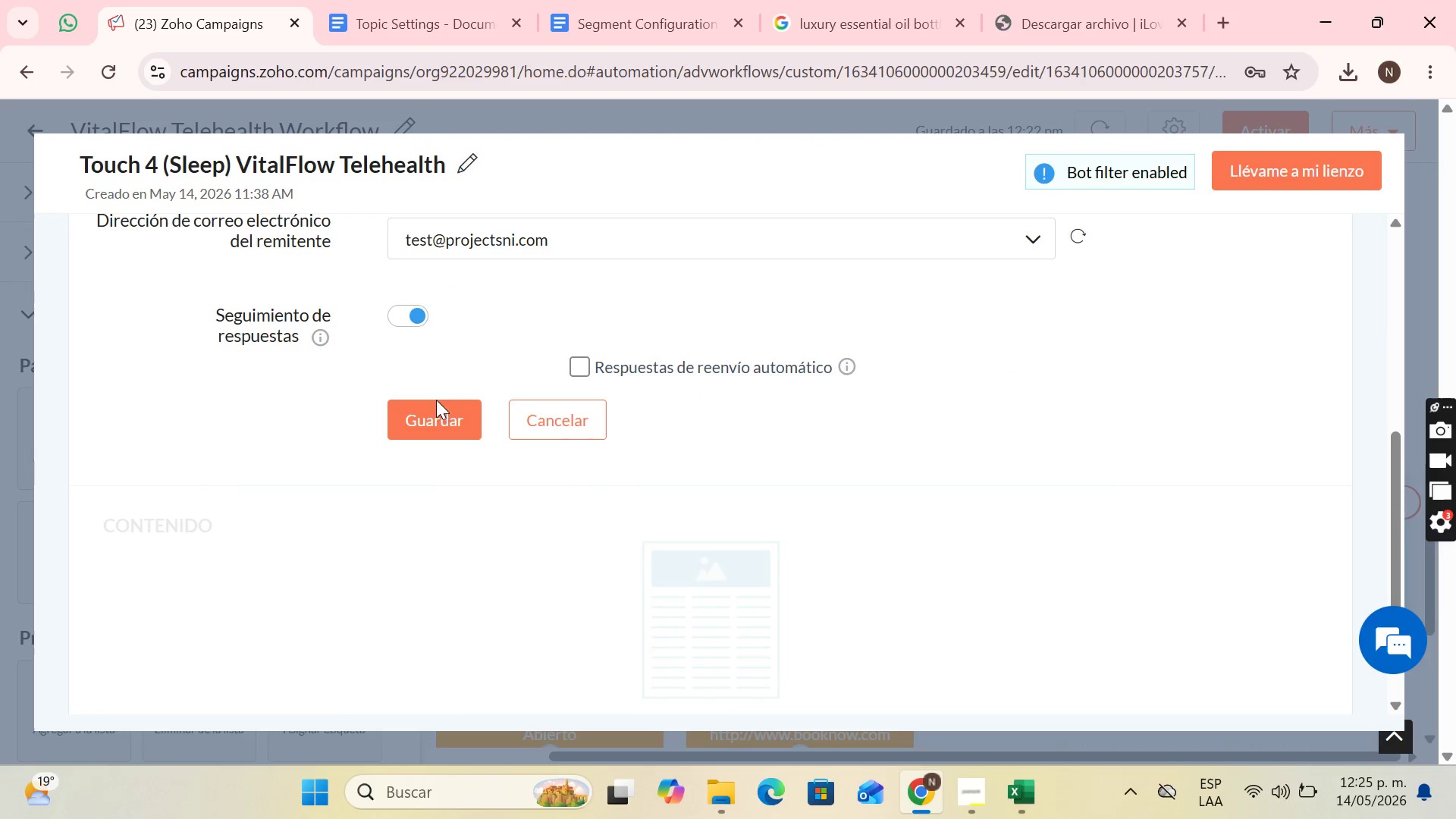 
double_click([435, 417])
 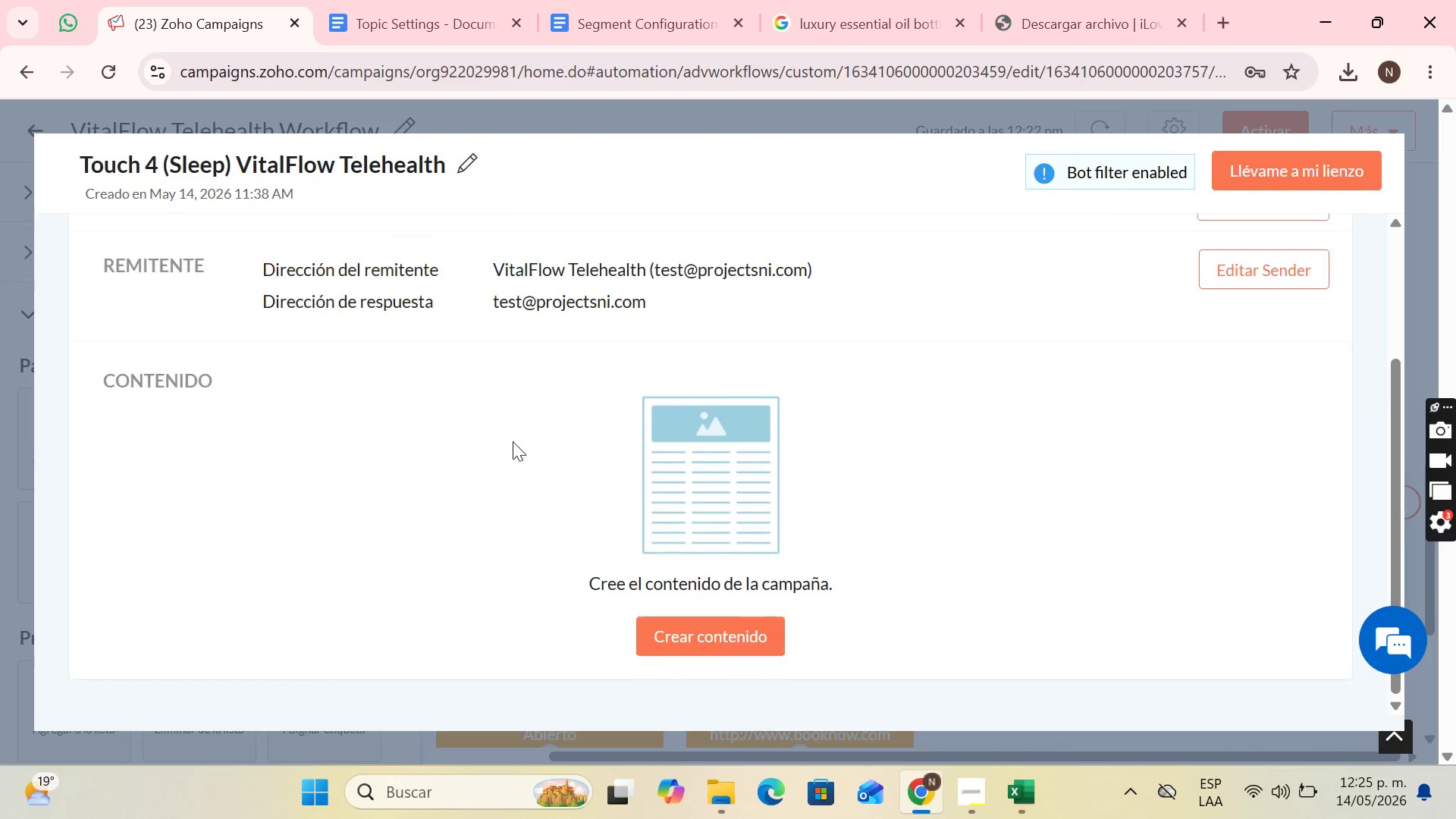 
scroll: coordinate [620, 508], scroll_direction: down, amount: 1.0
 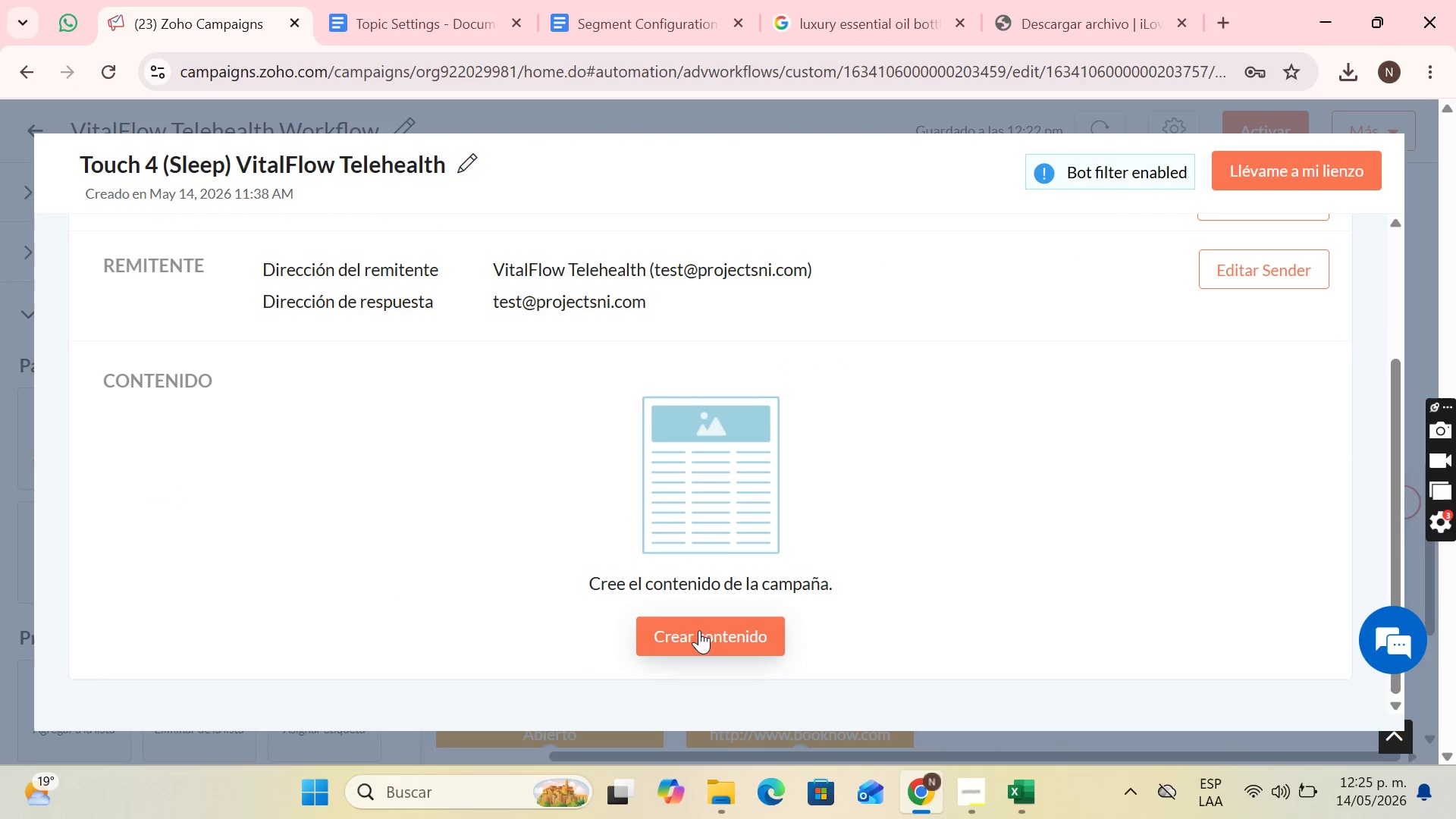 
left_click([699, 630])
 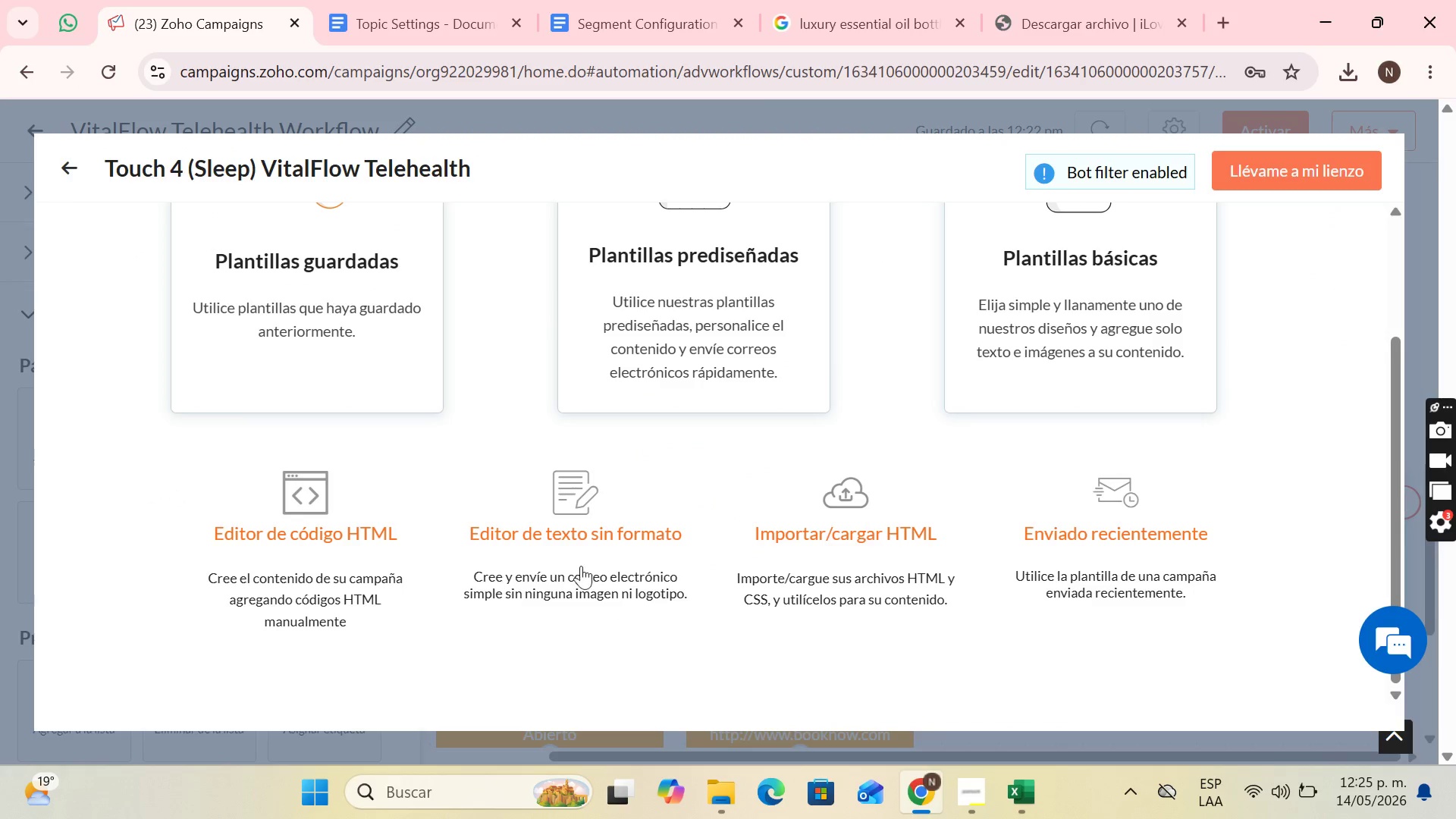 
scroll: coordinate [576, 554], scroll_direction: up, amount: 3.0
 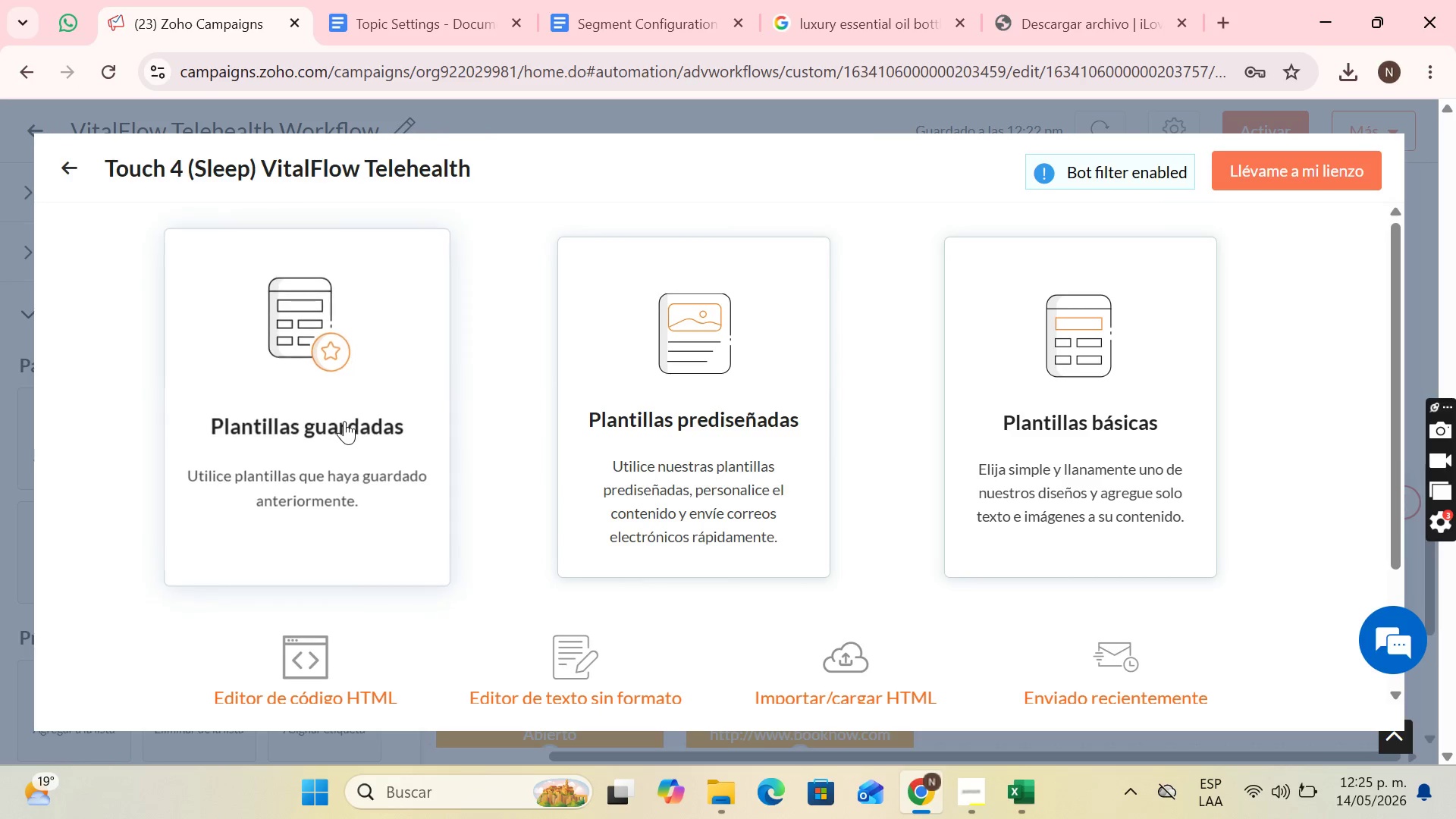 
left_click([344, 421])
 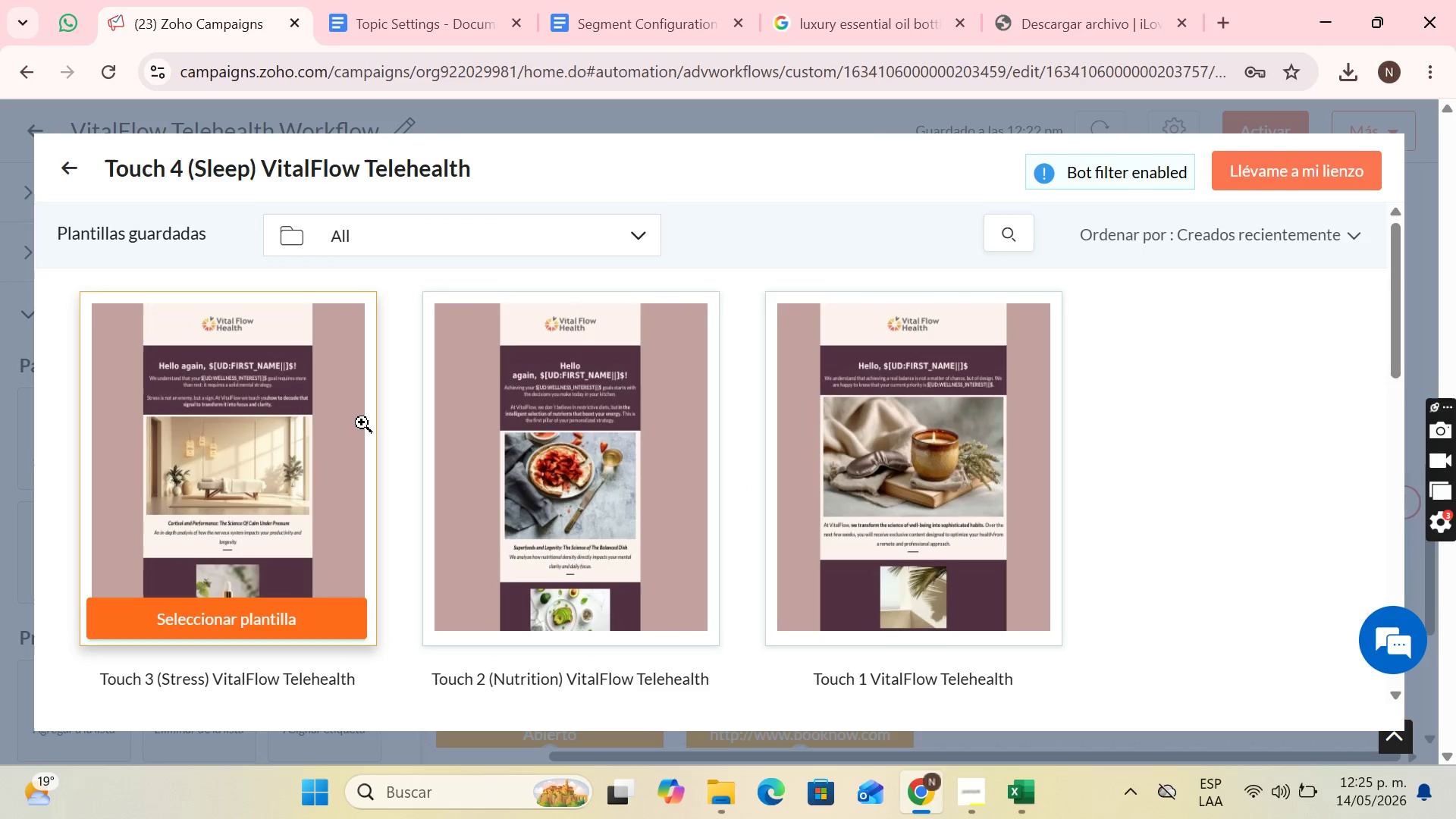 
scroll: coordinate [629, 475], scroll_direction: down, amount: 3.0
 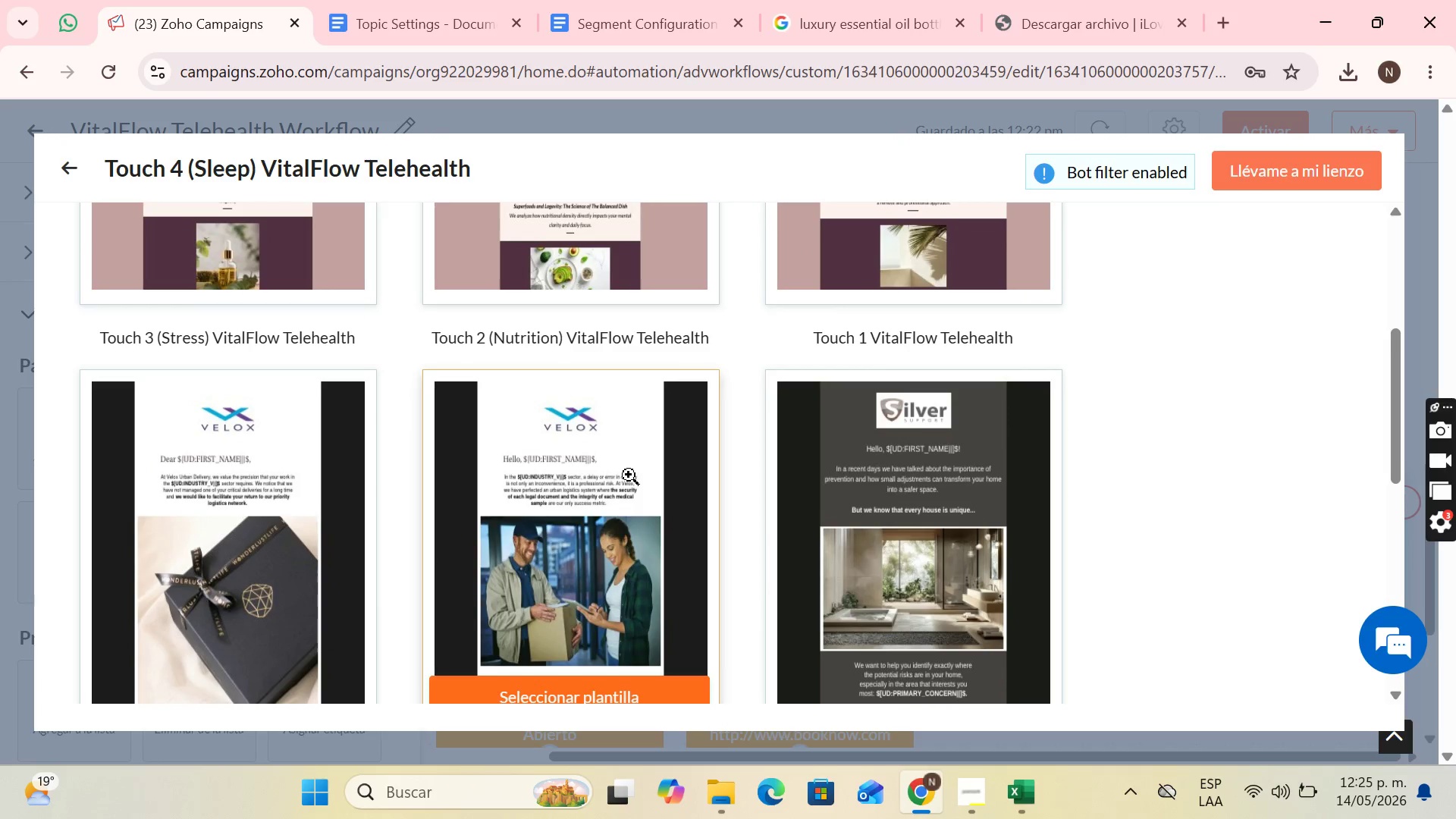 
scroll: coordinate [629, 476], scroll_direction: none, amount: 0.0
 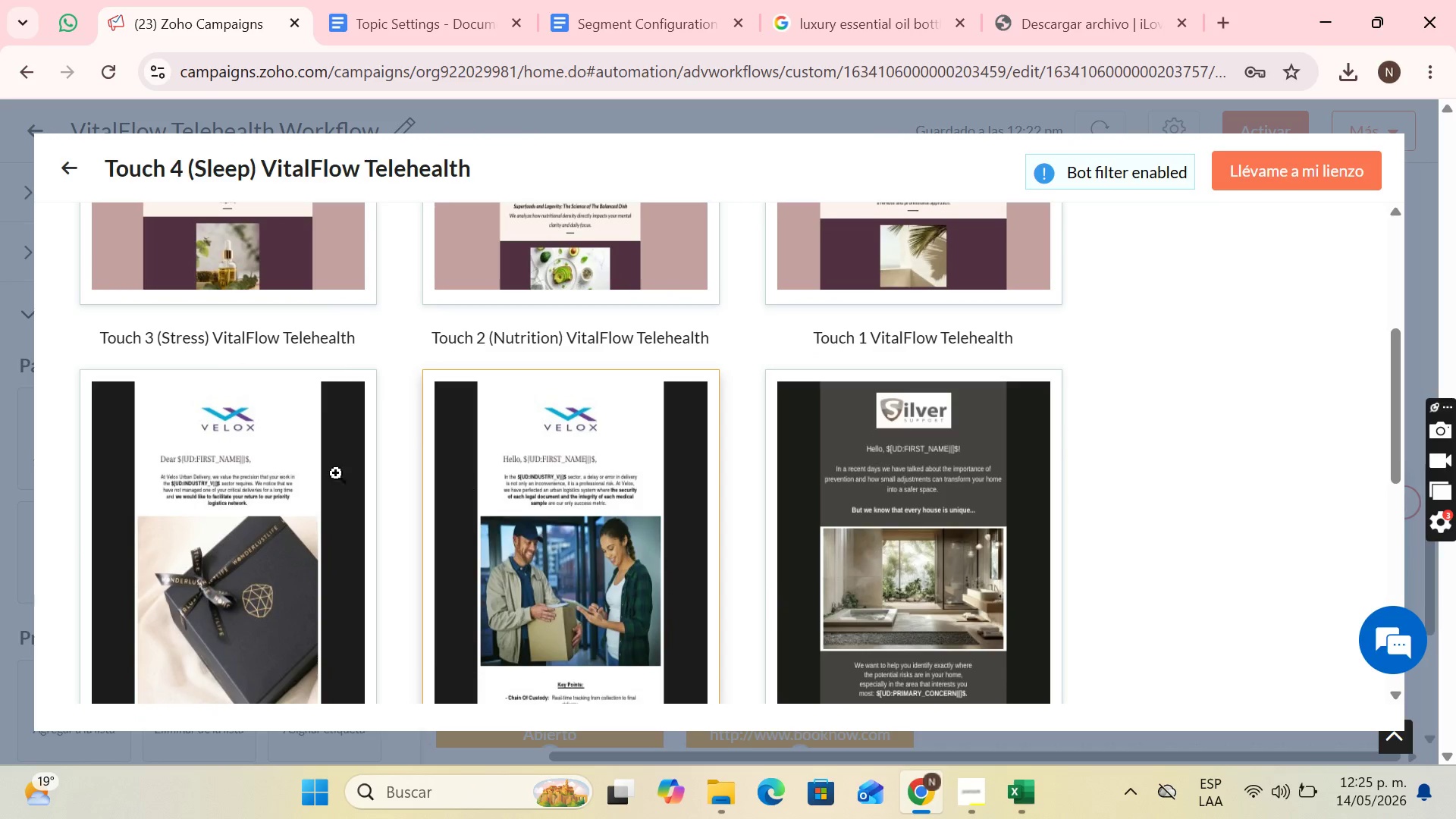 
scroll: coordinate [206, 476], scroll_direction: up, amount: 3.0
 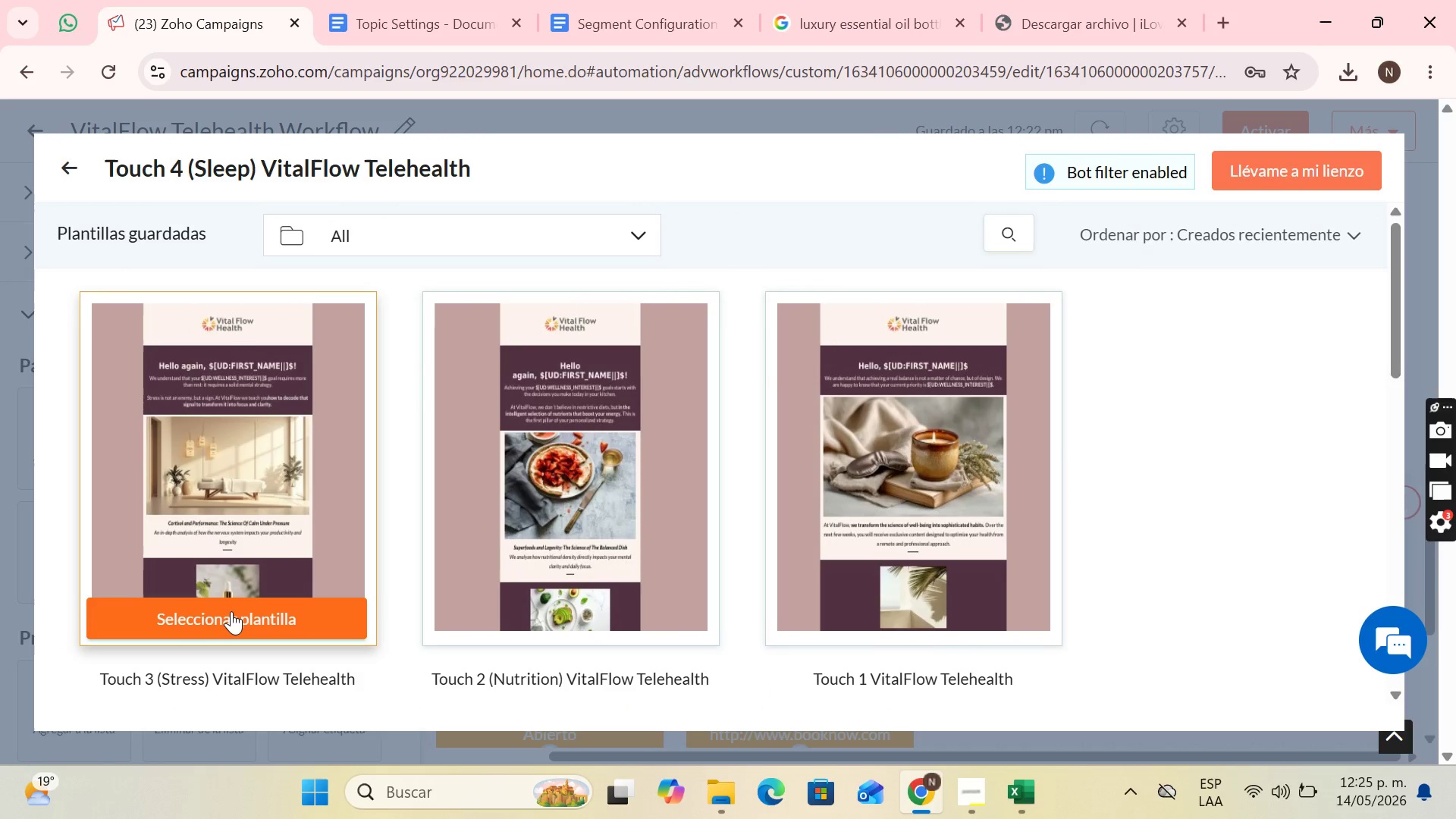 
left_click([231, 611])
 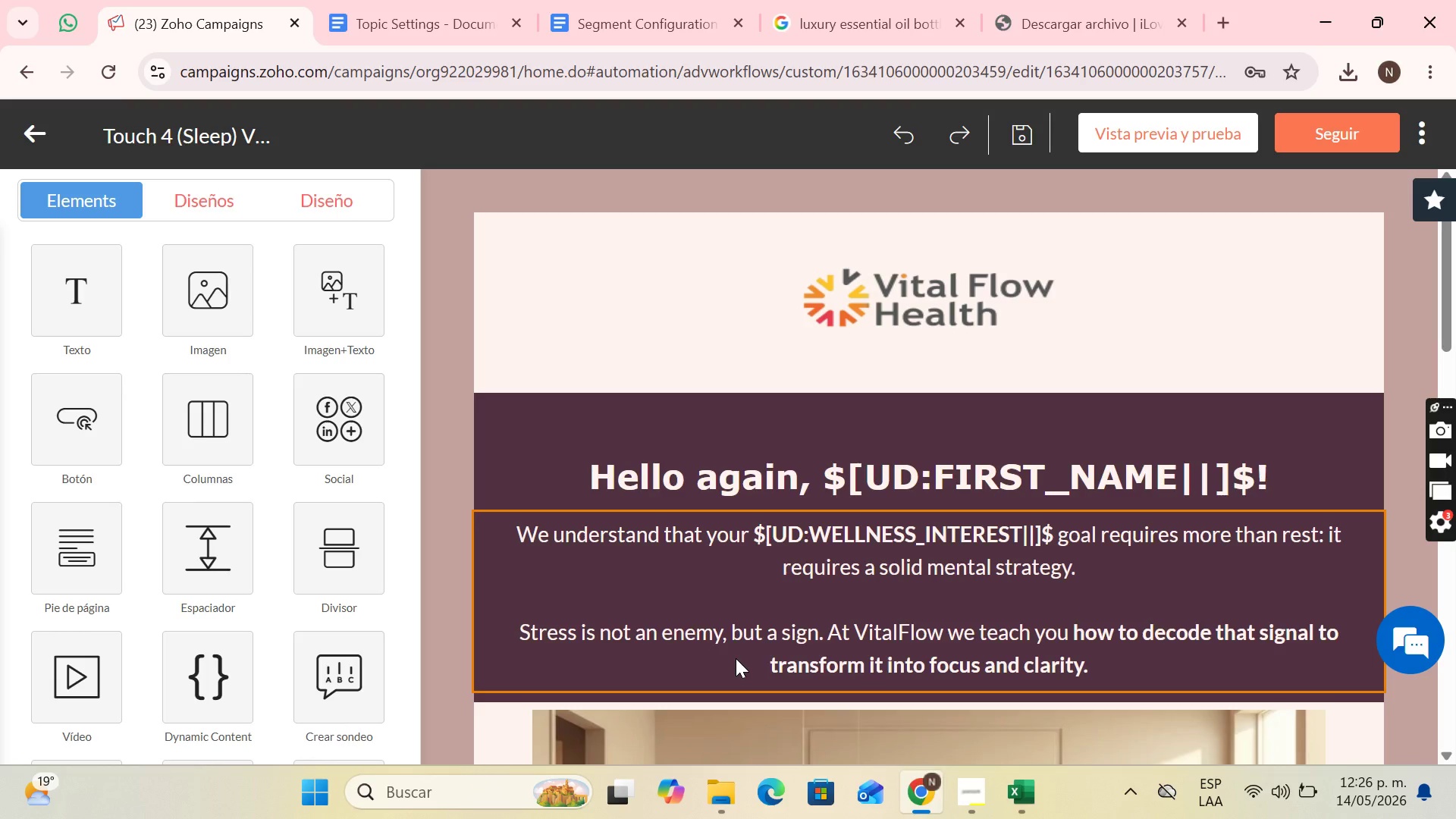 
wait(21.3)
 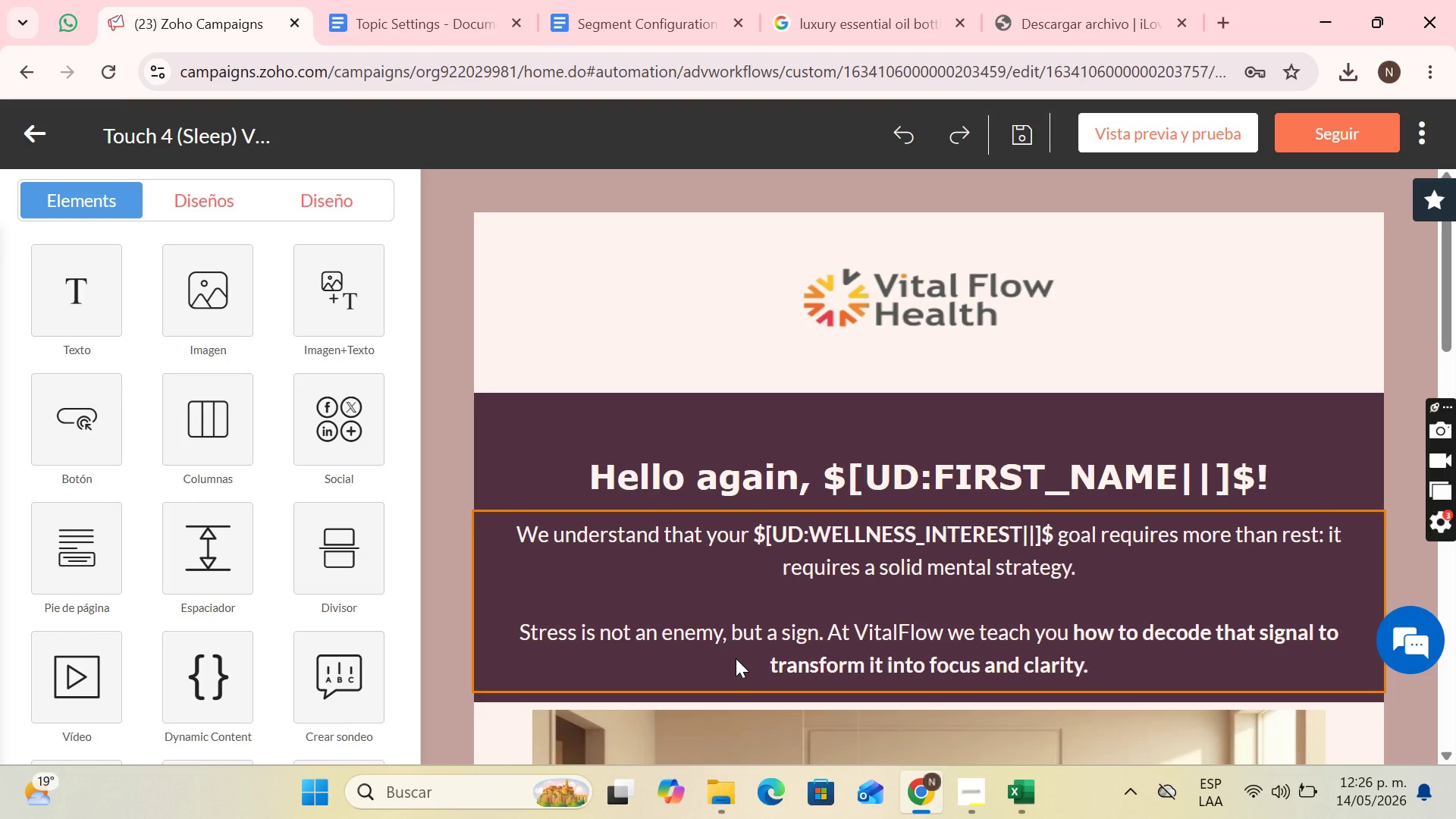 
left_click_drag(start_coordinate=[538, 533], to_coordinate=[1104, 575])
 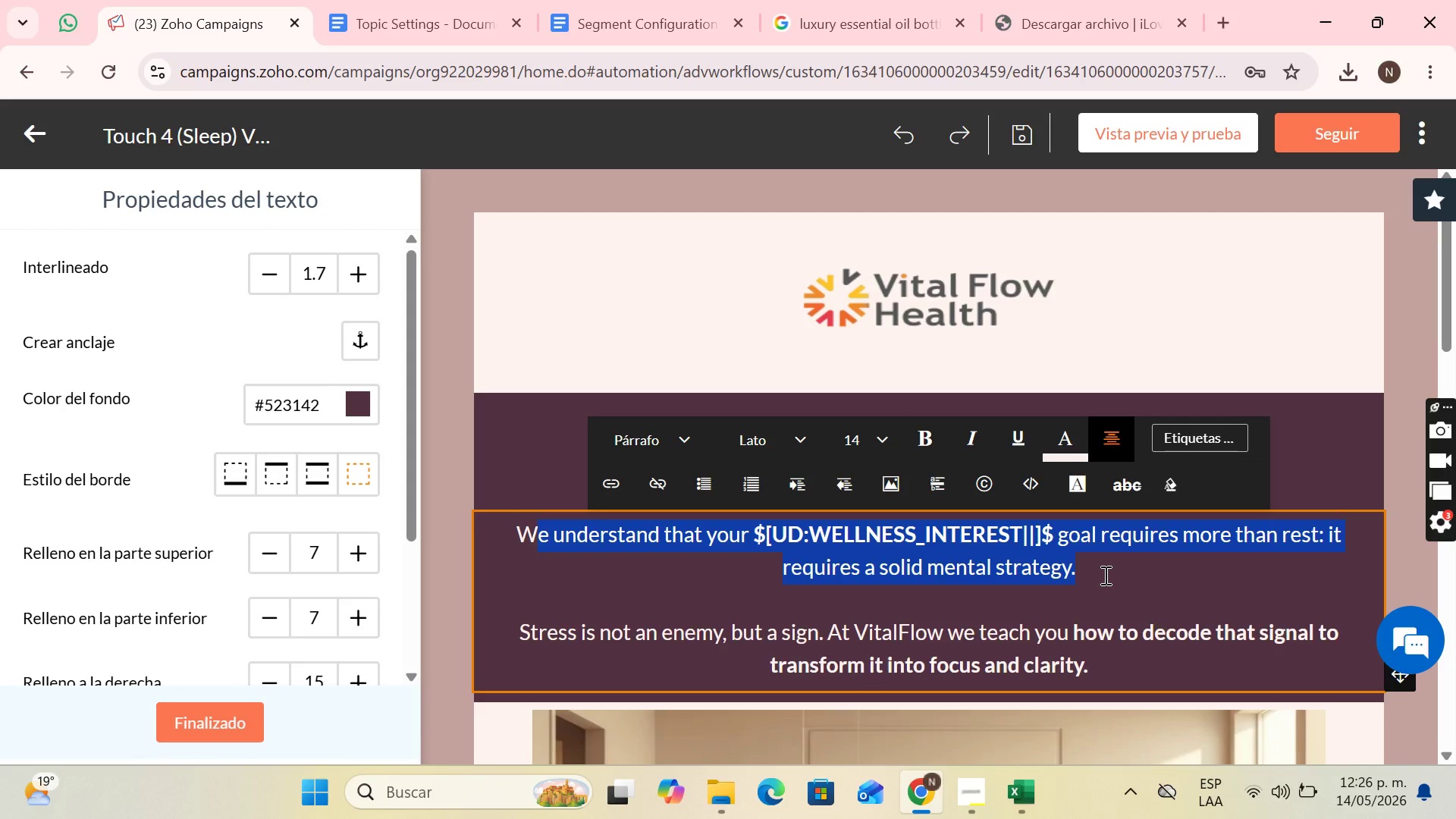 
key(CapsLock)
 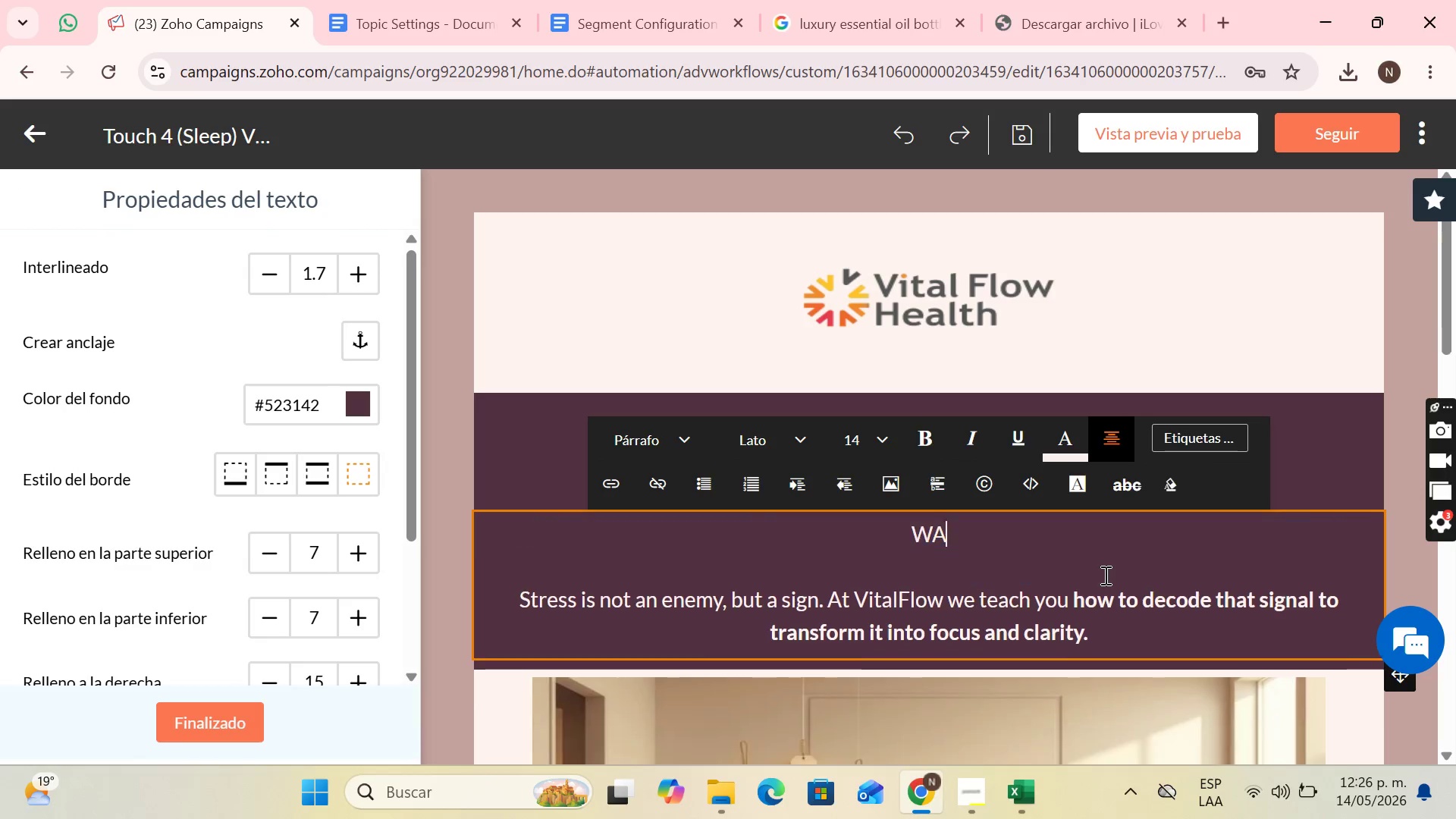 
key(A)
 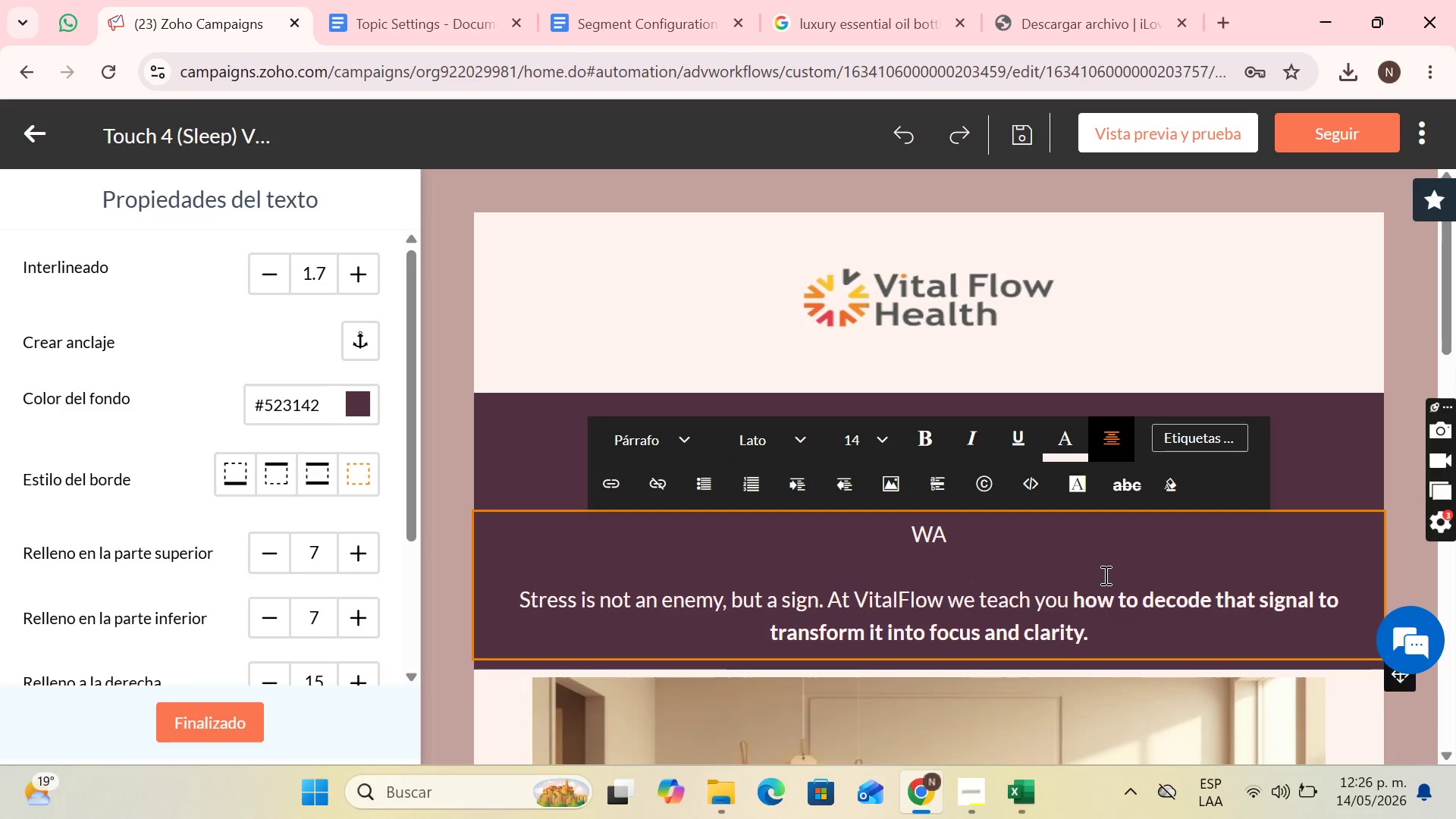 
key(ArrowLeft)
 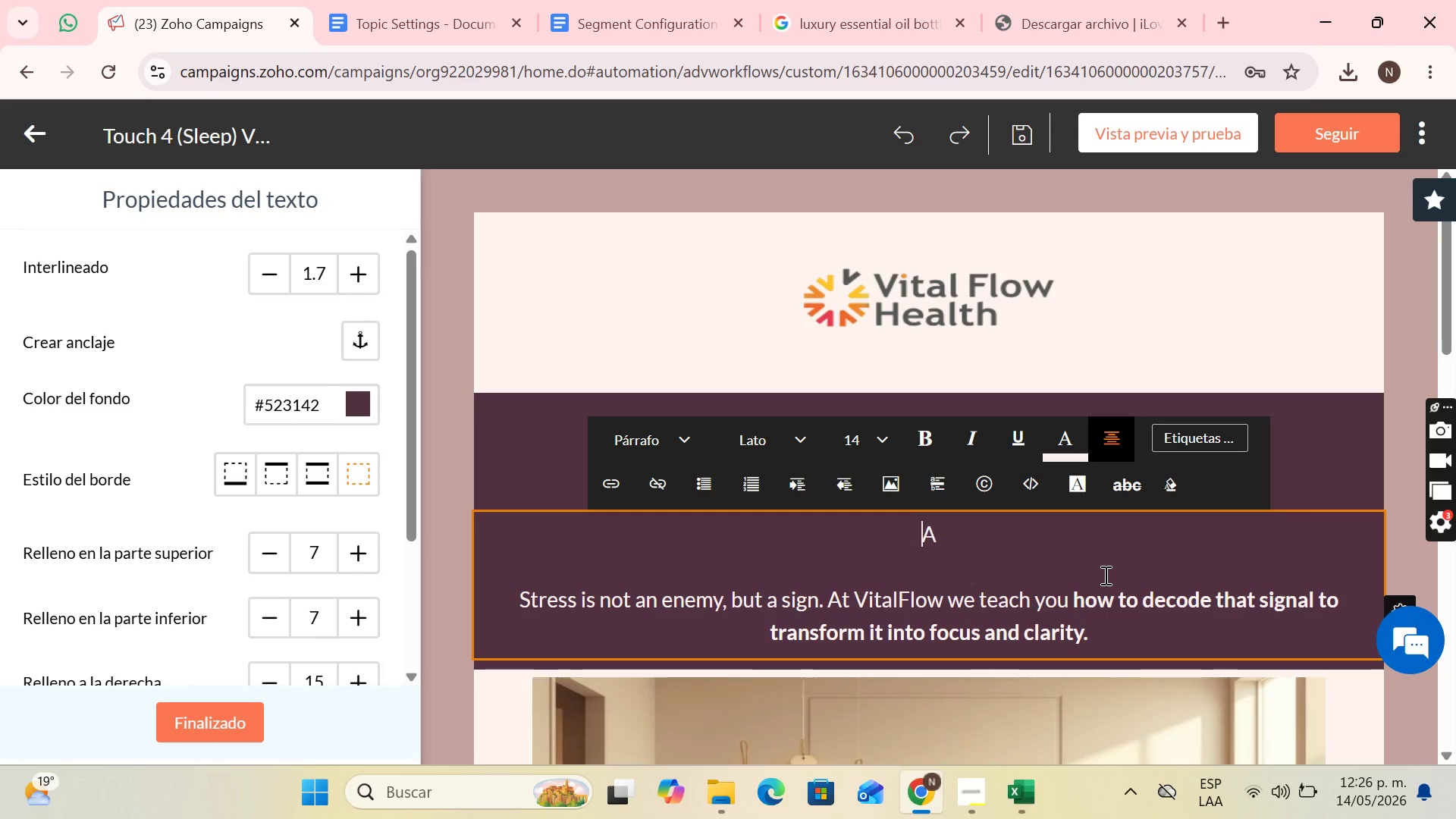 
key(Backspace)
 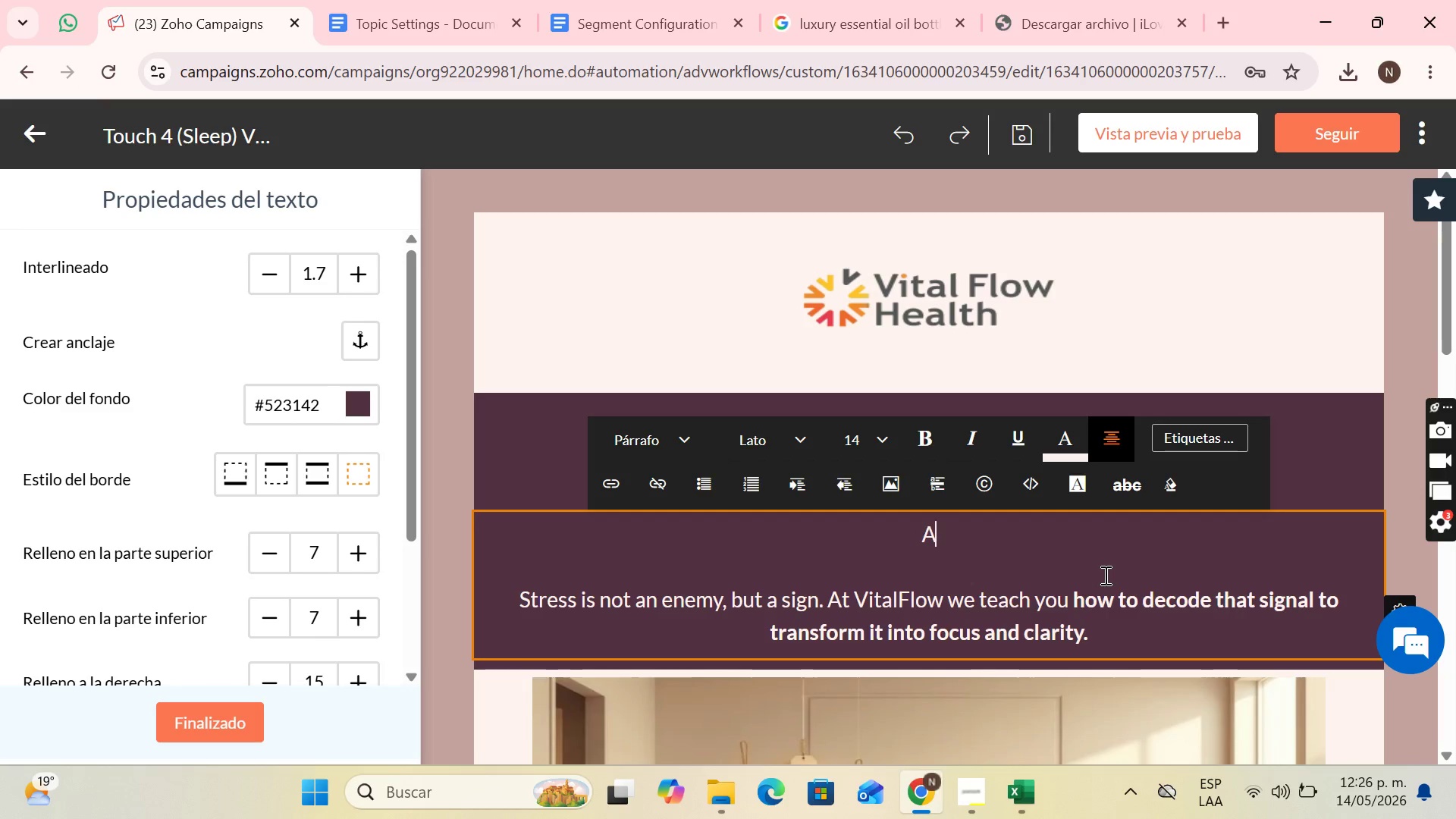 
key(ArrowRight)
 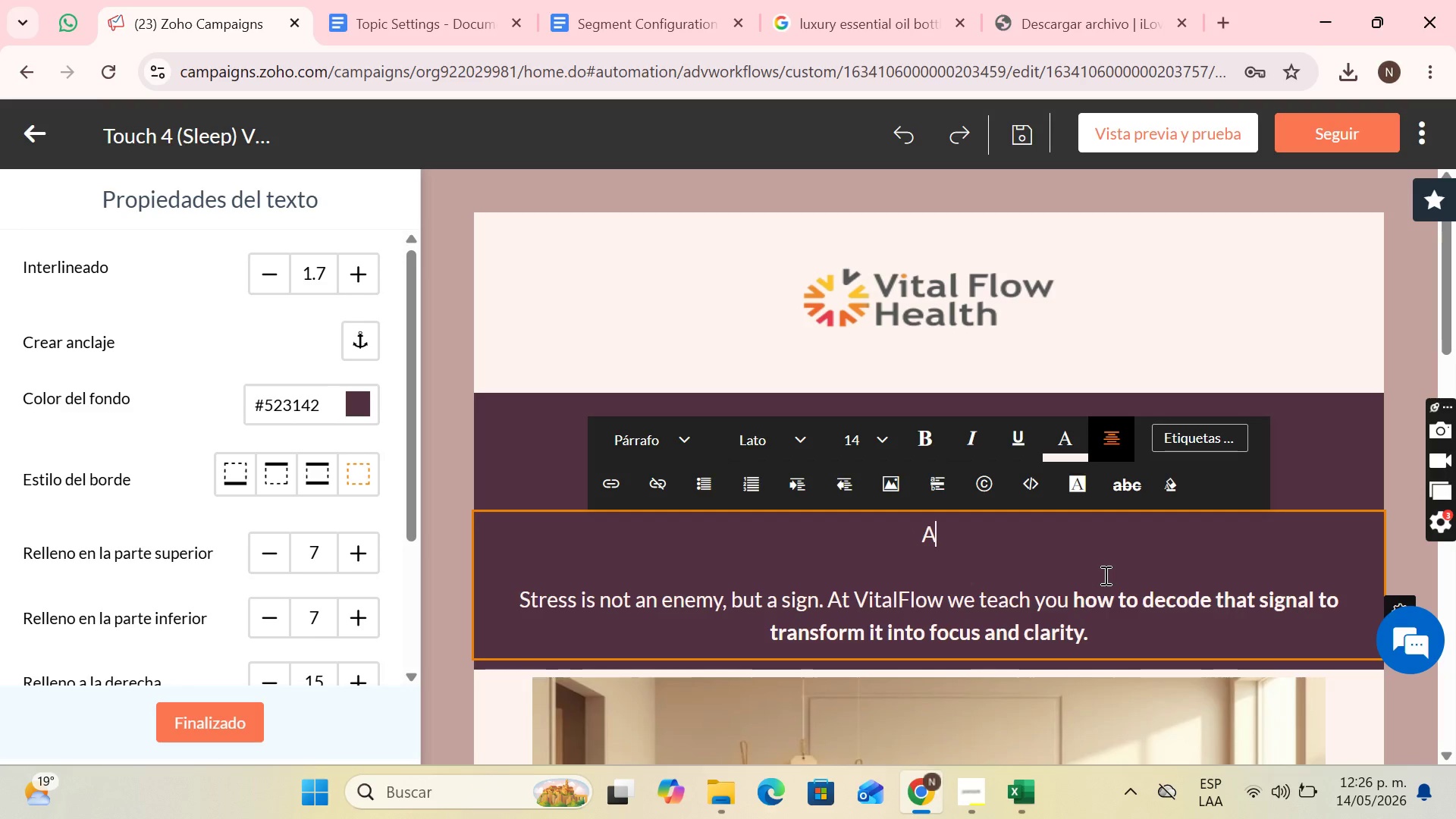 
type(ci)
key(Backspace)
type(hieving your )
 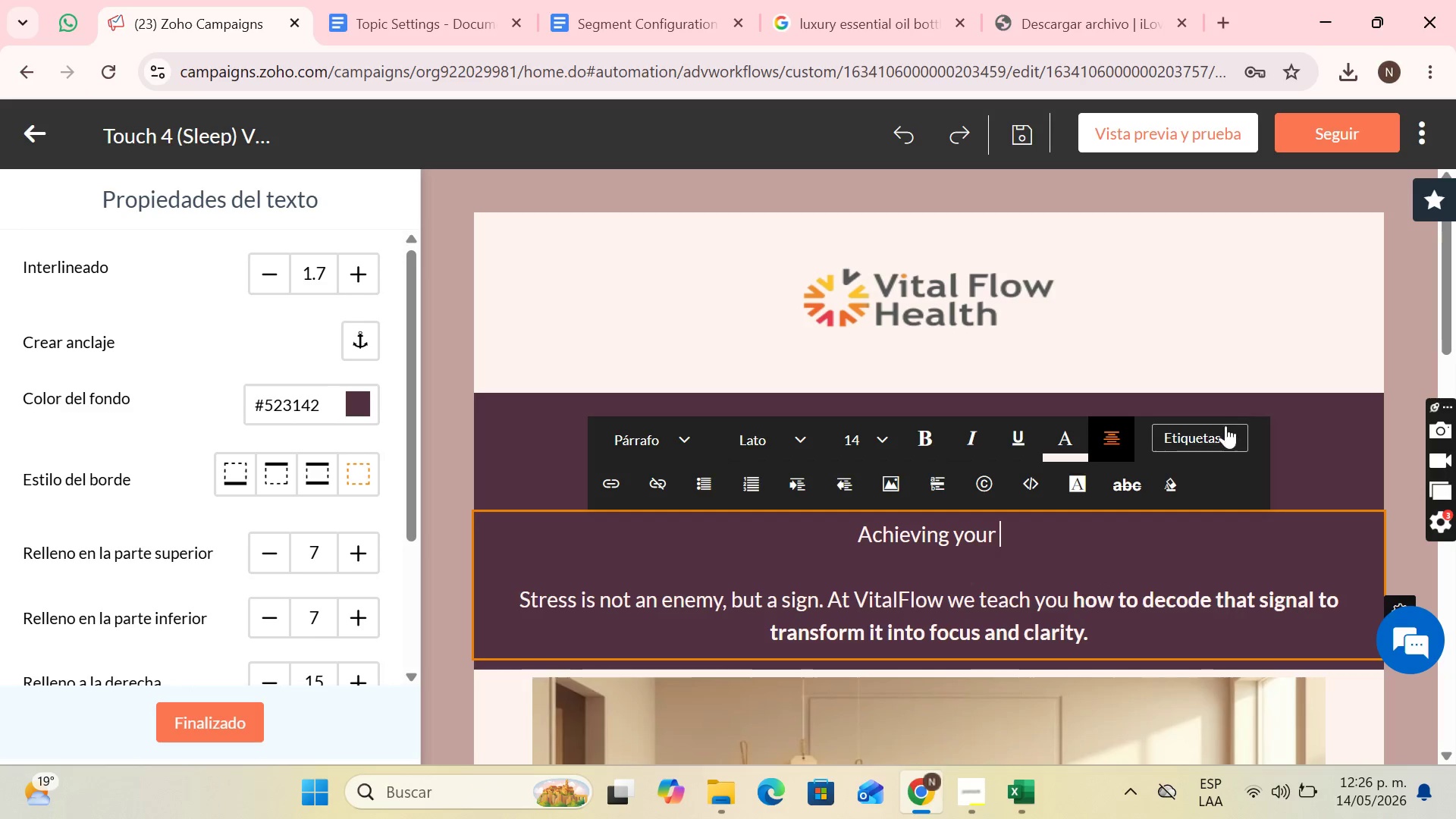 
left_click([1222, 435])
 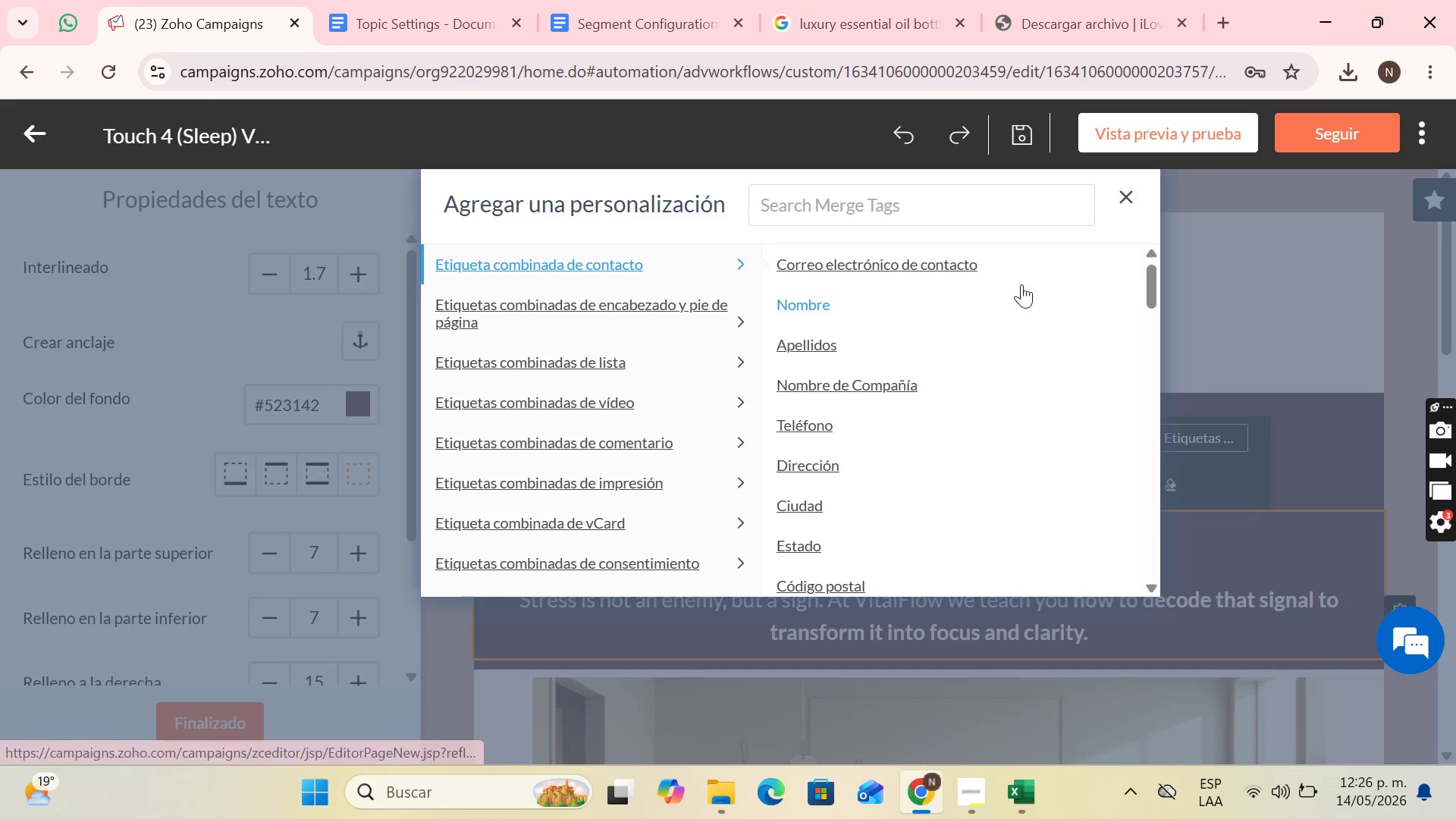 
left_click([963, 199])
 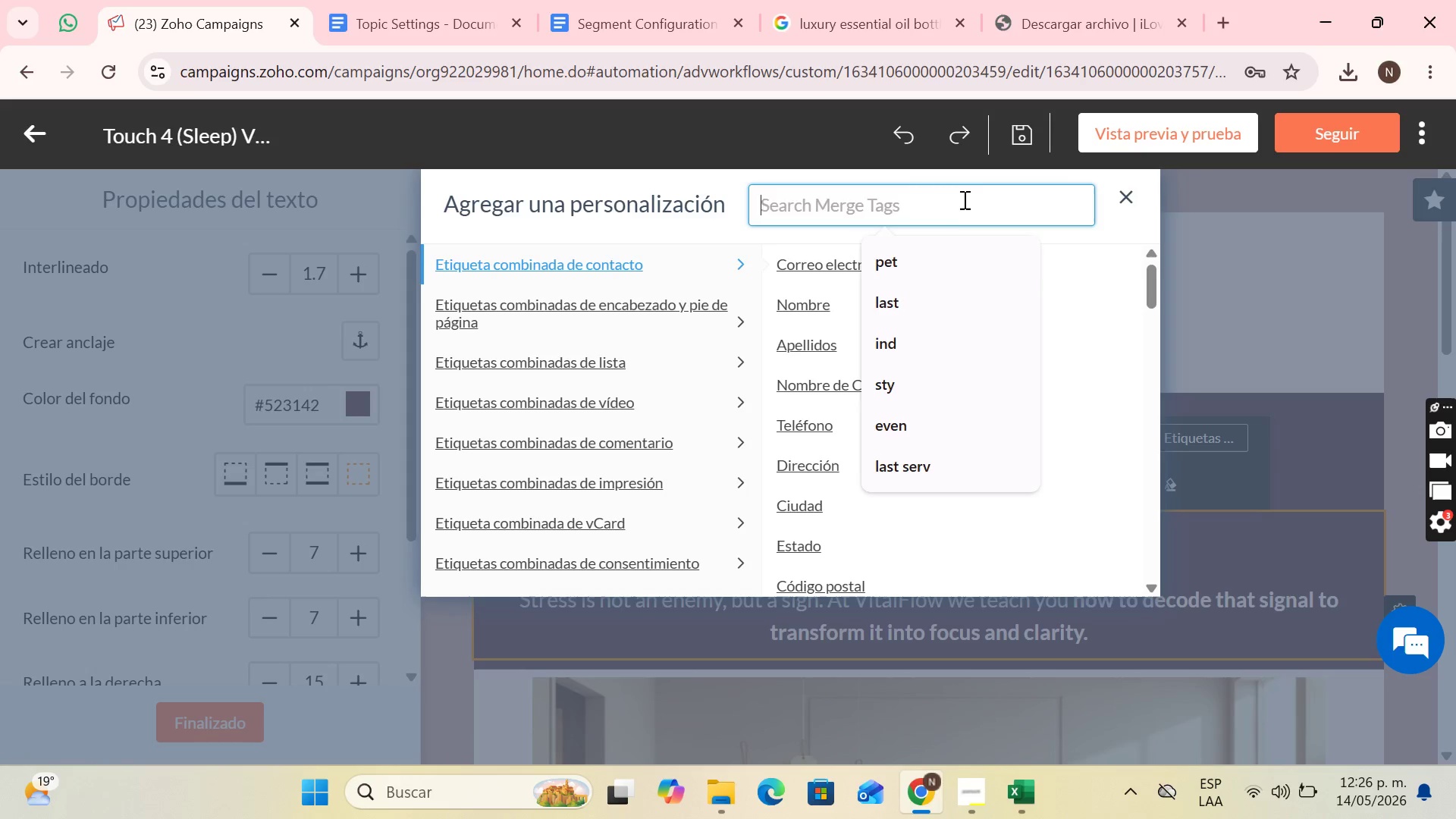 
type(well)
 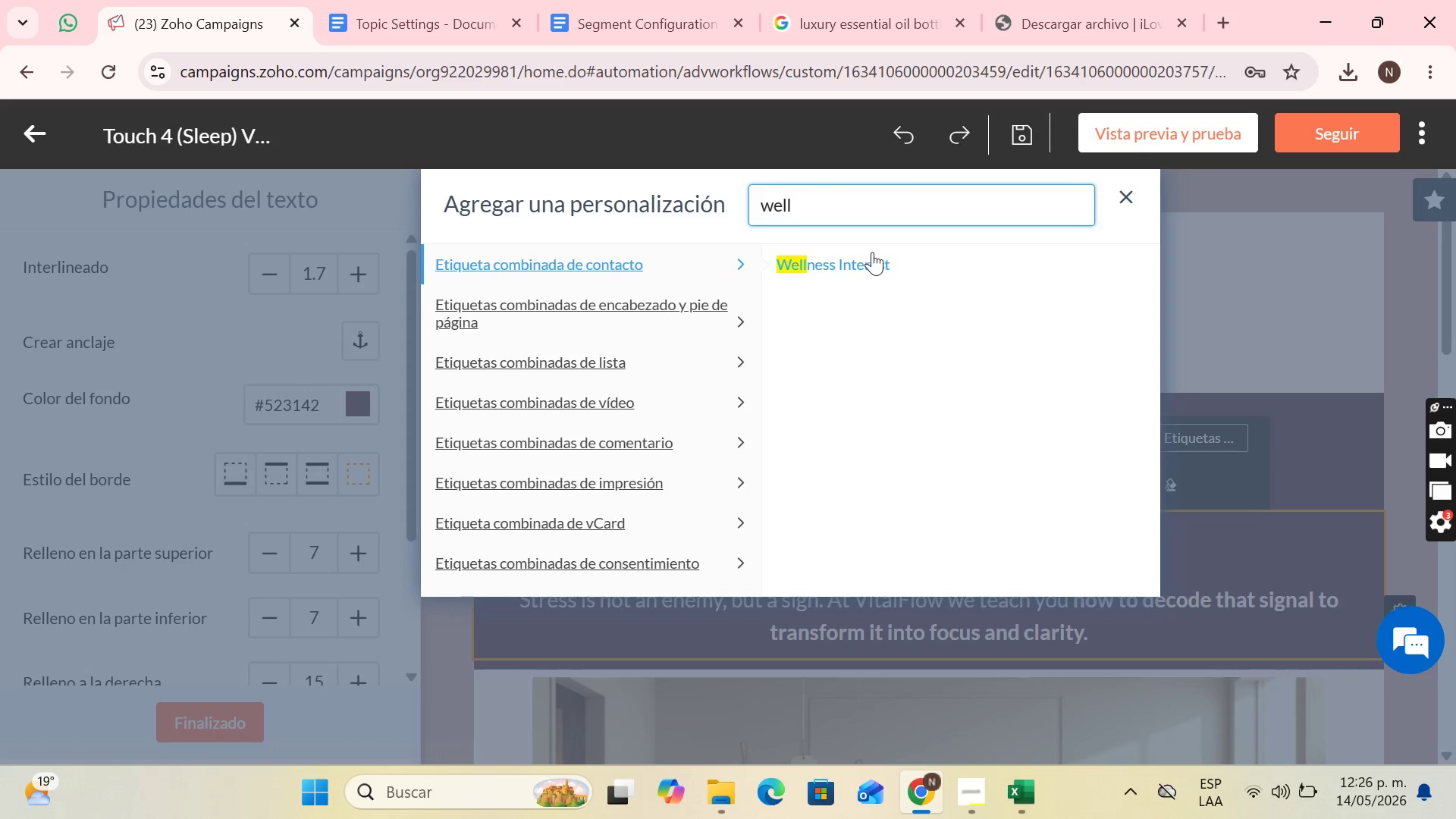 
left_click([872, 252])
 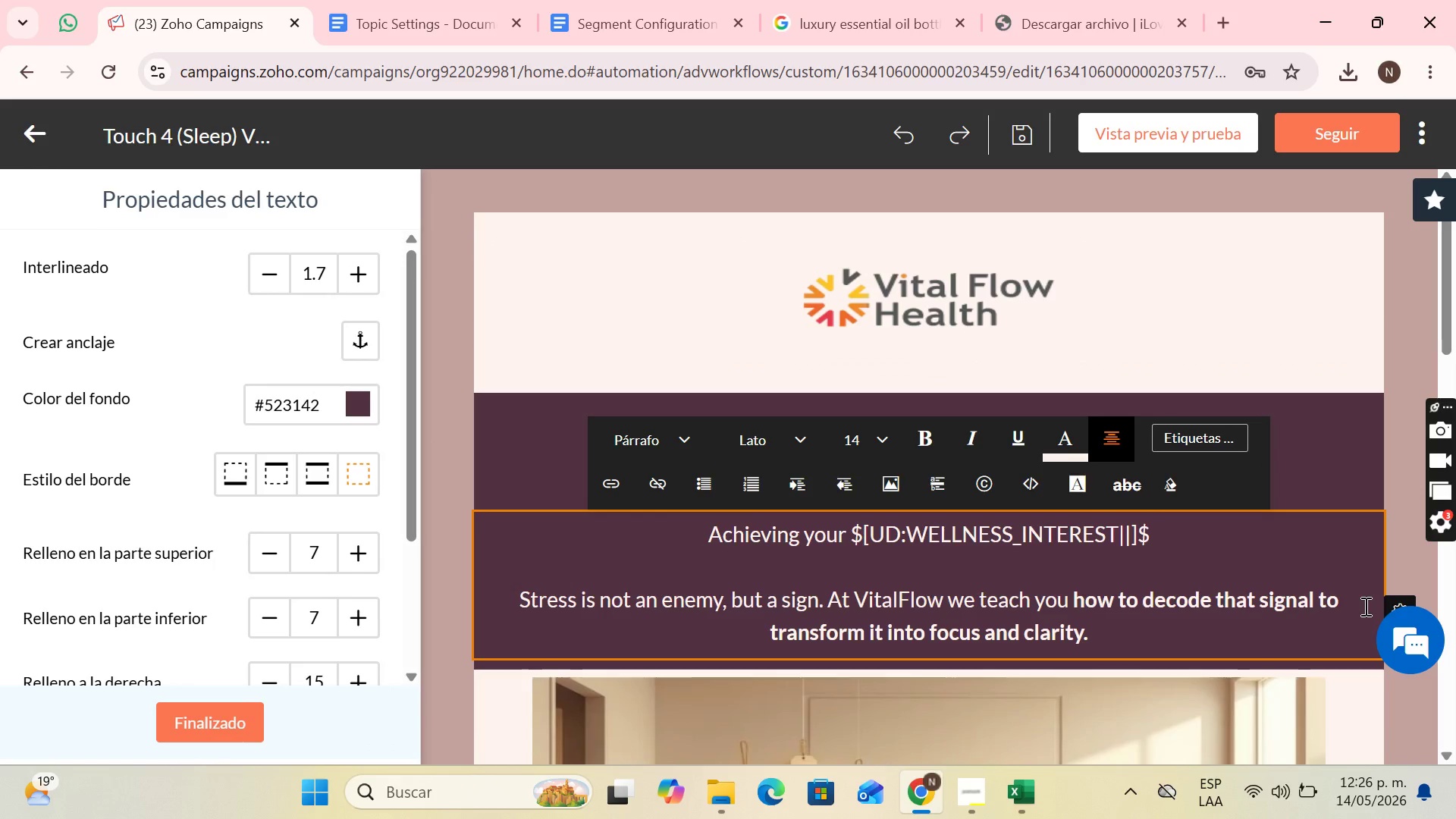 
type( goal is impossilewithout a deep recovery)
 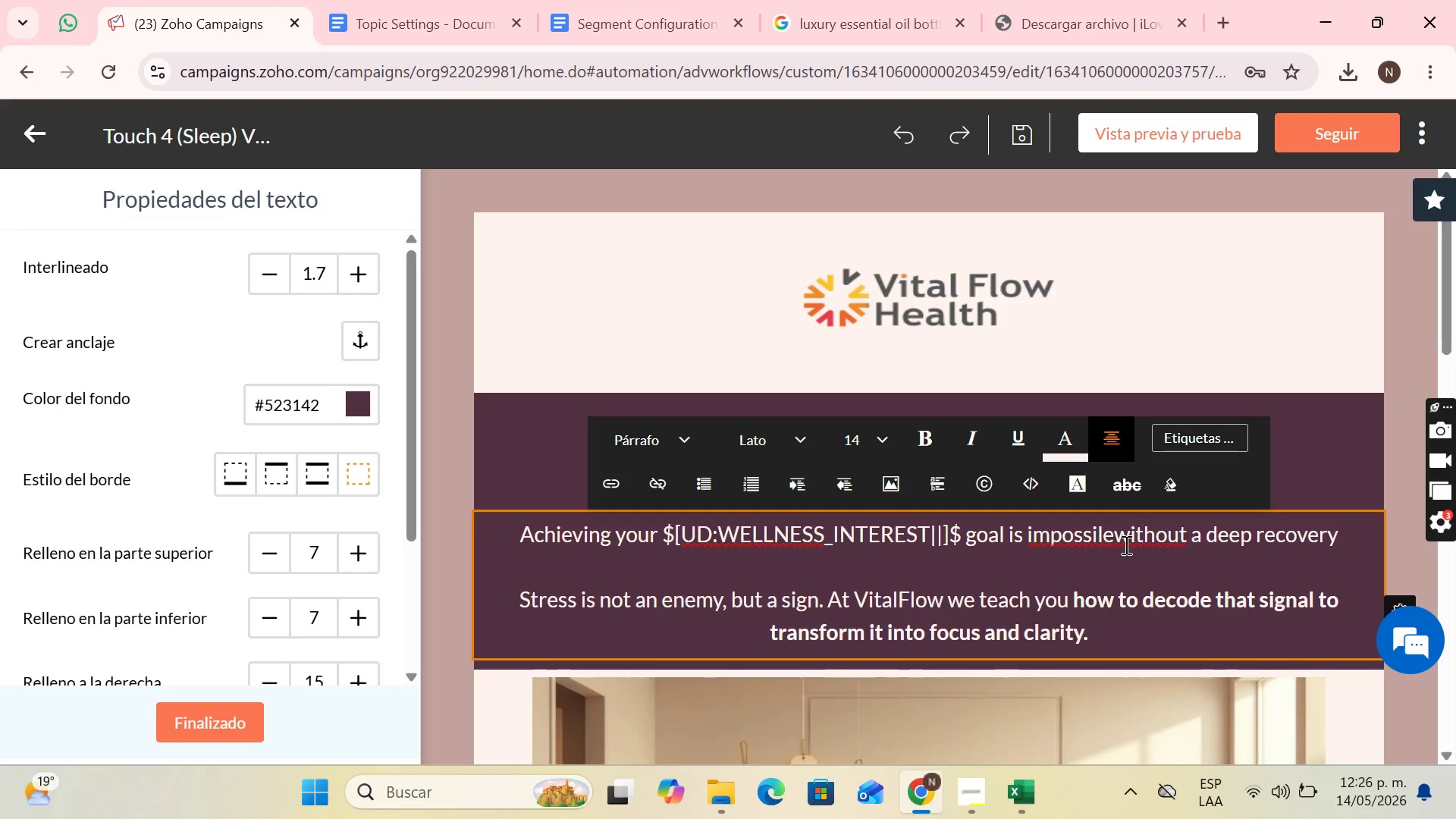 
left_click([1114, 529])
 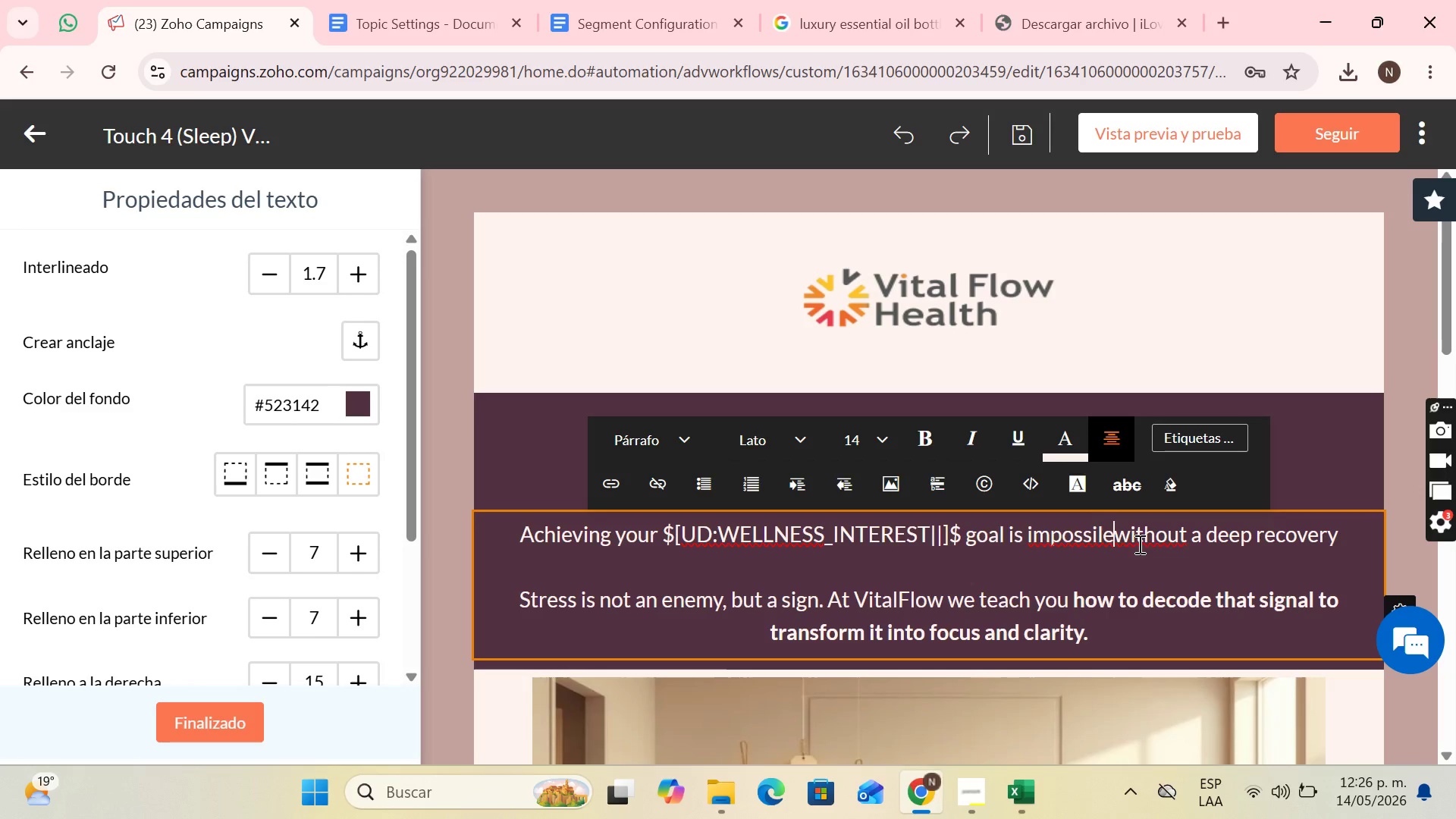 
key(Space)
 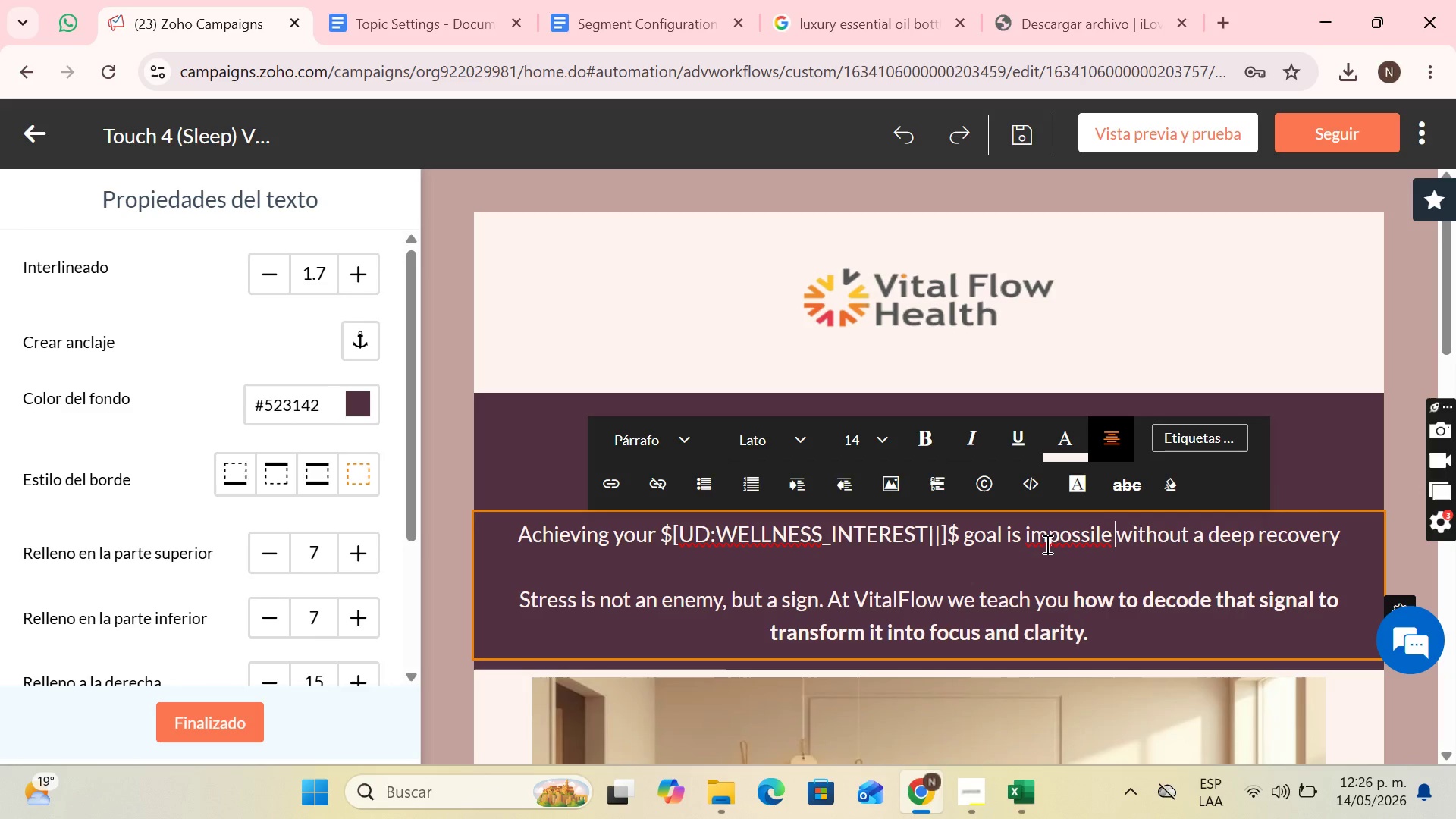 
right_click([1050, 537])
 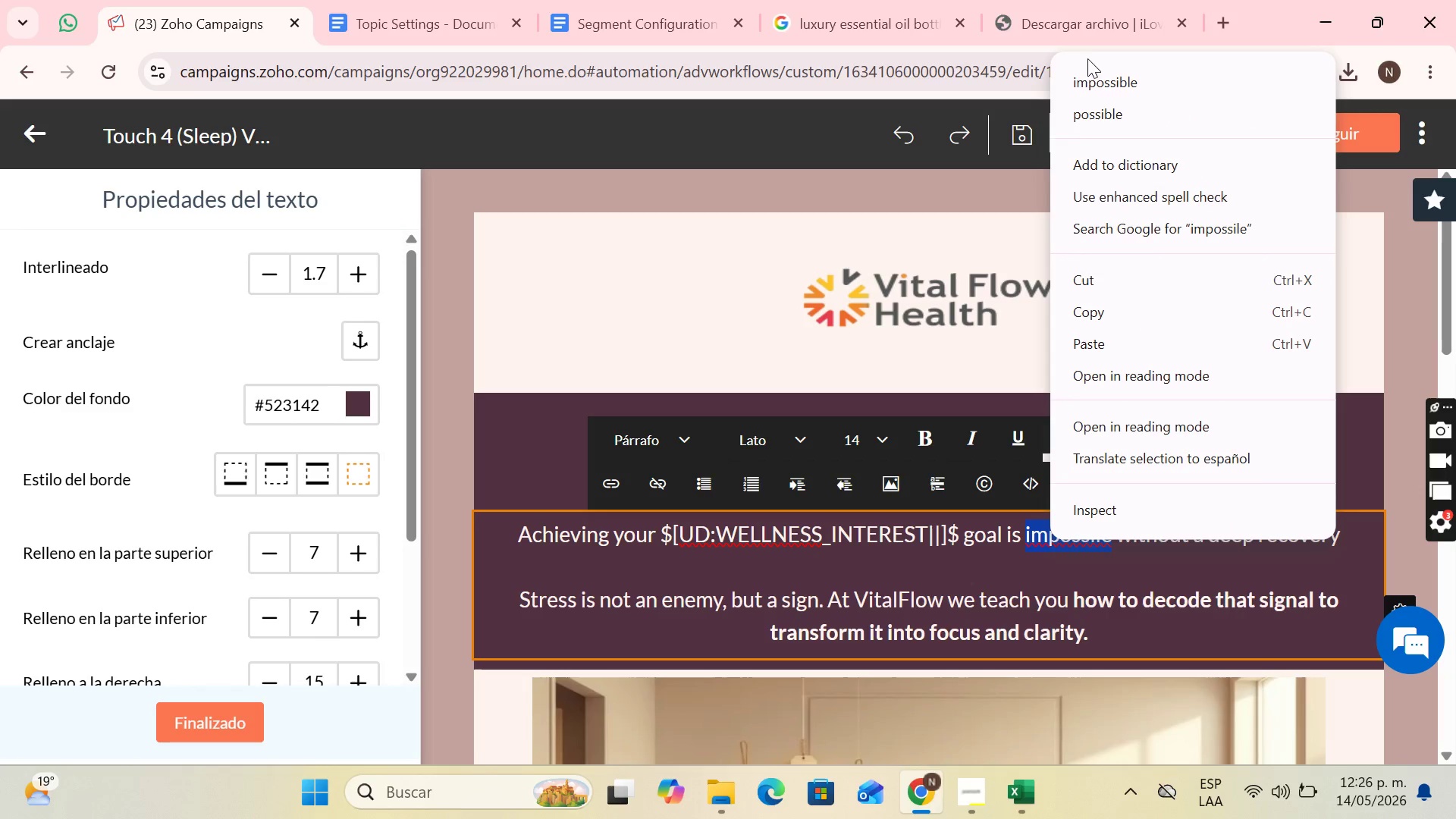 
left_click([1082, 82])
 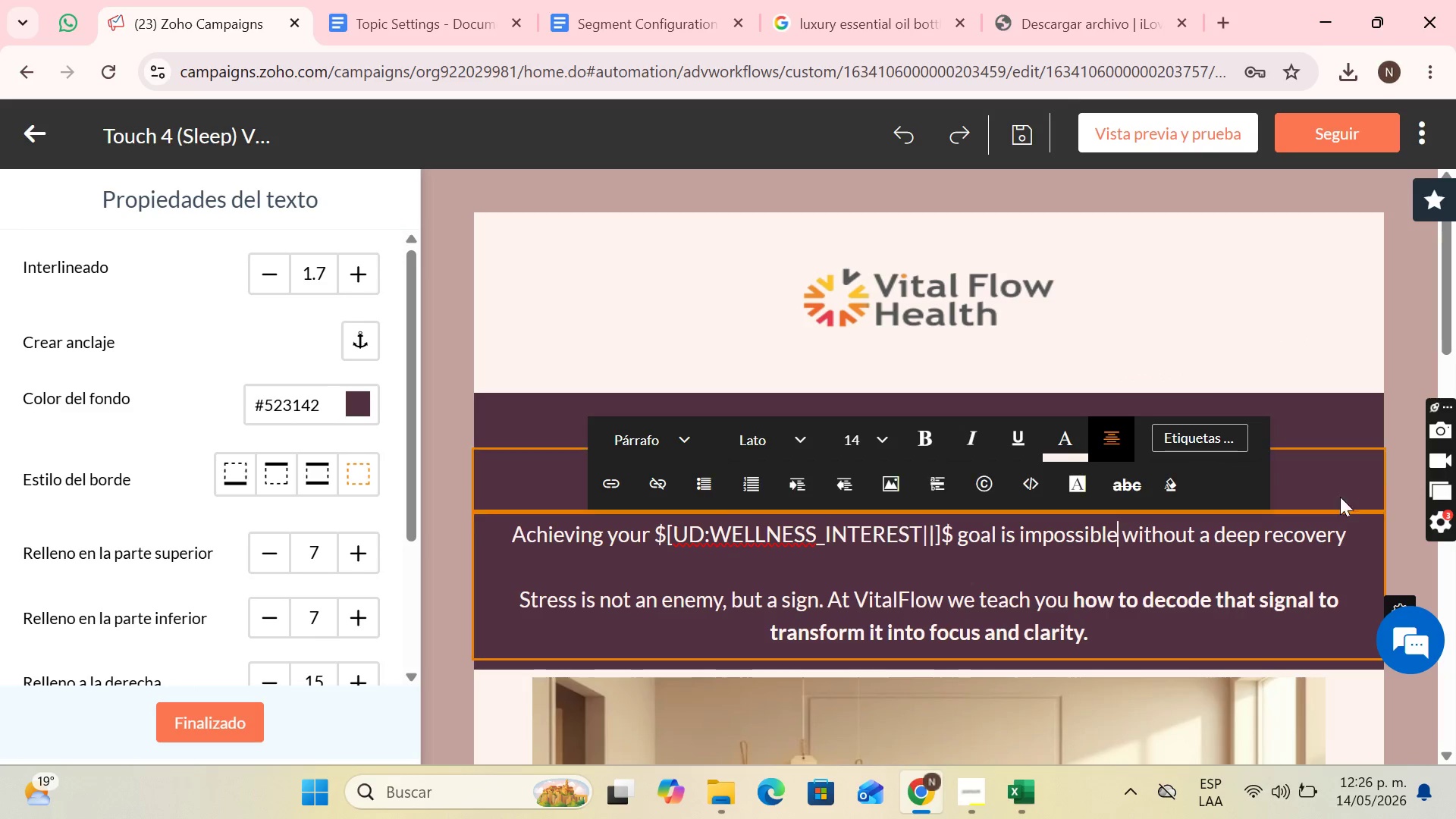 
left_click([1349, 522])
 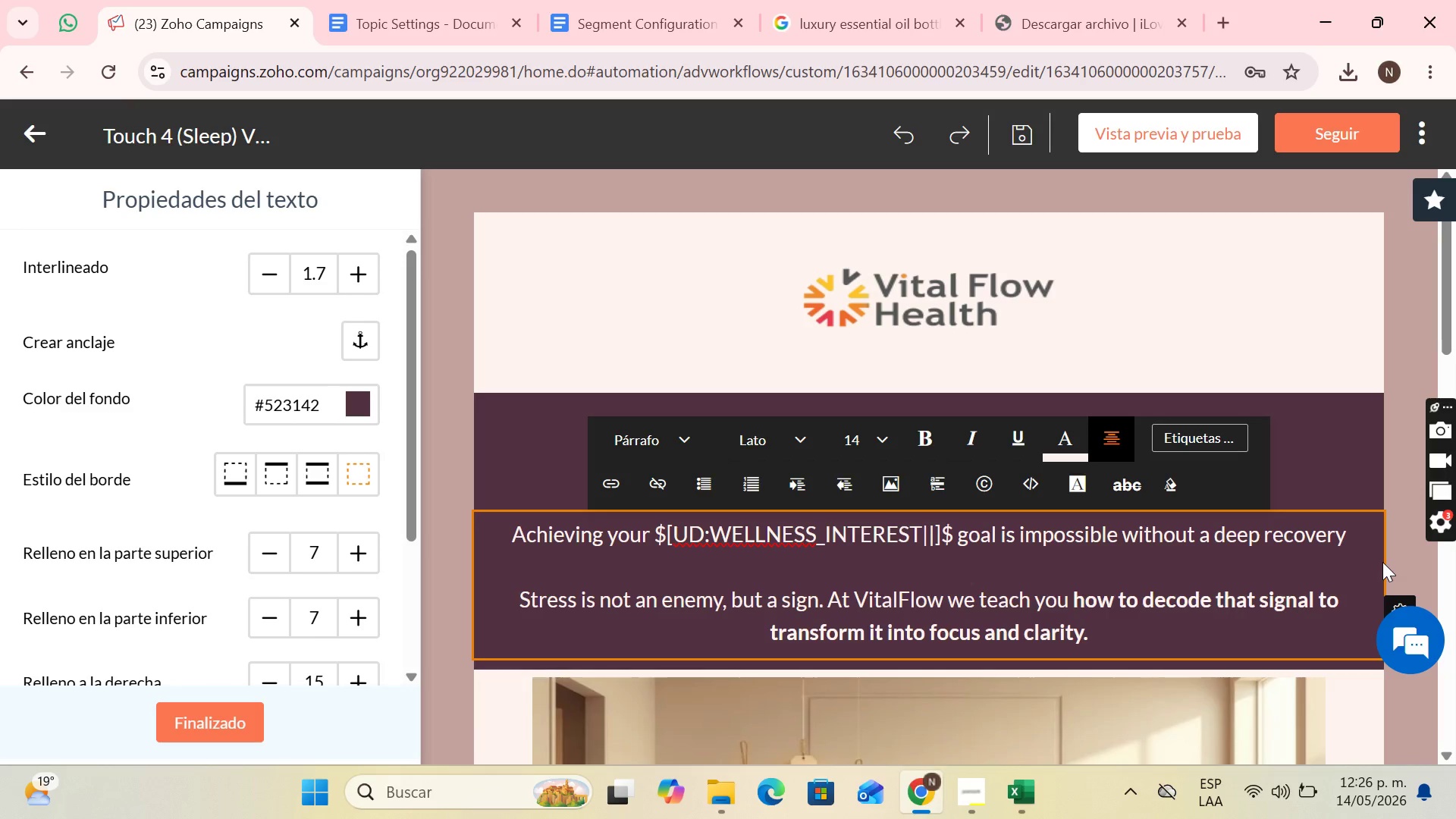 
wait(9.86)
 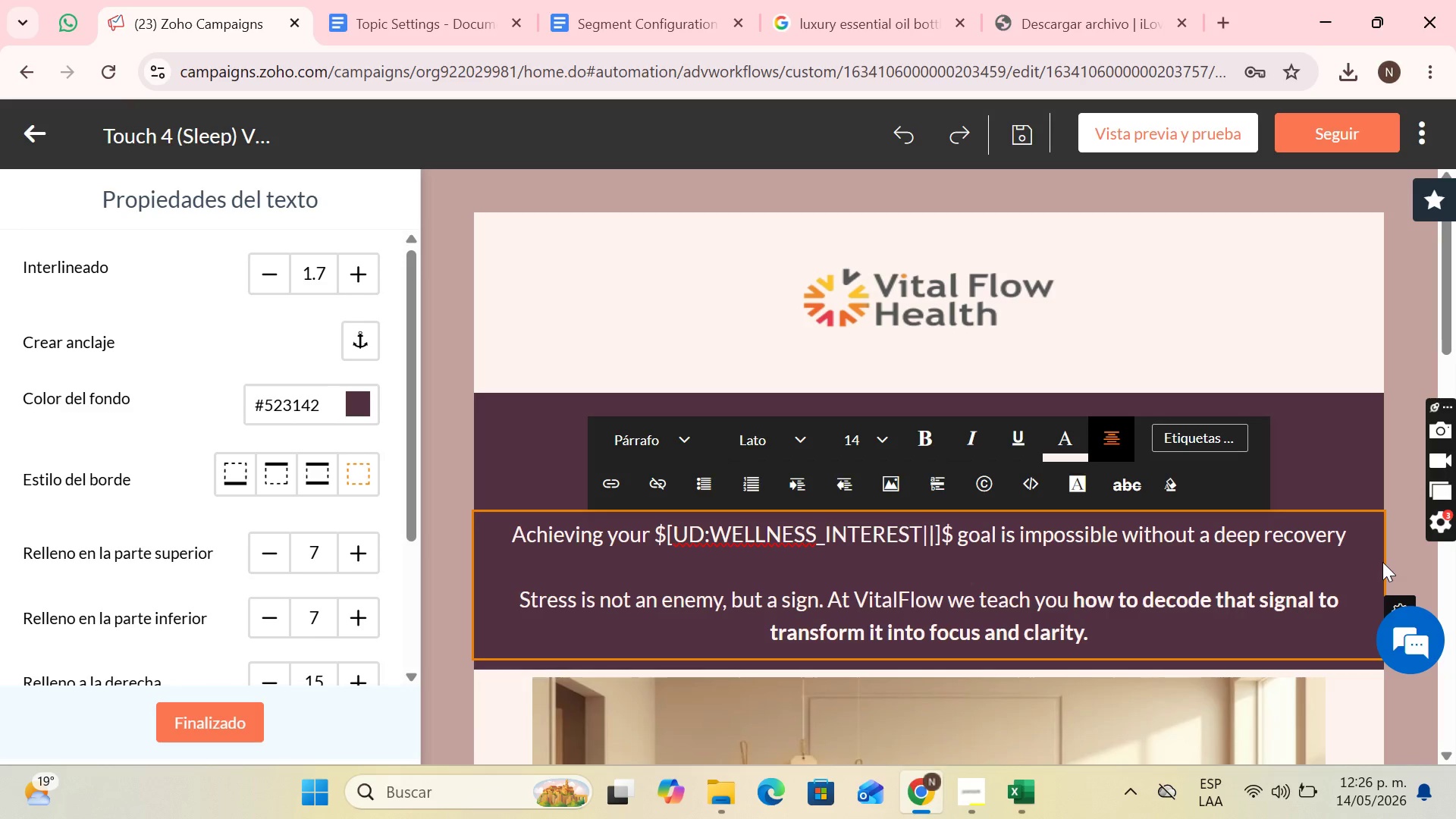 
type(. At VitalFlow )
key(Backspace)
type(, we treat slepps as a )
 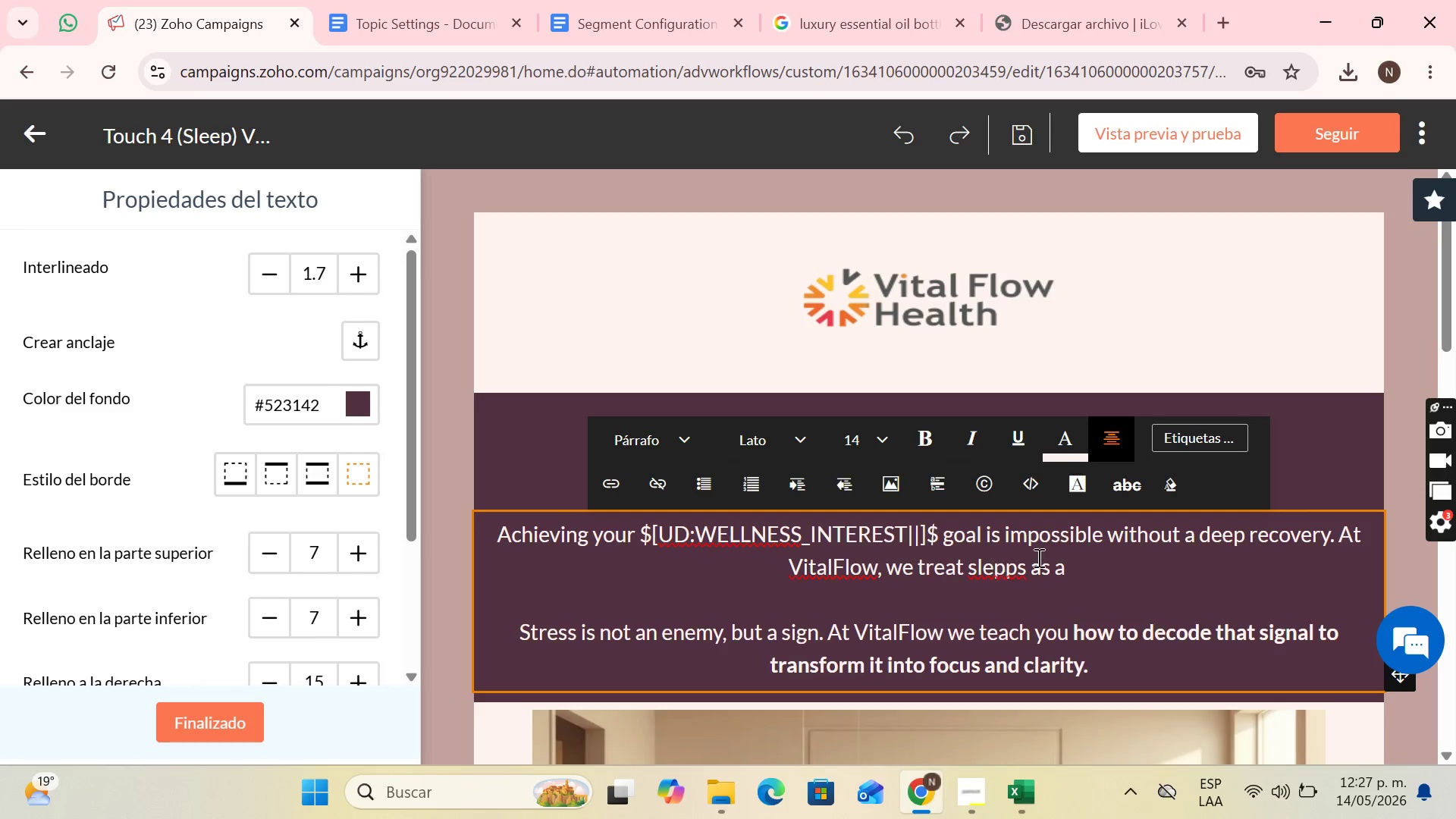 
left_click([1023, 570])
 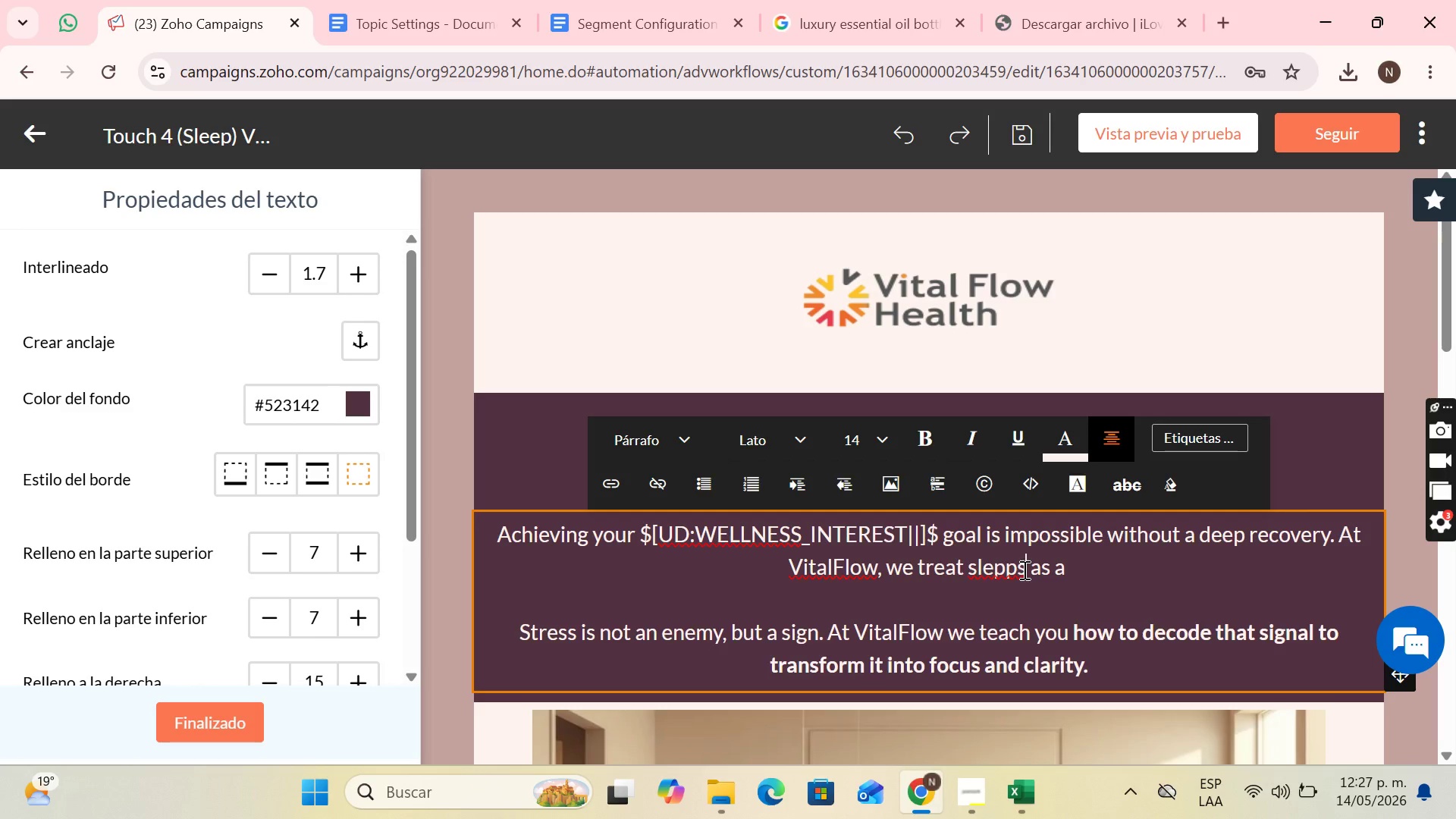 
key(Backspace)
 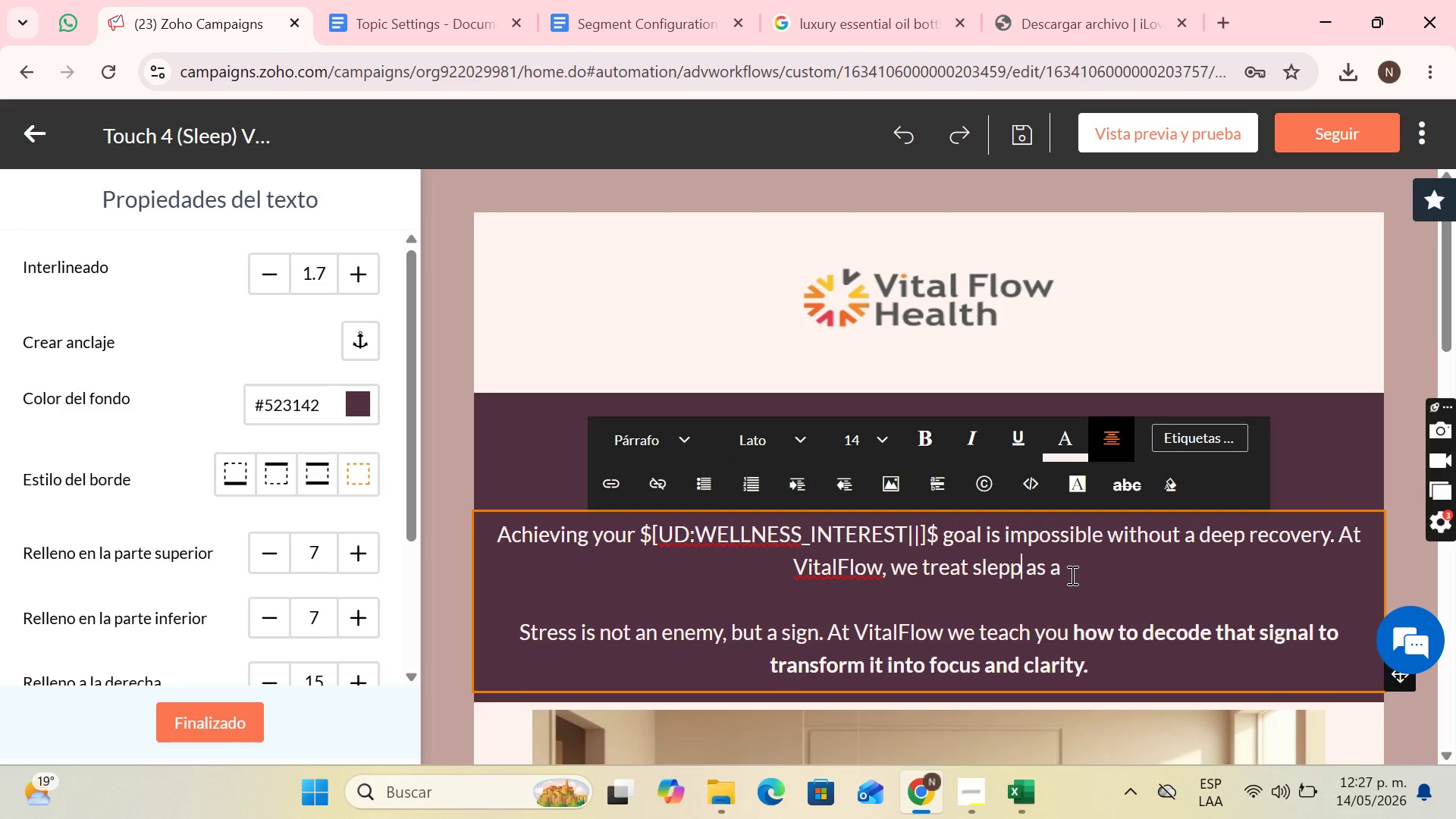 
left_click([1075, 574])
 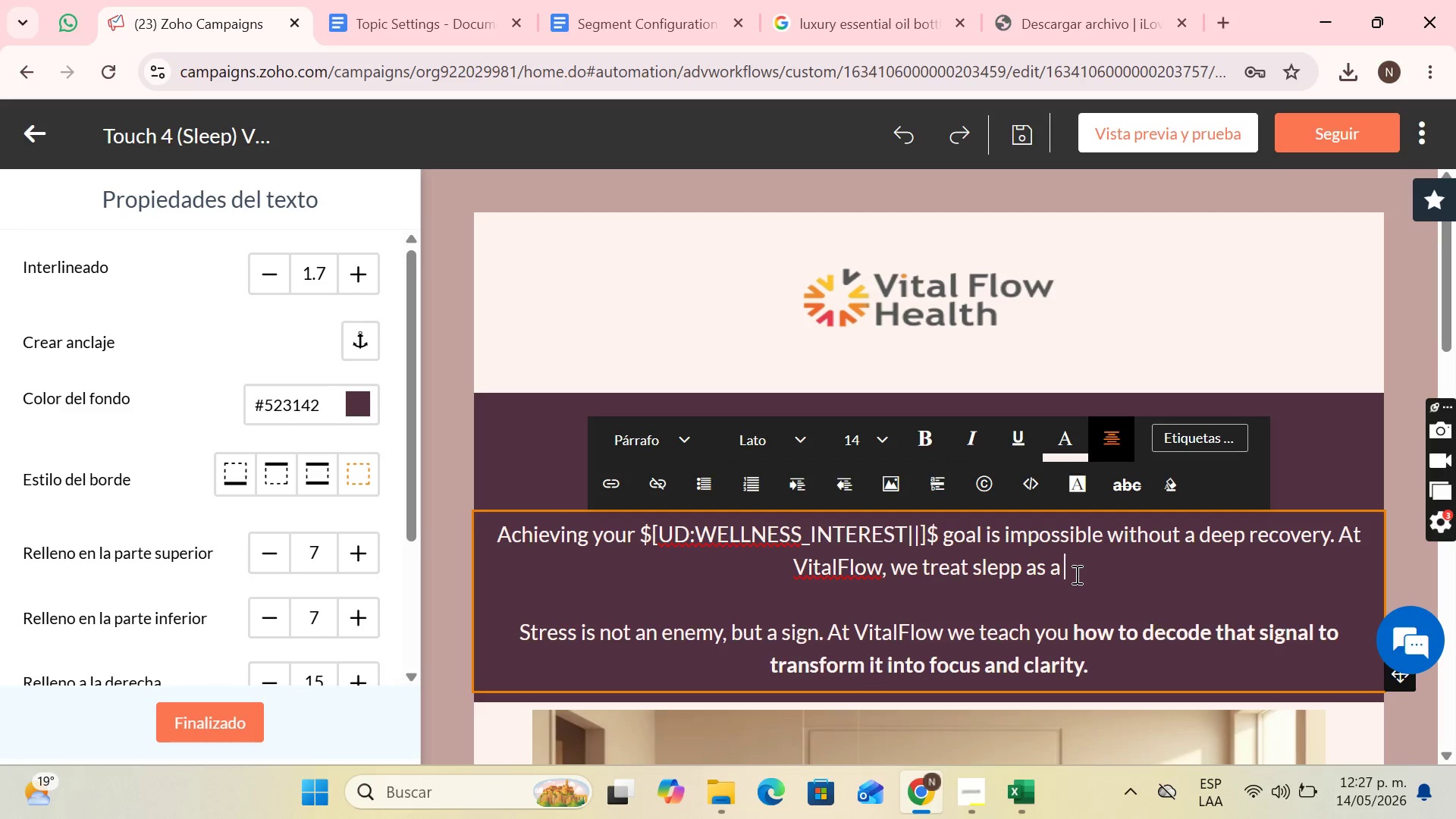 
type(high.)
key(Backspace)
type(-performance discipline.)
 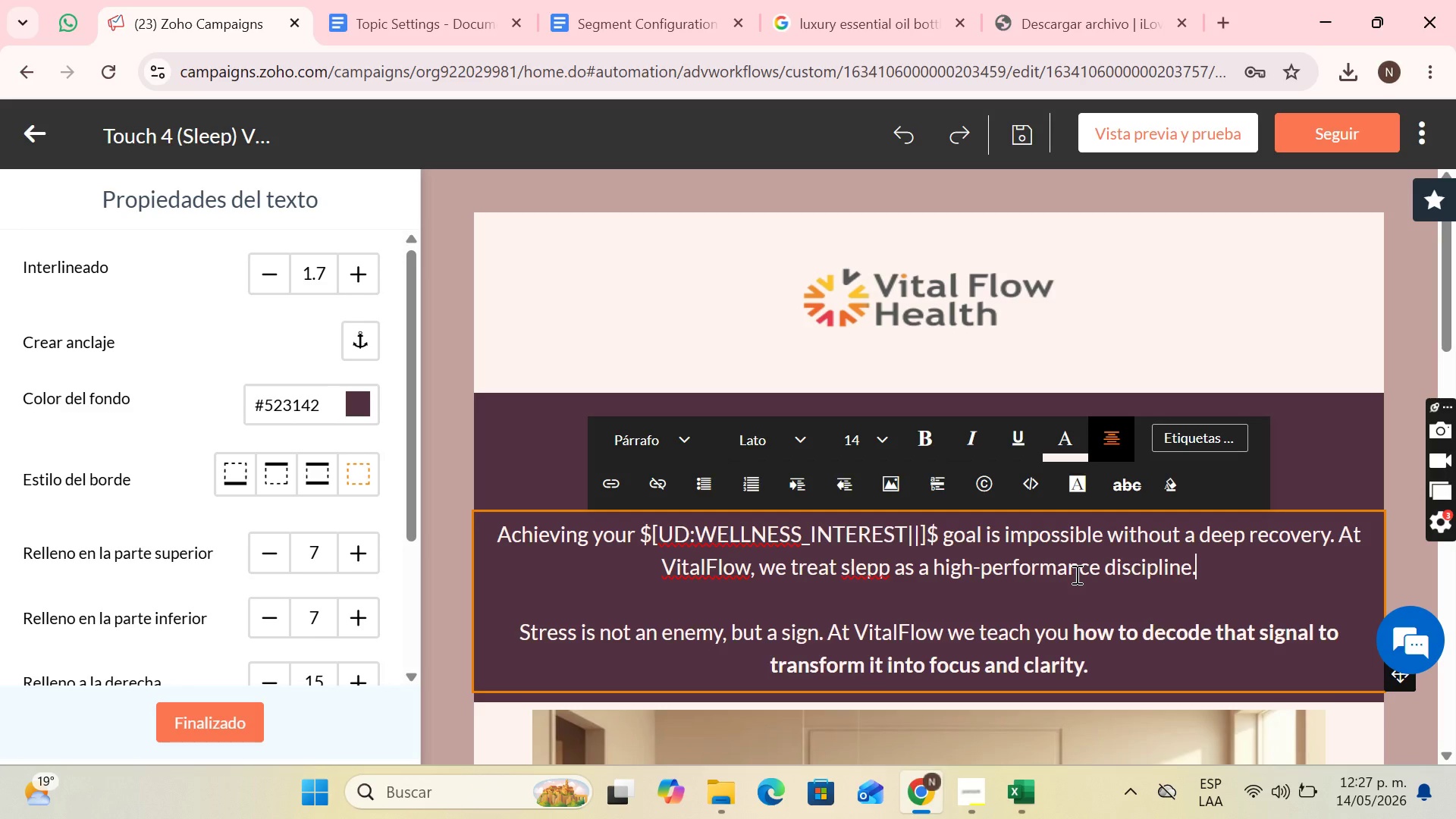 
wait(13.59)
 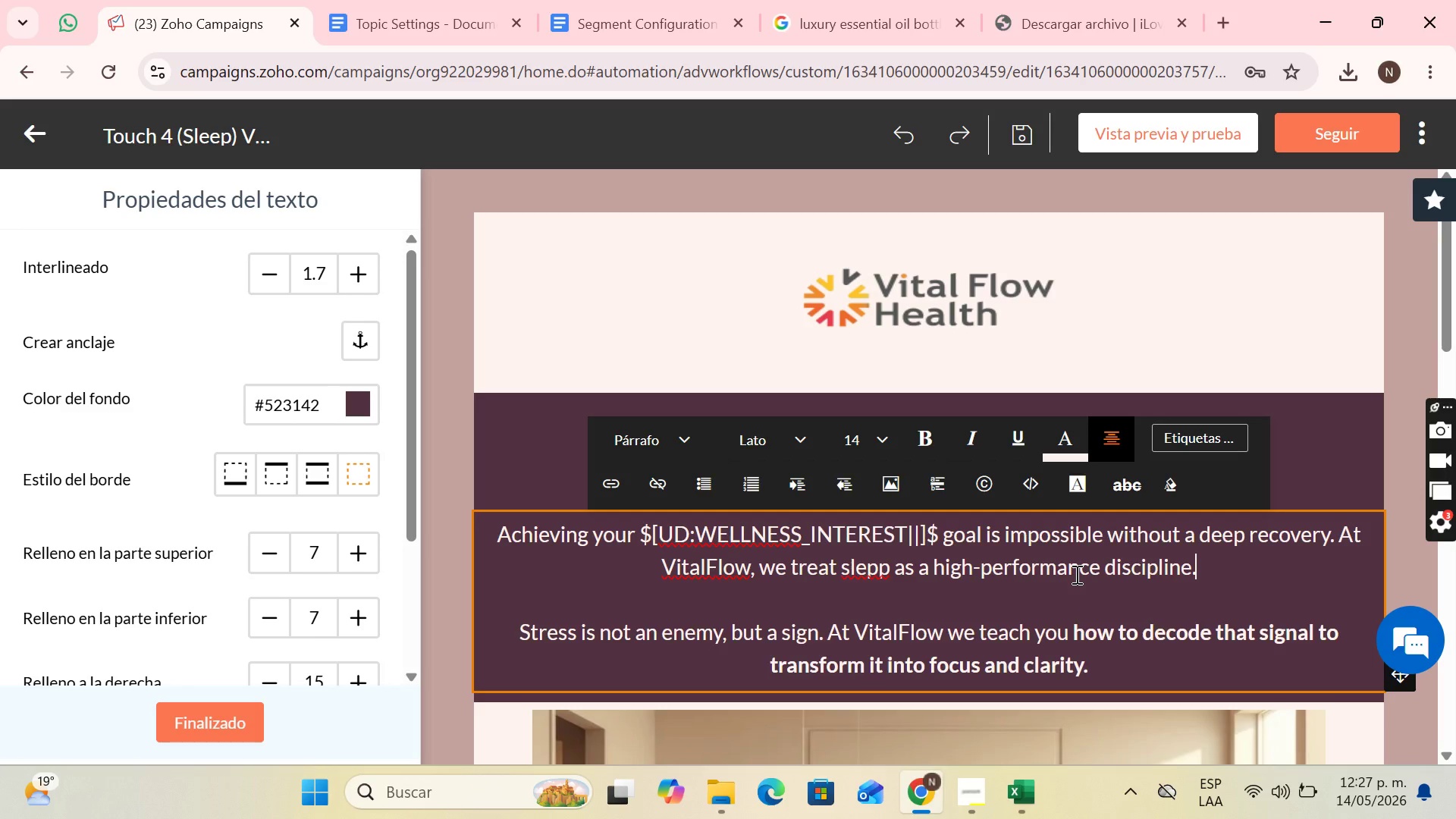 
scroll: coordinate [959, 598], scroll_direction: down, amount: 1.0
 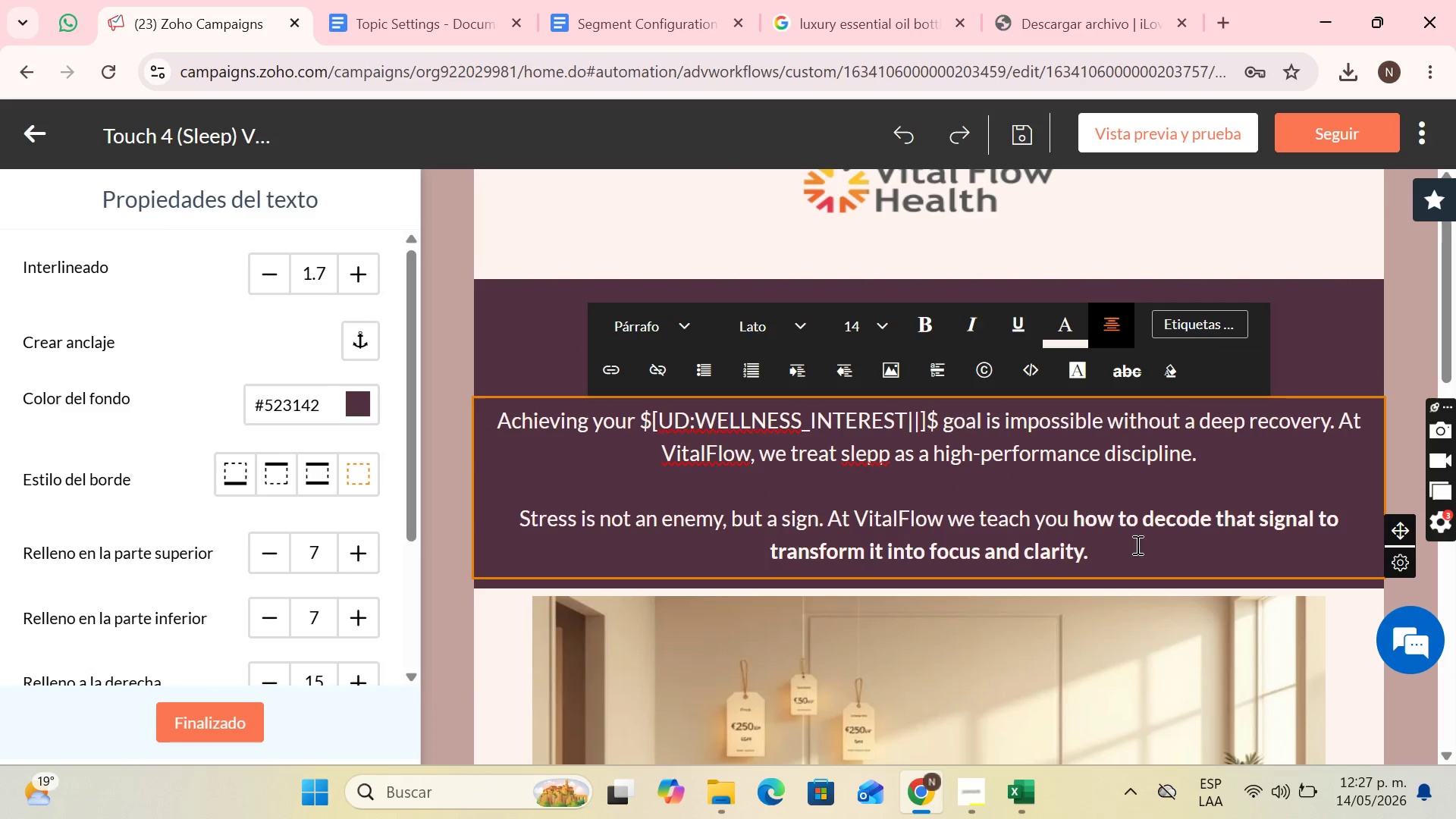 
left_click_drag(start_coordinate=[1118, 550], to_coordinate=[538, 510])
 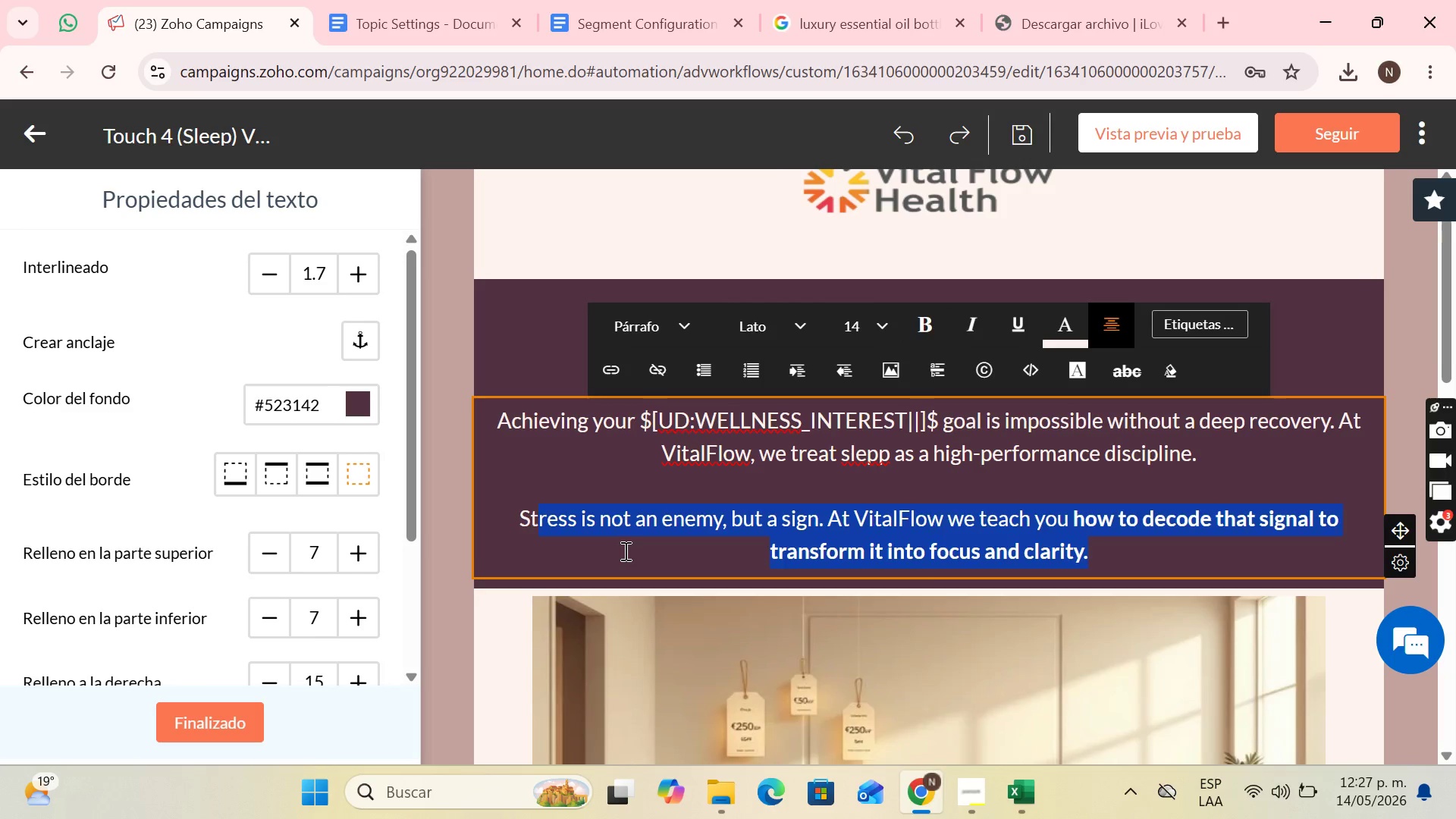 
key(Backspace)
key(Backspace)
type(leeping is not @lost time@< it is the moment)
 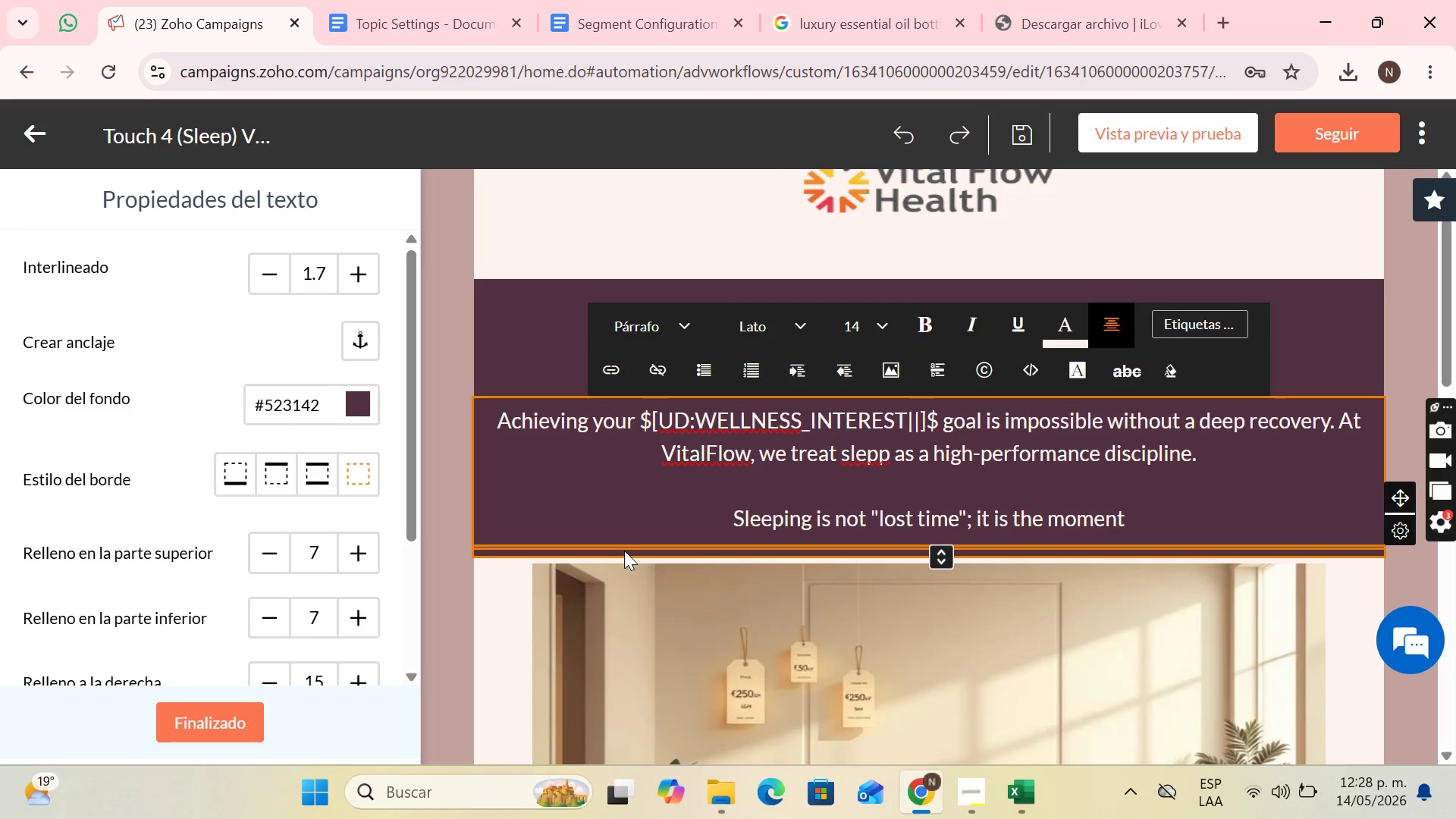 
wait(5.83)
 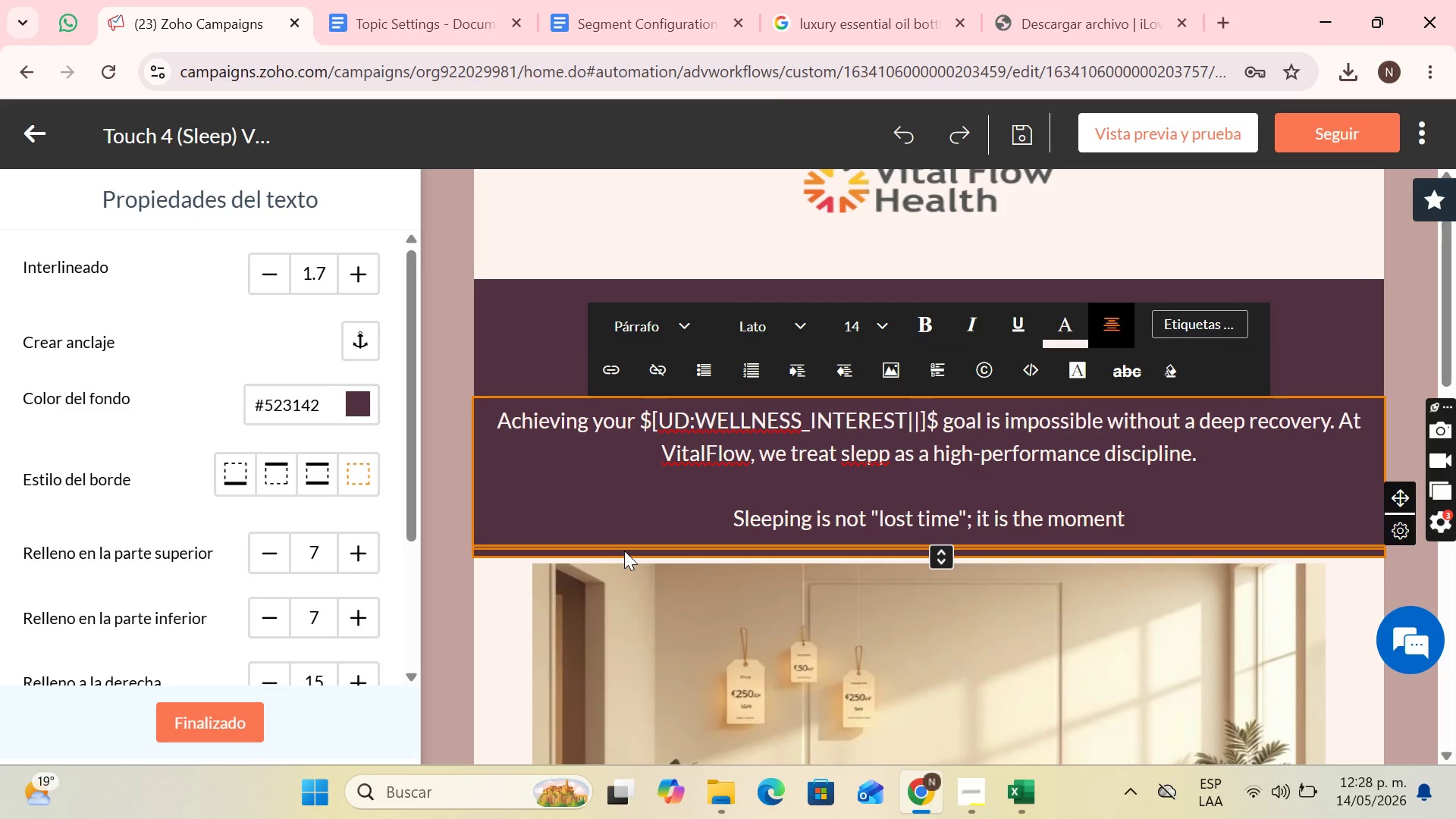 
type( when your body and mind are rebuilt. Ho)
 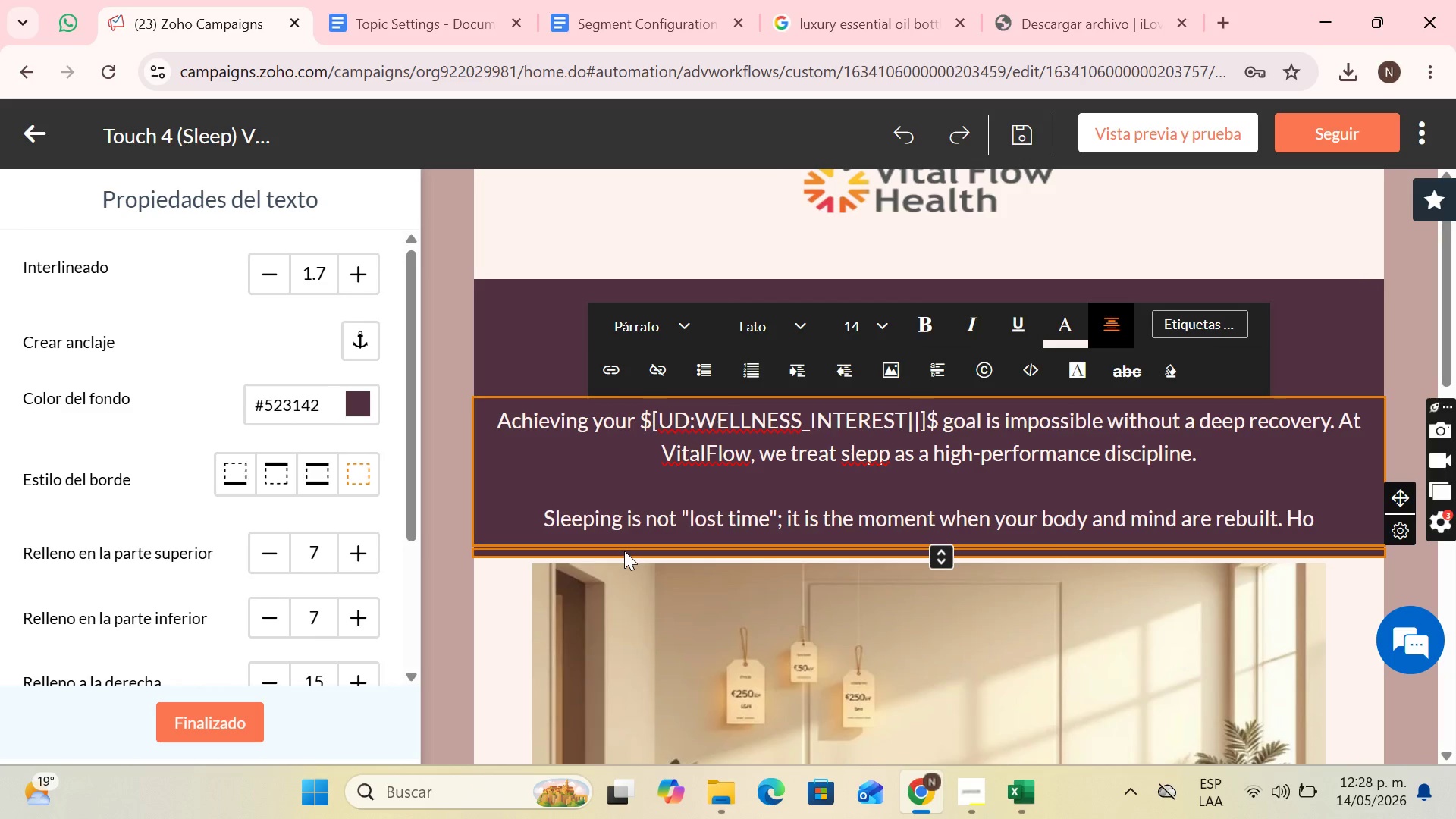 
wait(5.44)
 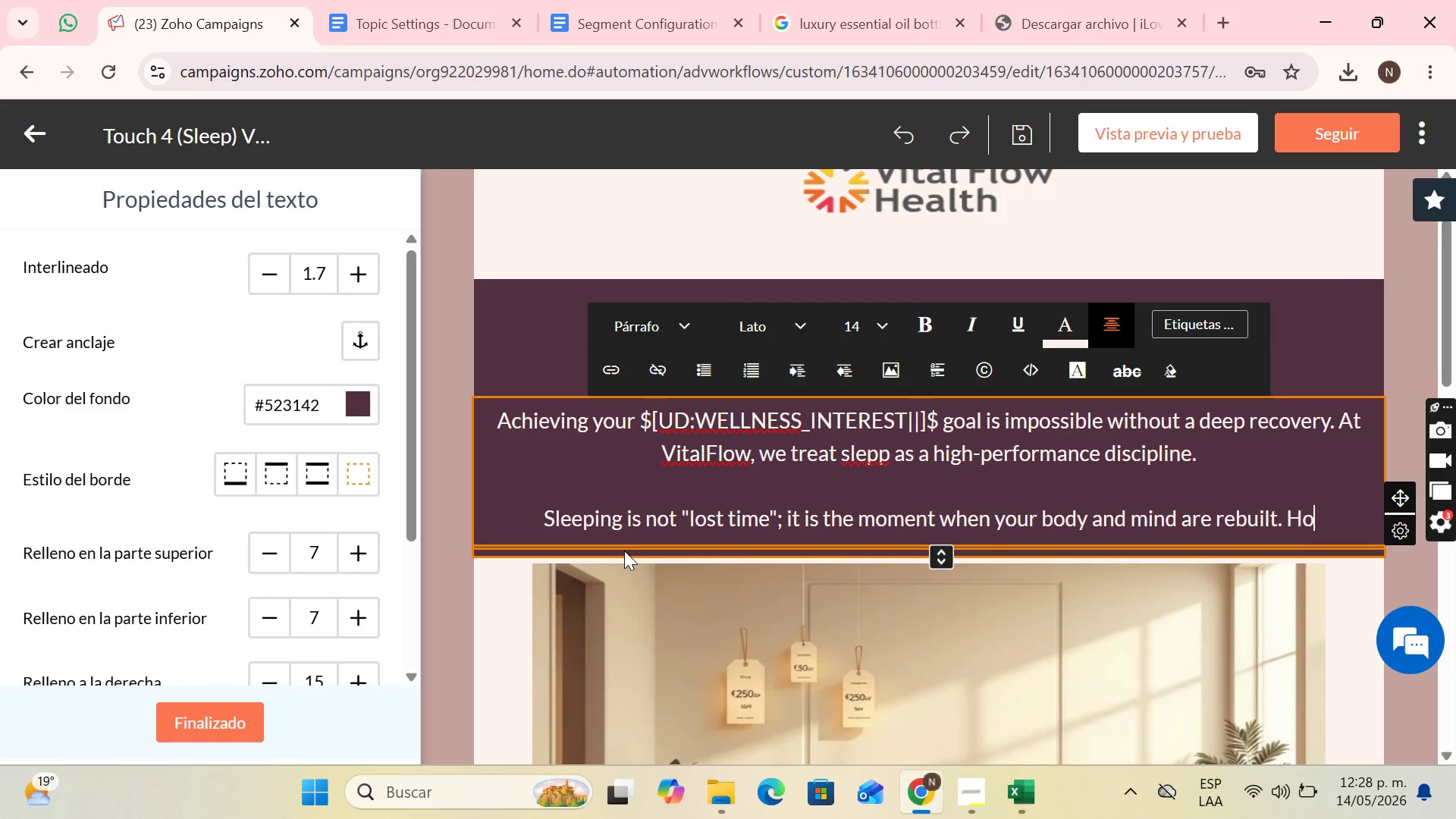 
key(Backspace)
type(ere you have)
 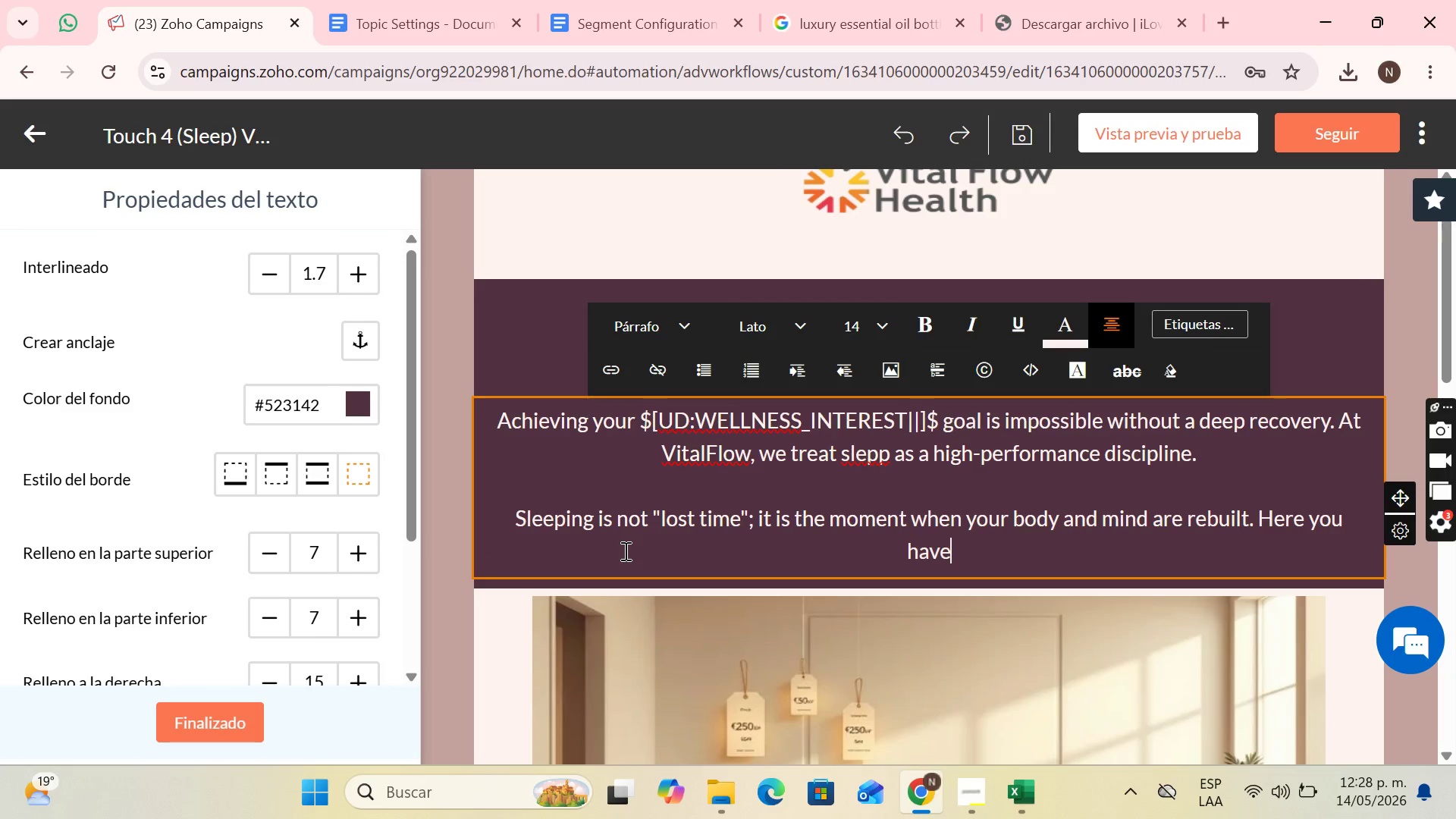 
wait(10.56)
 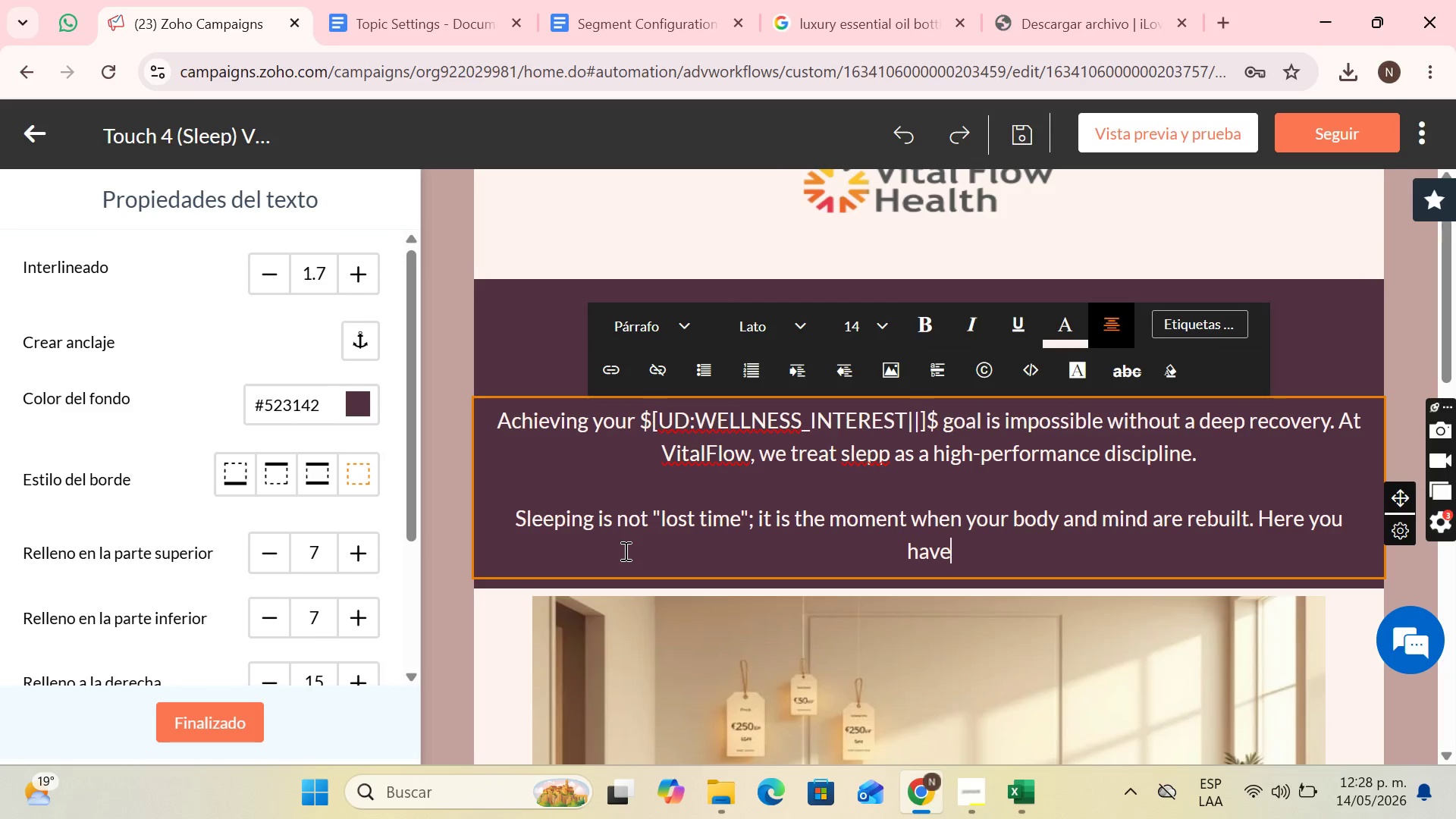 
type( the )
 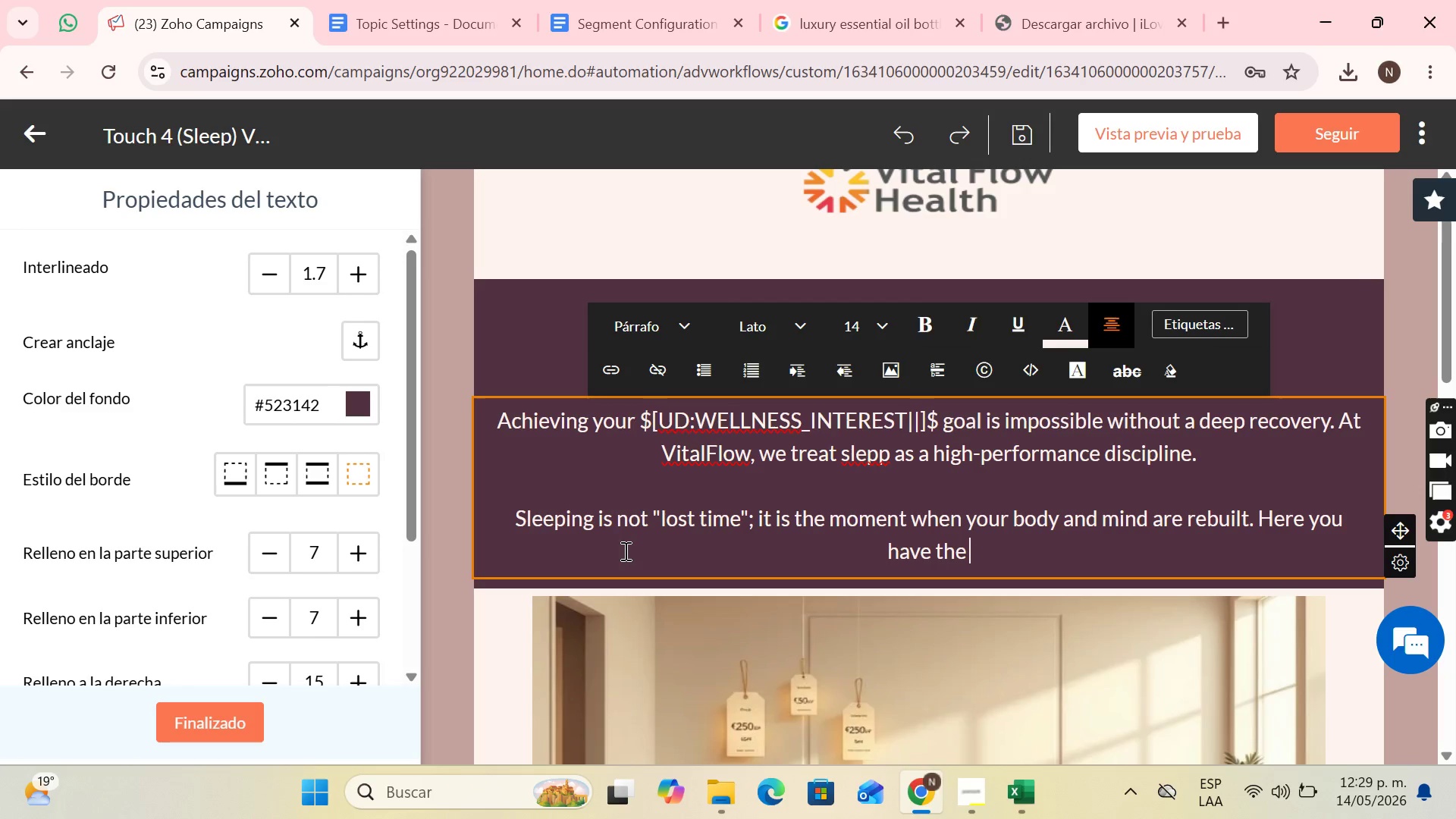 
wait(12.61)
 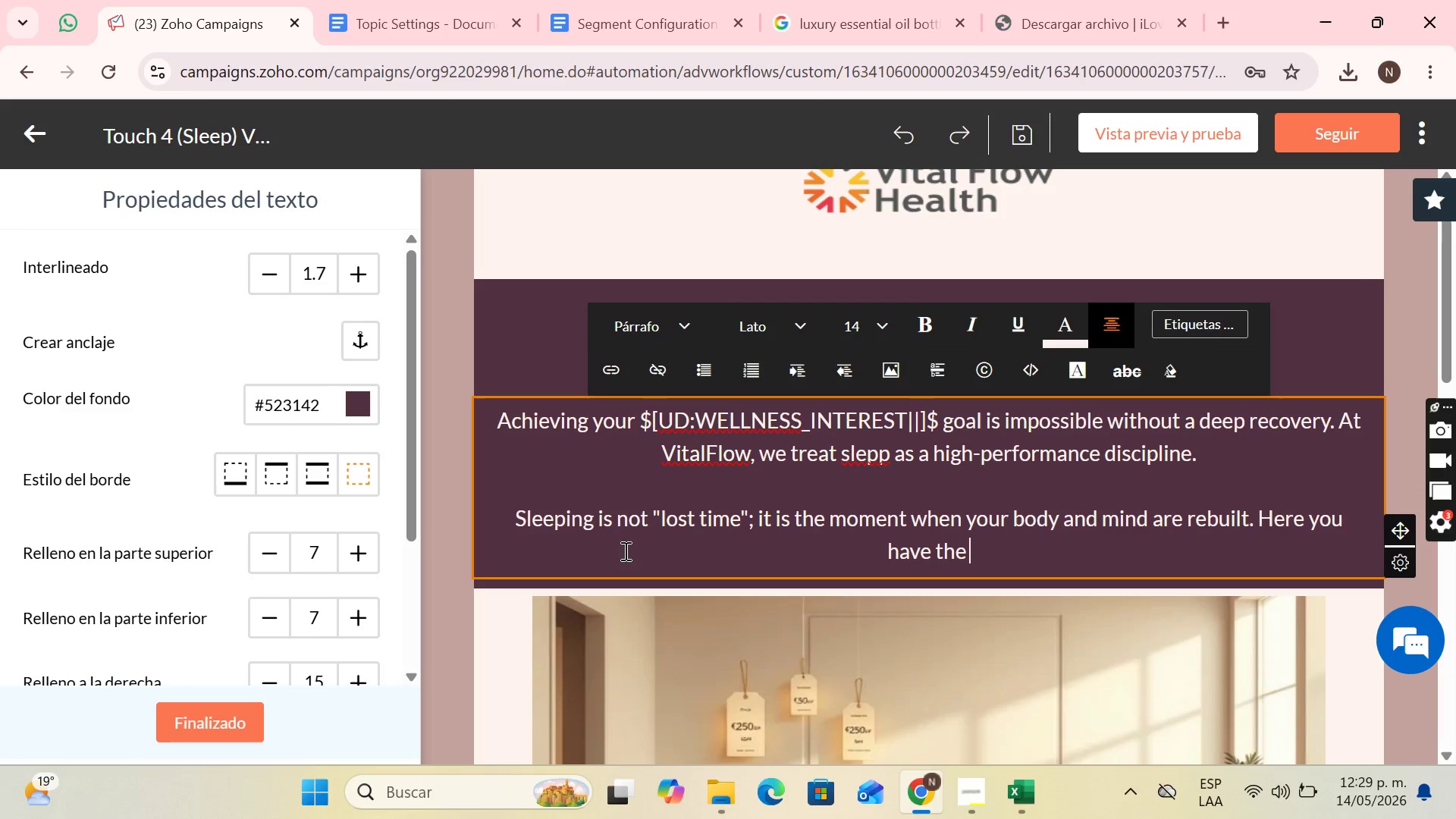 
type(science to dominate your nights.)
 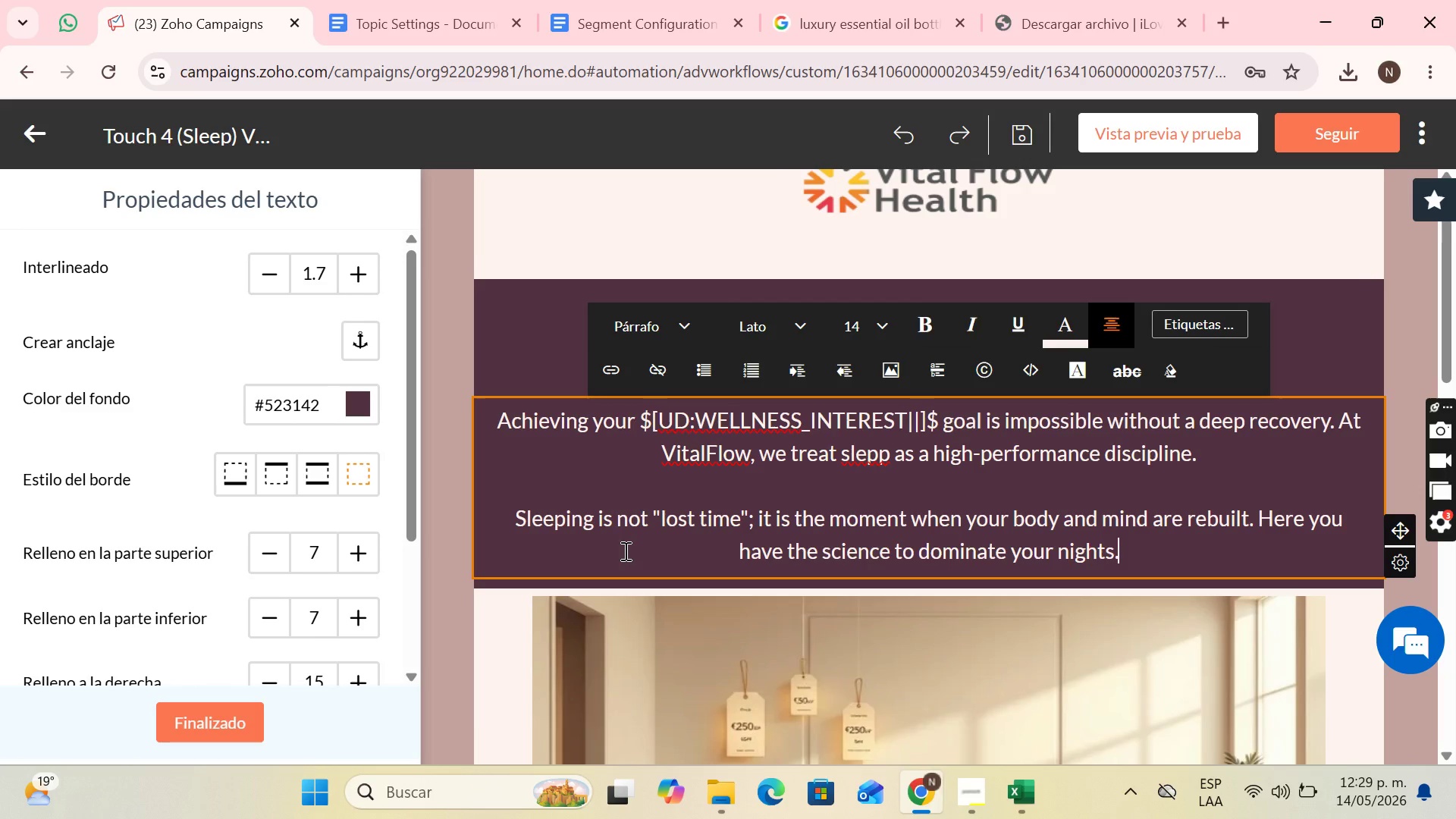 
wait(9.36)
 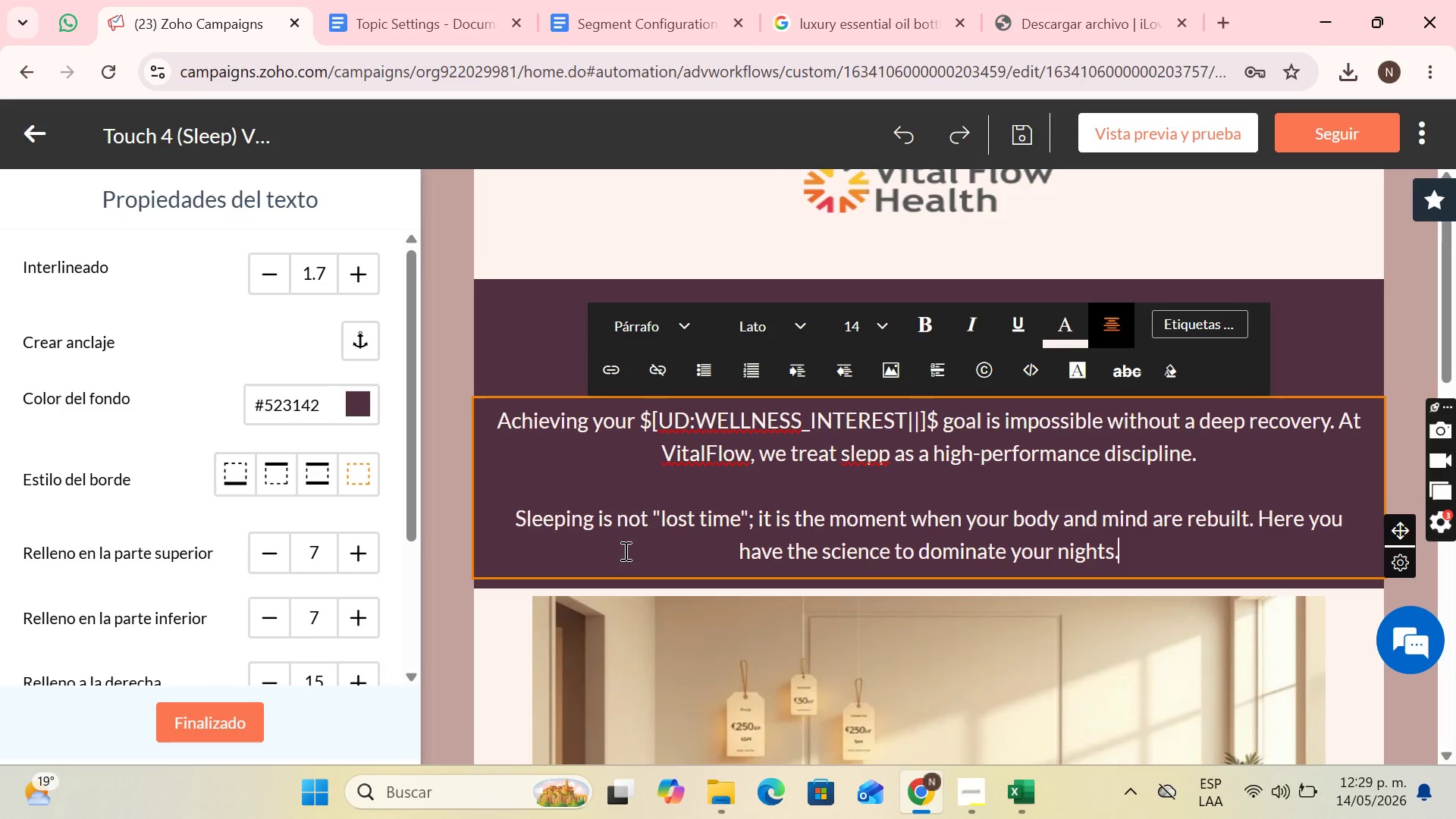 
scroll: coordinate [1011, 613], scroll_direction: down, amount: 5.0
 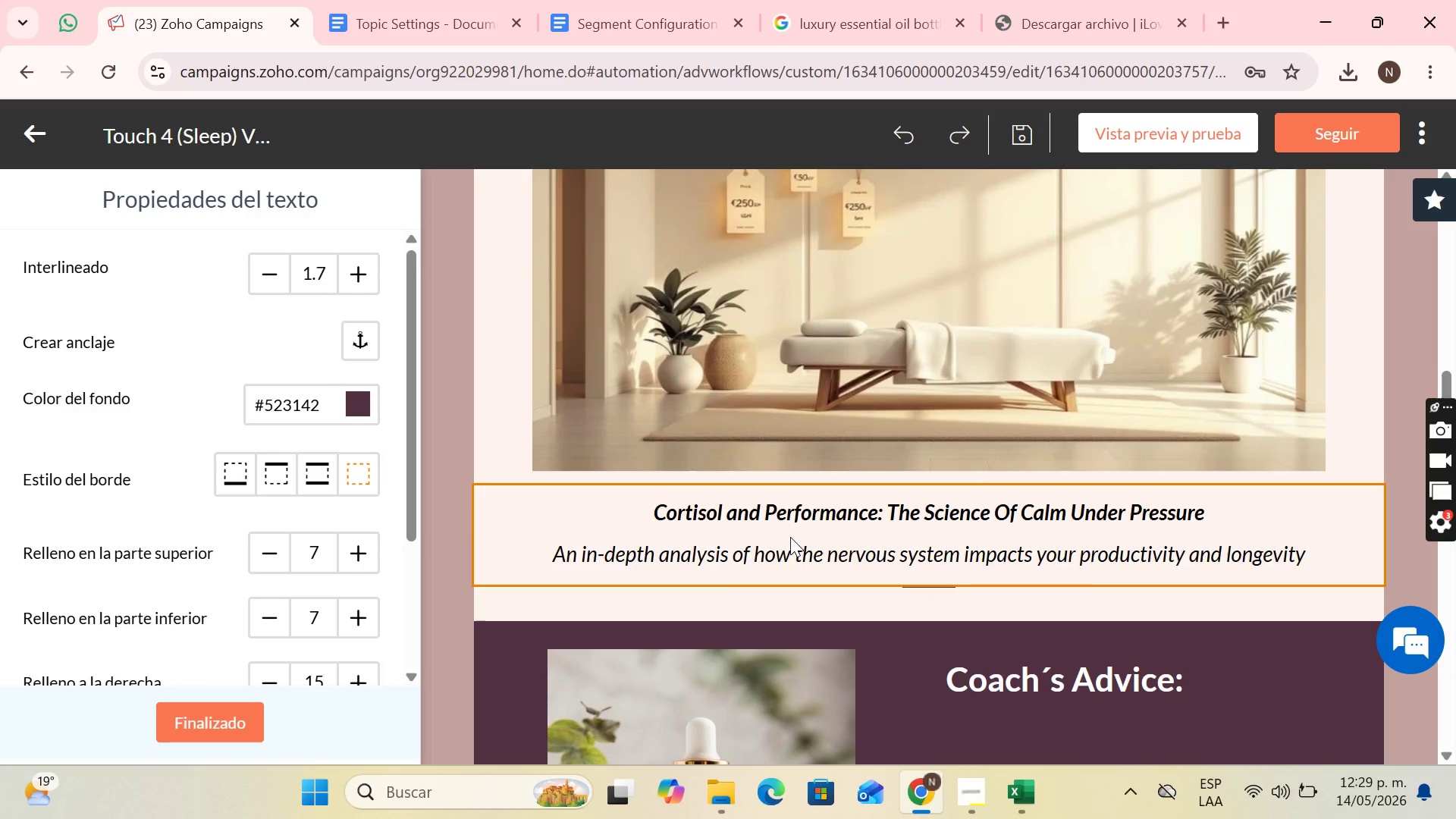 
wait(9.46)
 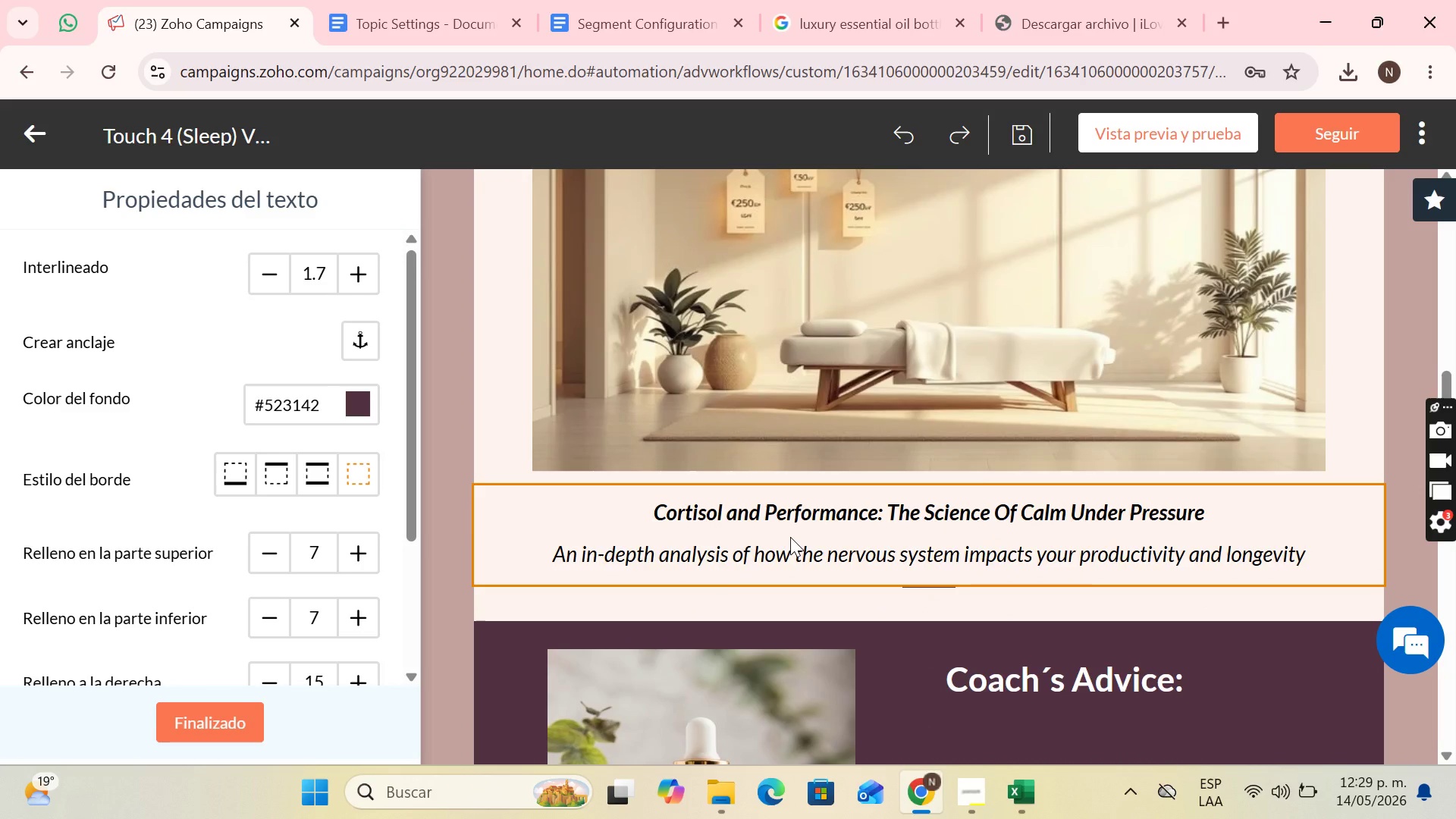 
left_click_drag(start_coordinate=[667, 507], to_coordinate=[914, 510])
 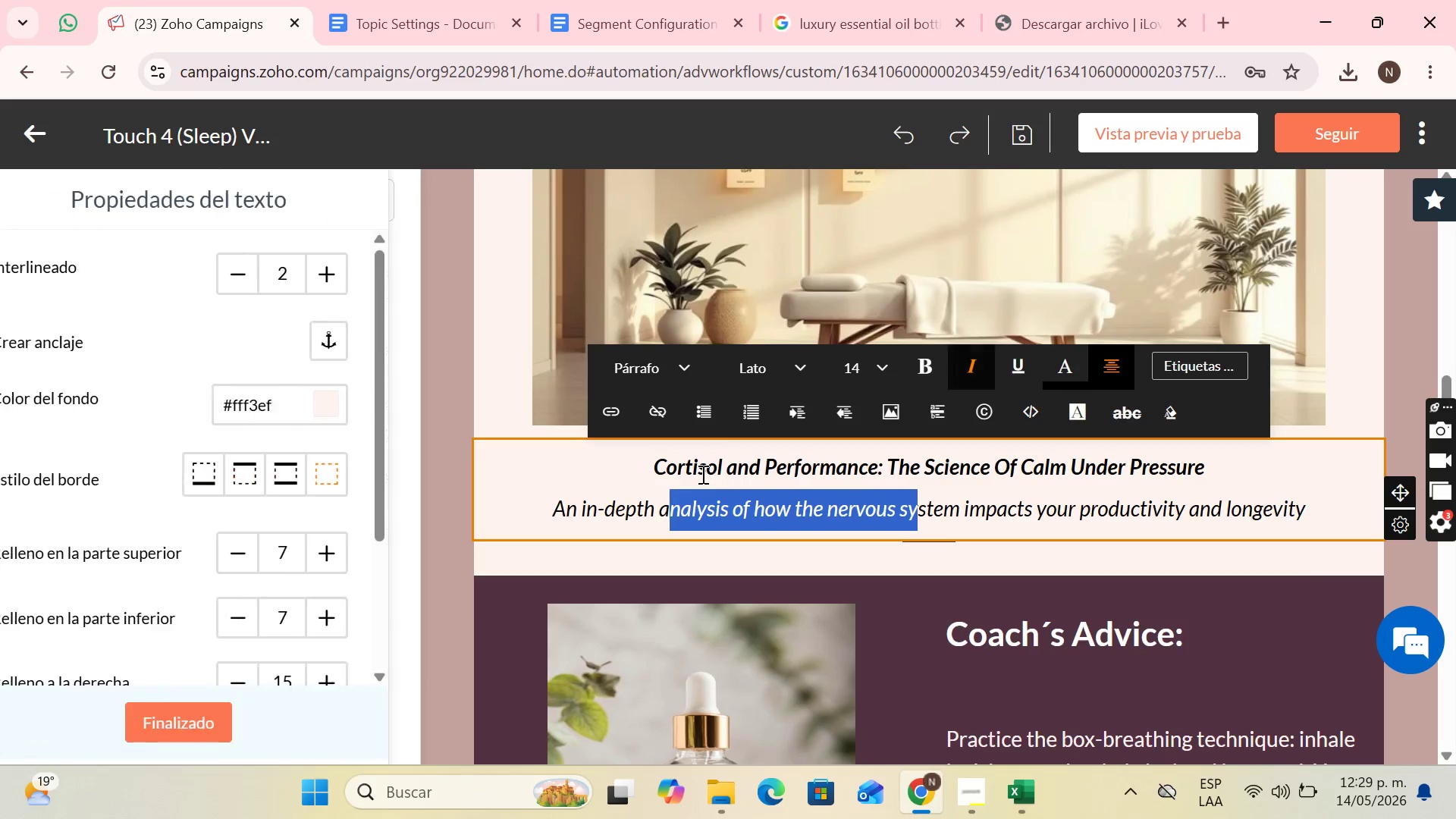 
left_click([701, 474])
 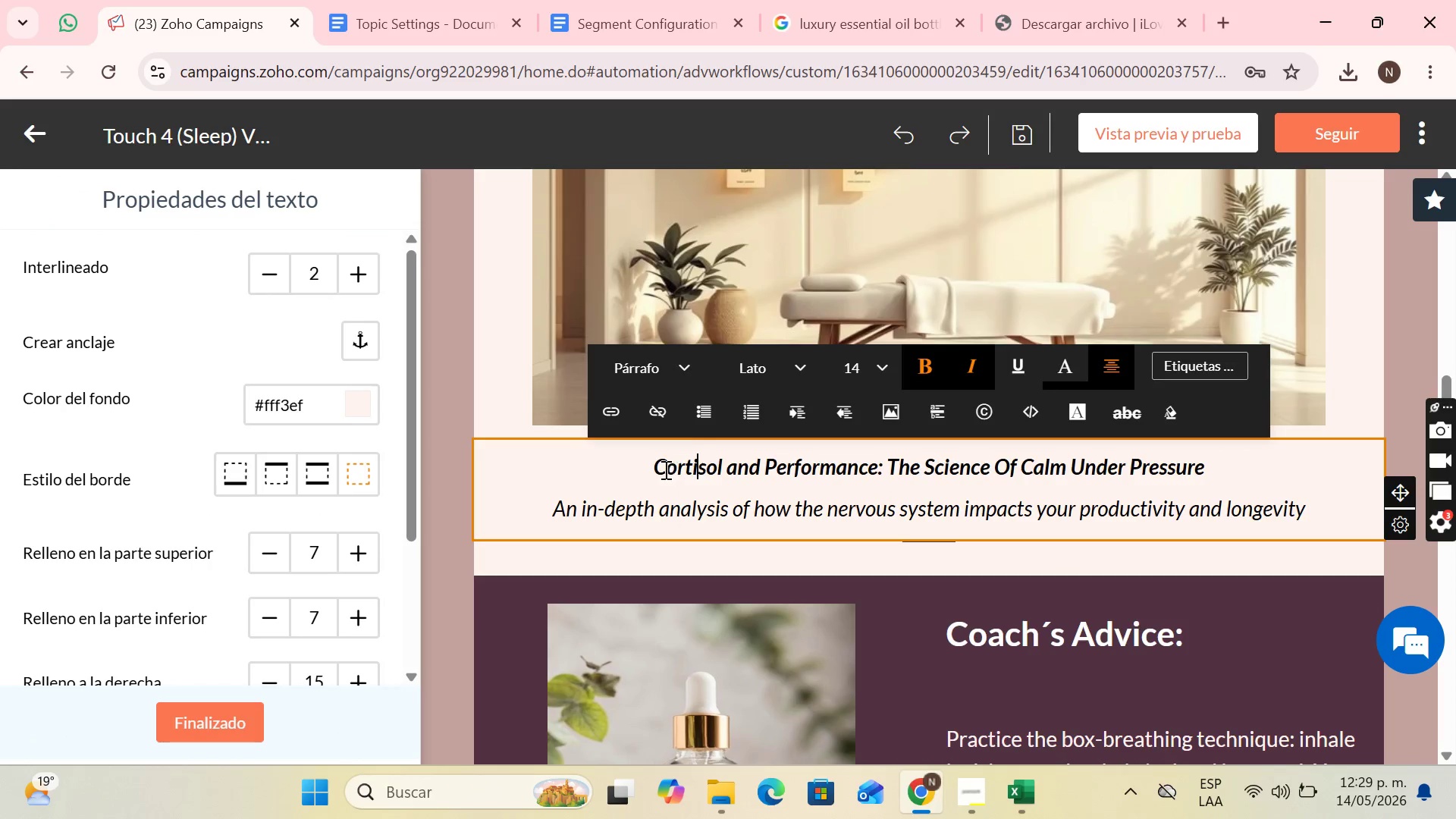 
left_click_drag(start_coordinate=[664, 469], to_coordinate=[1231, 439])
 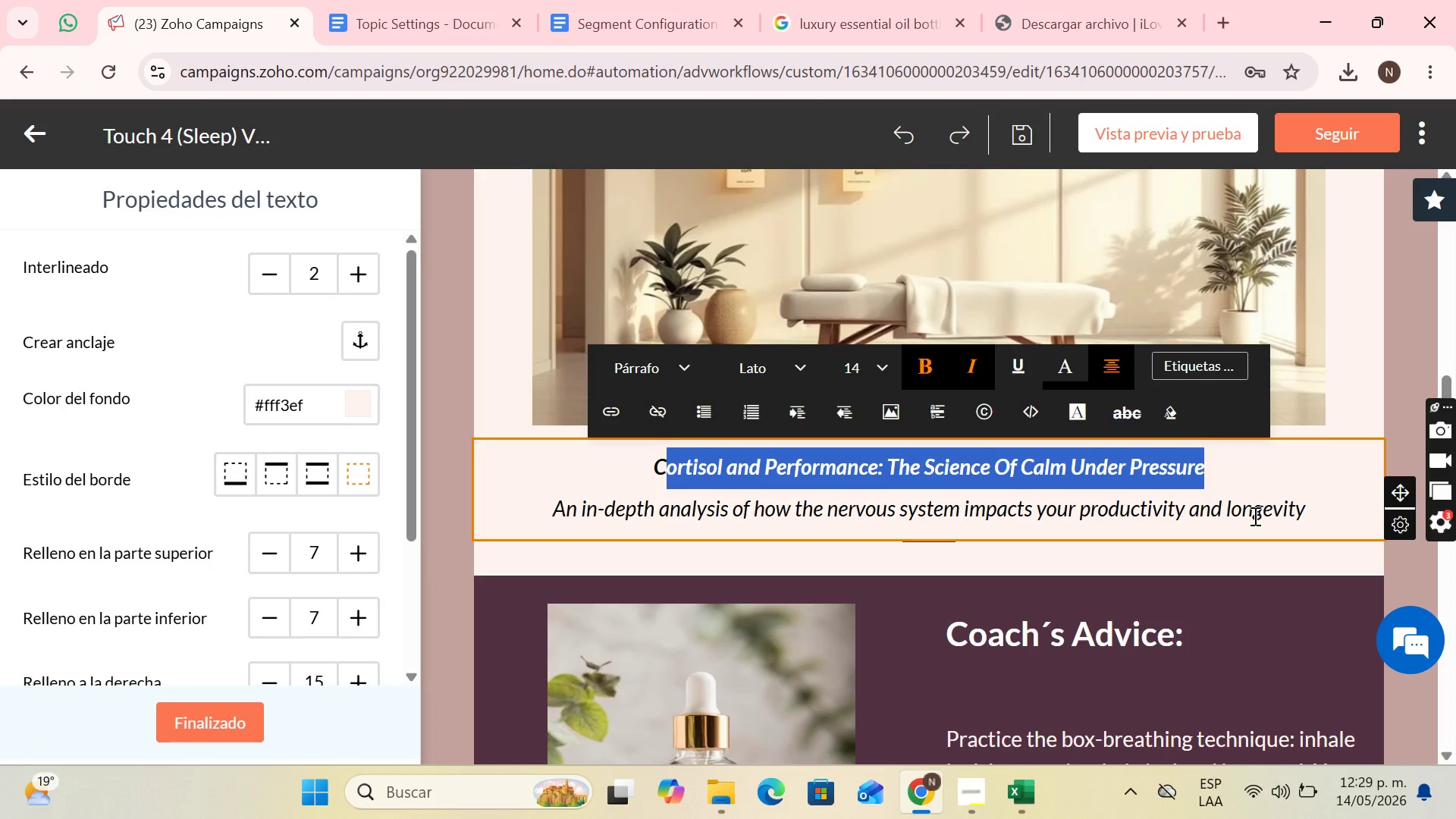 
key(Backspace)
type(arc)
key(Backspace)
type(cadi)
 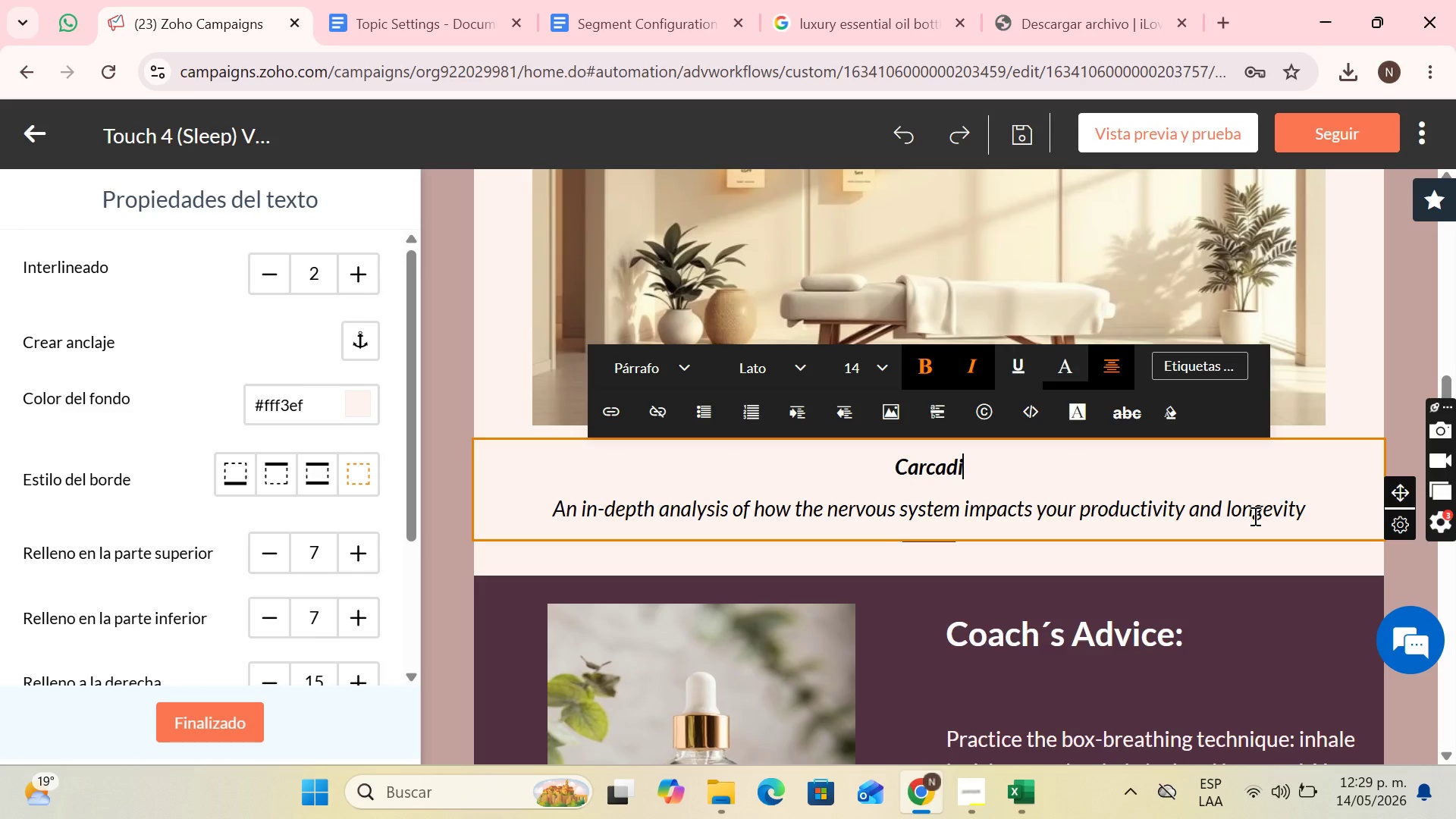 
wait(5.89)
 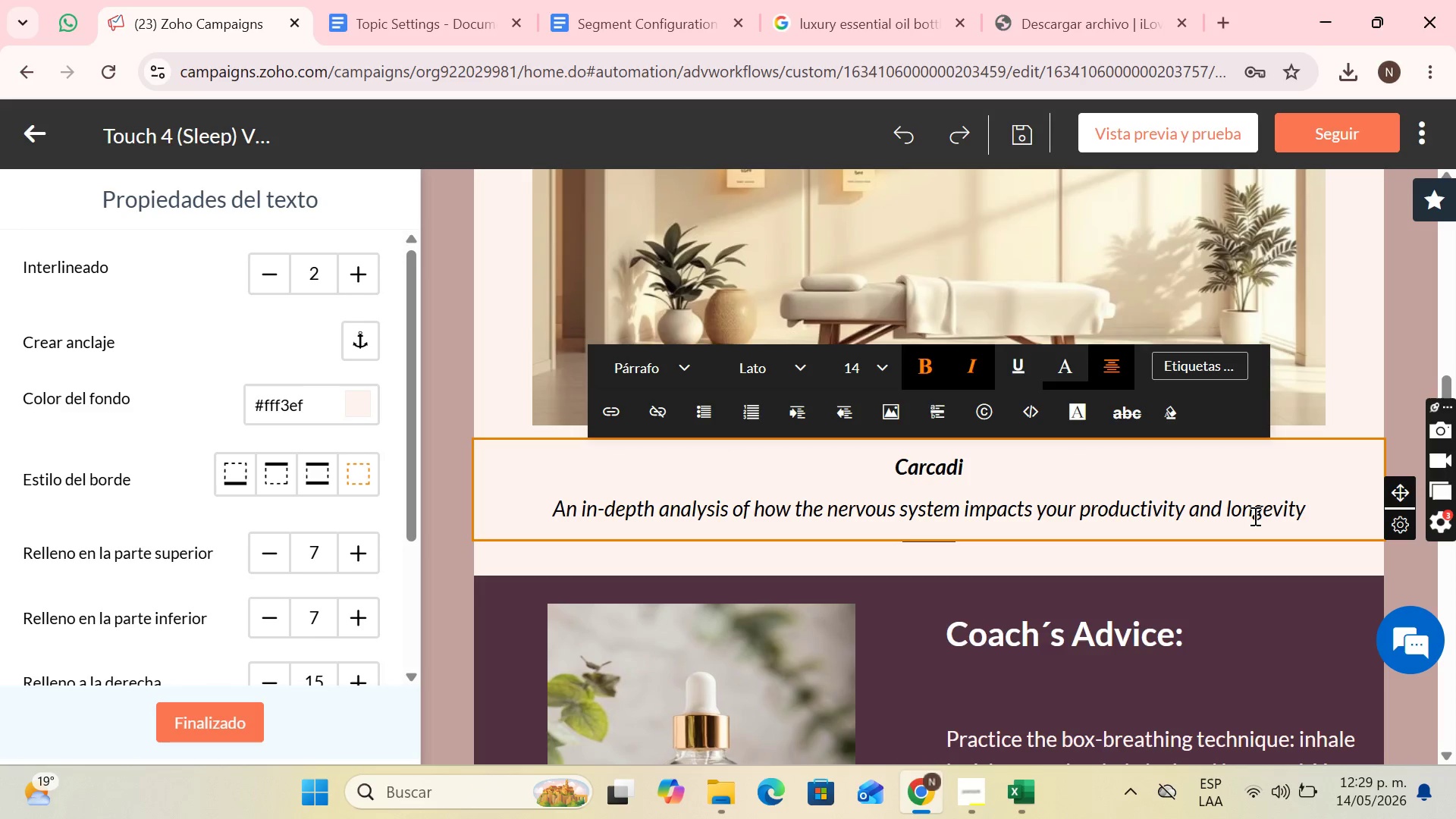 
type(an Rhythms)
 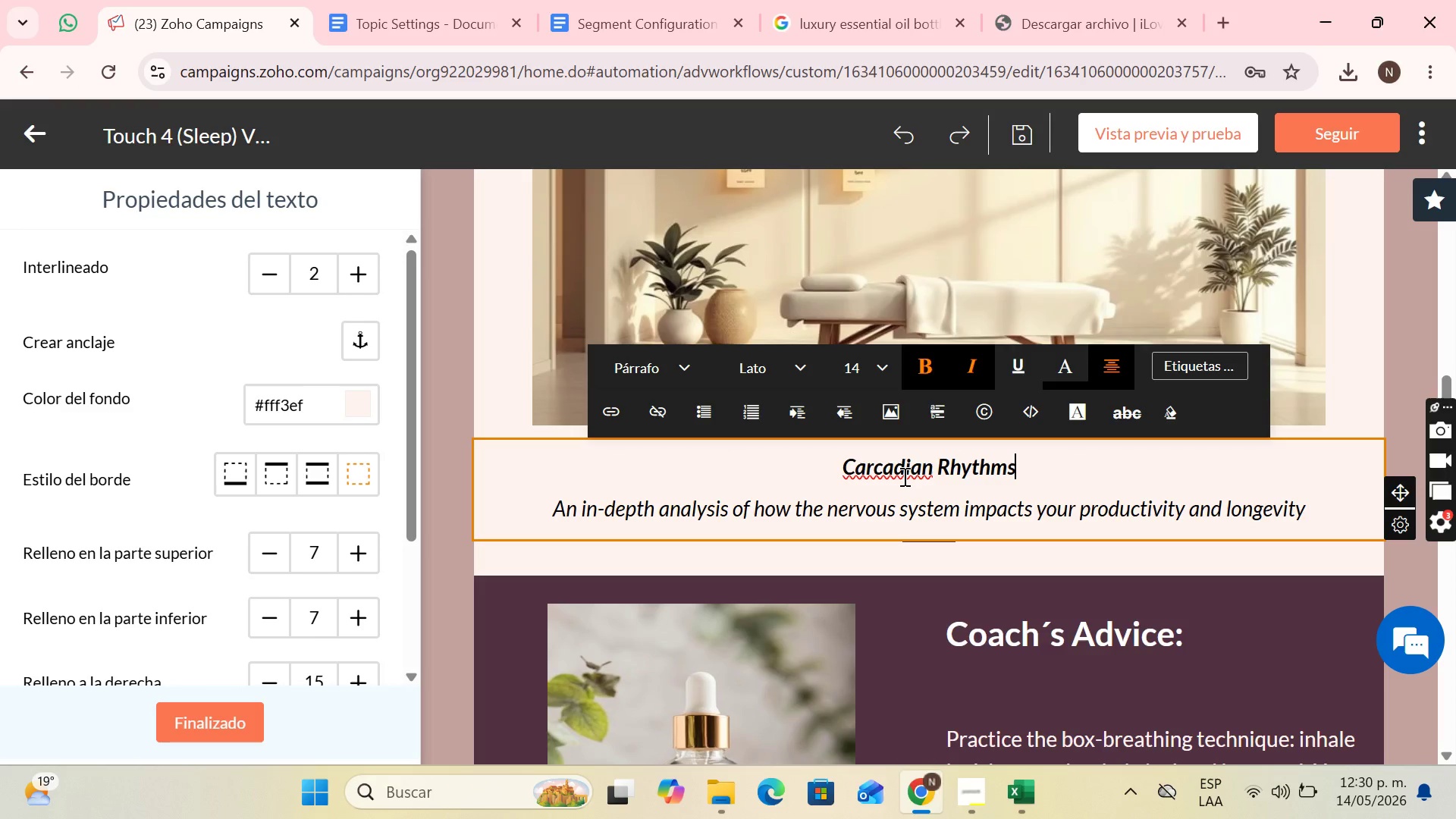 
right_click([903, 475])
 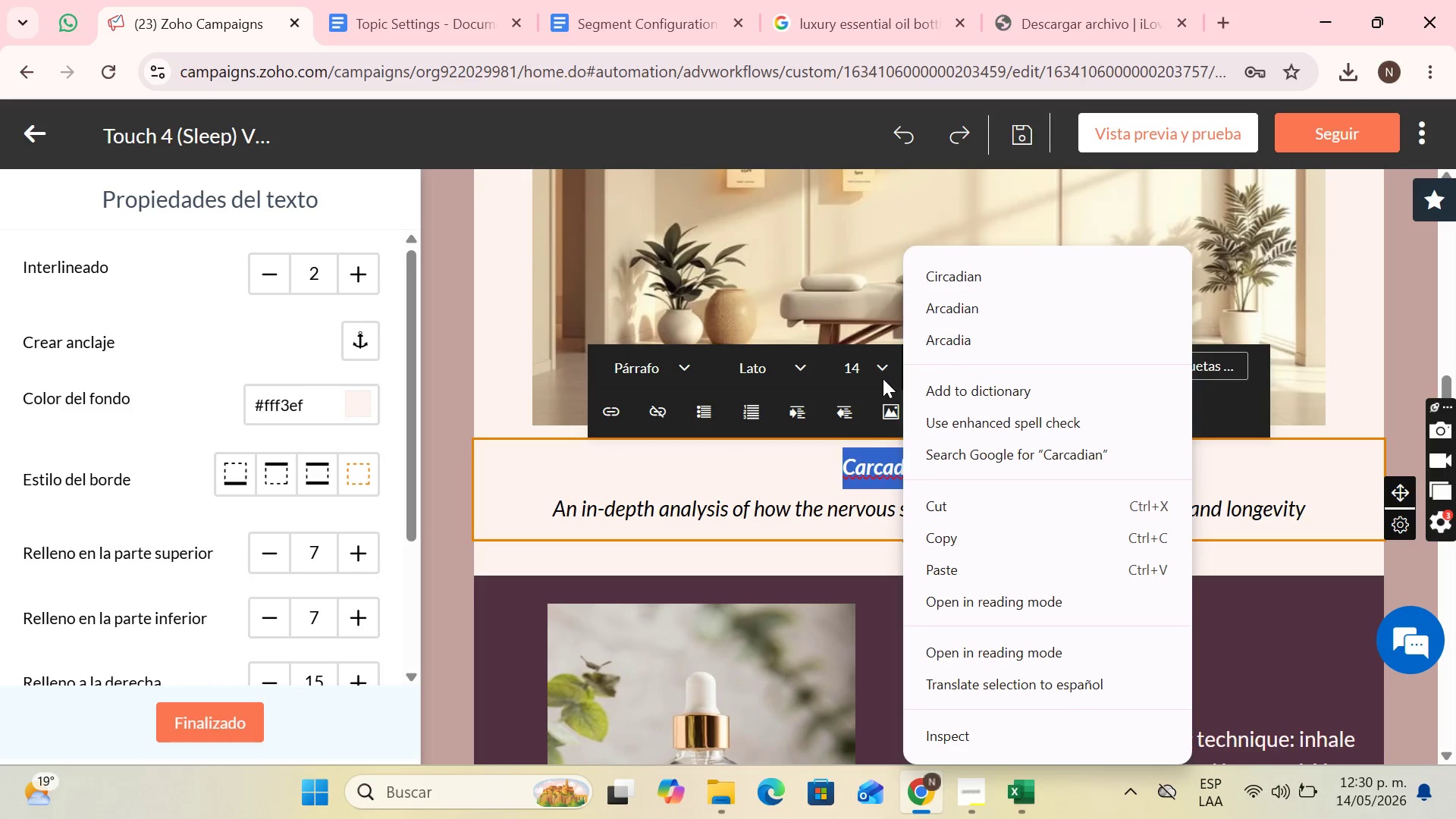 
left_click([870, 467])
 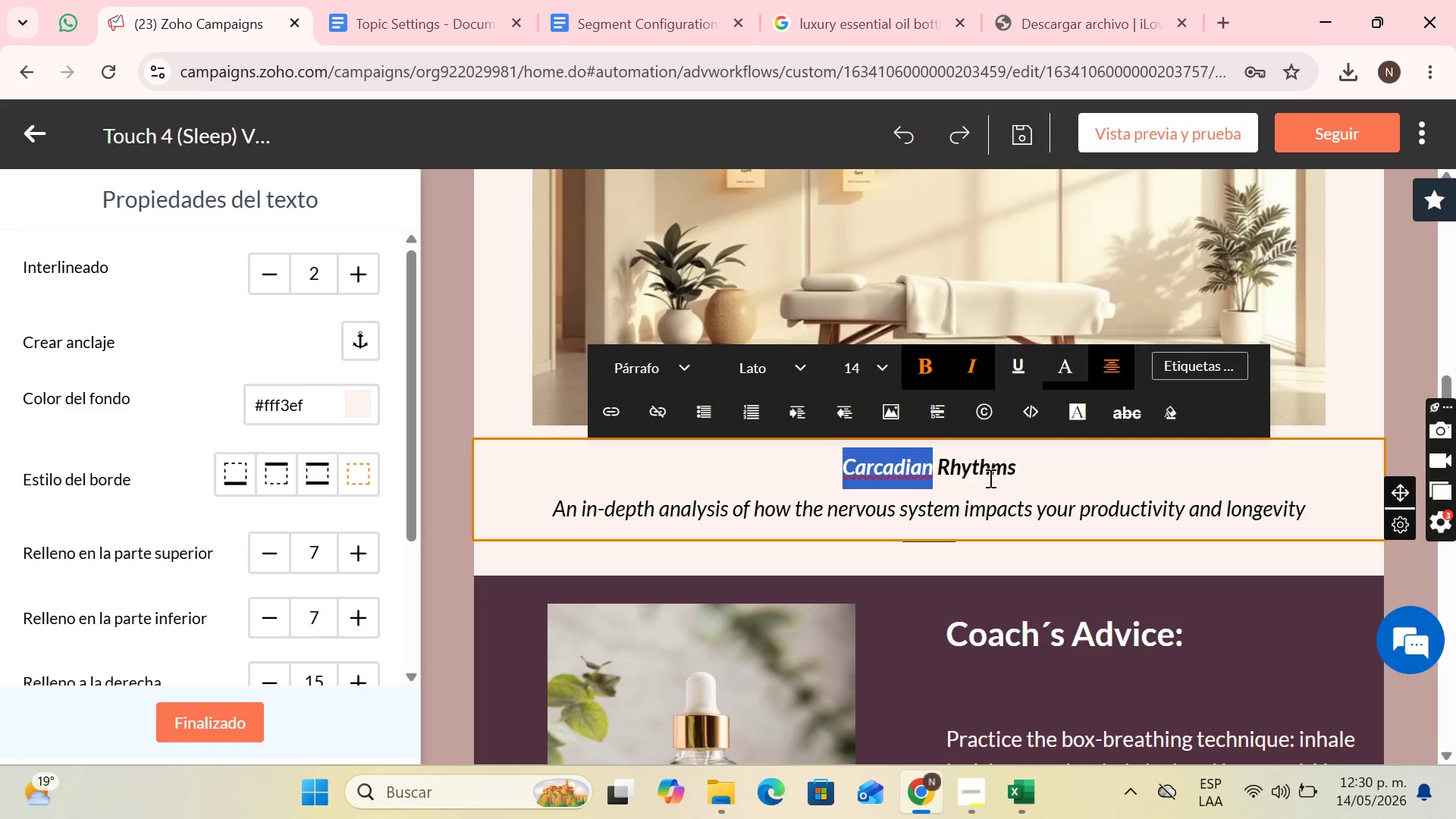 
double_click([1019, 460])
 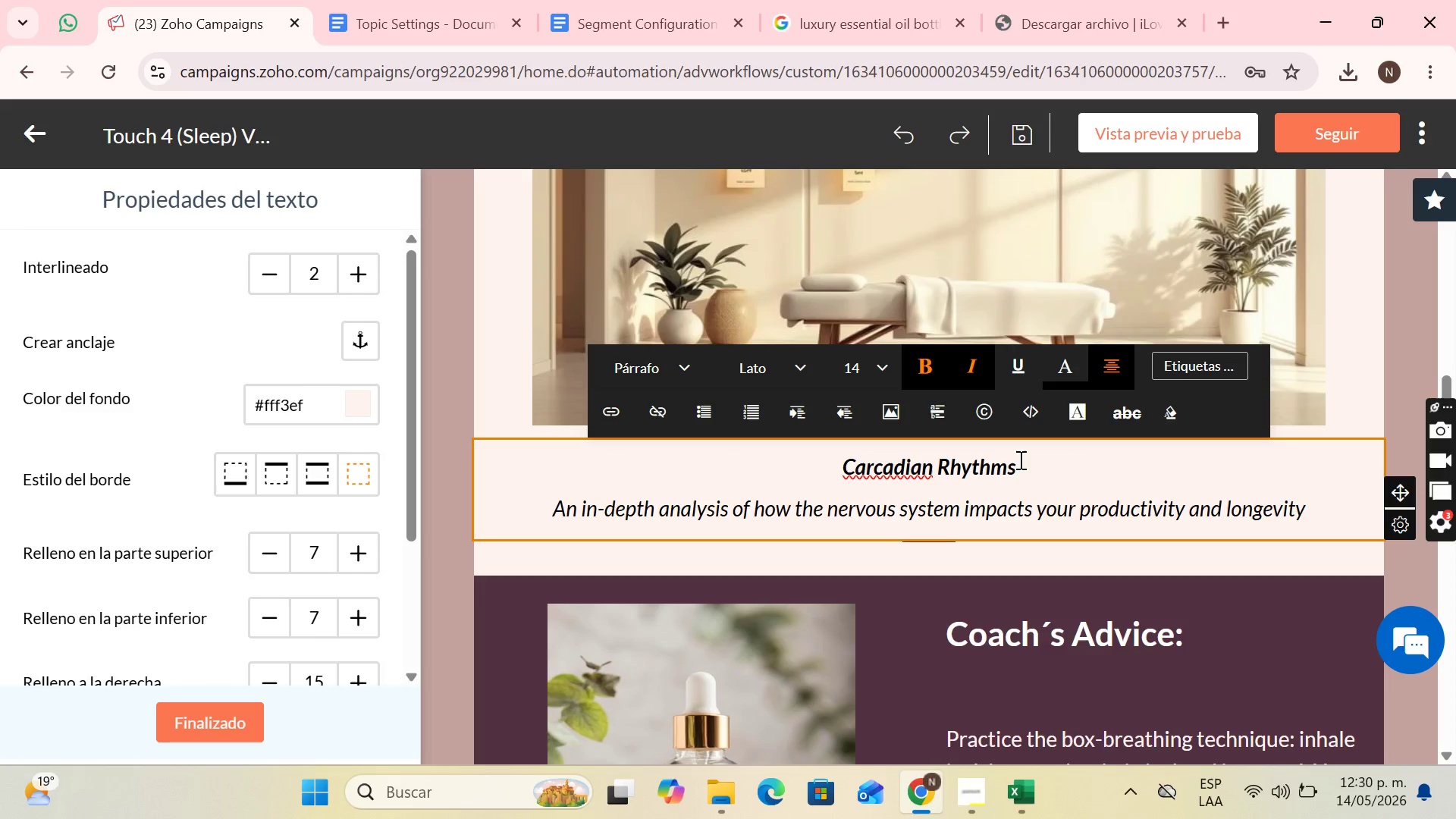 
key(Shift+Period)
 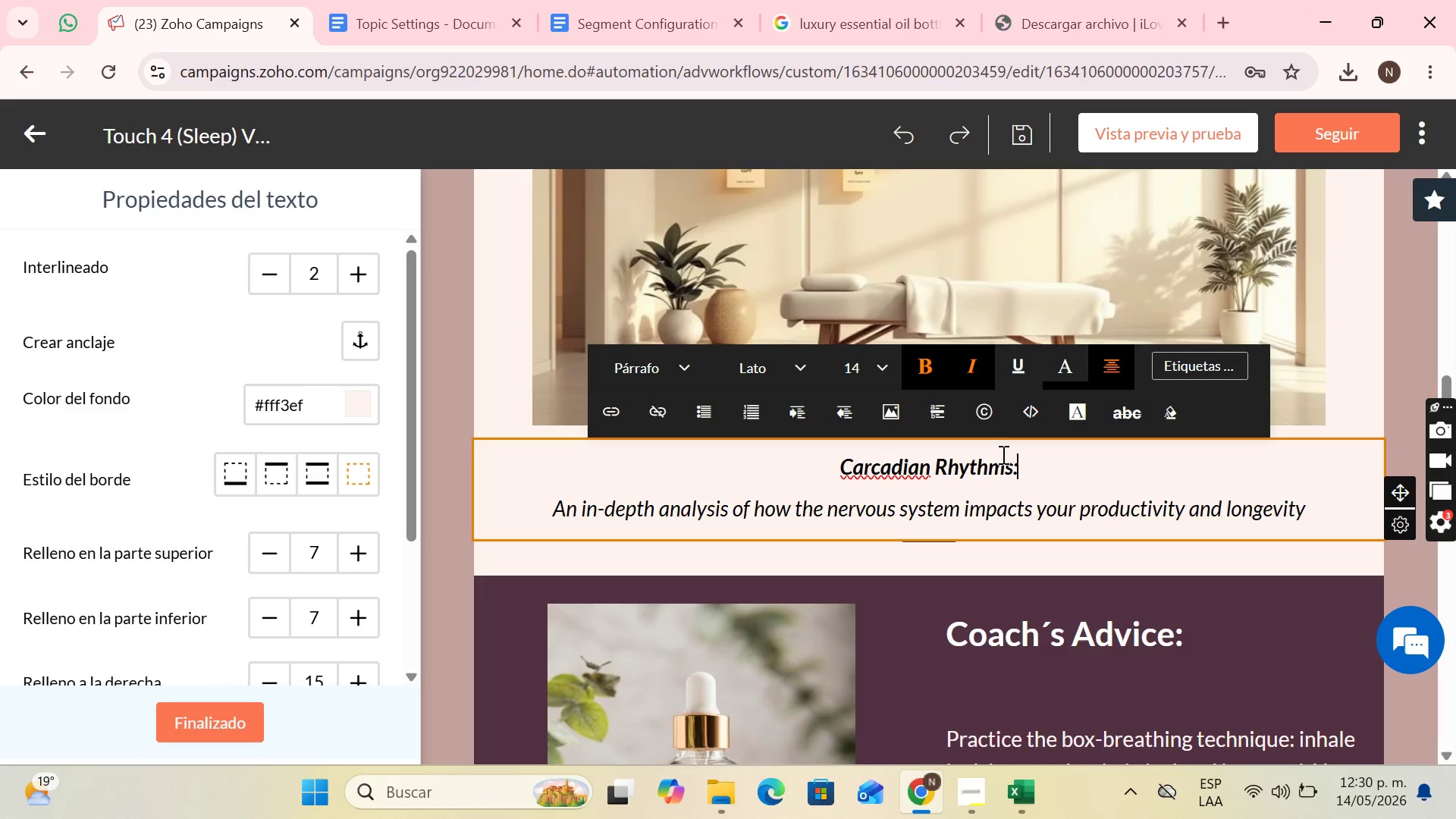 
type( How To Synchronize Your Internal Clock)
 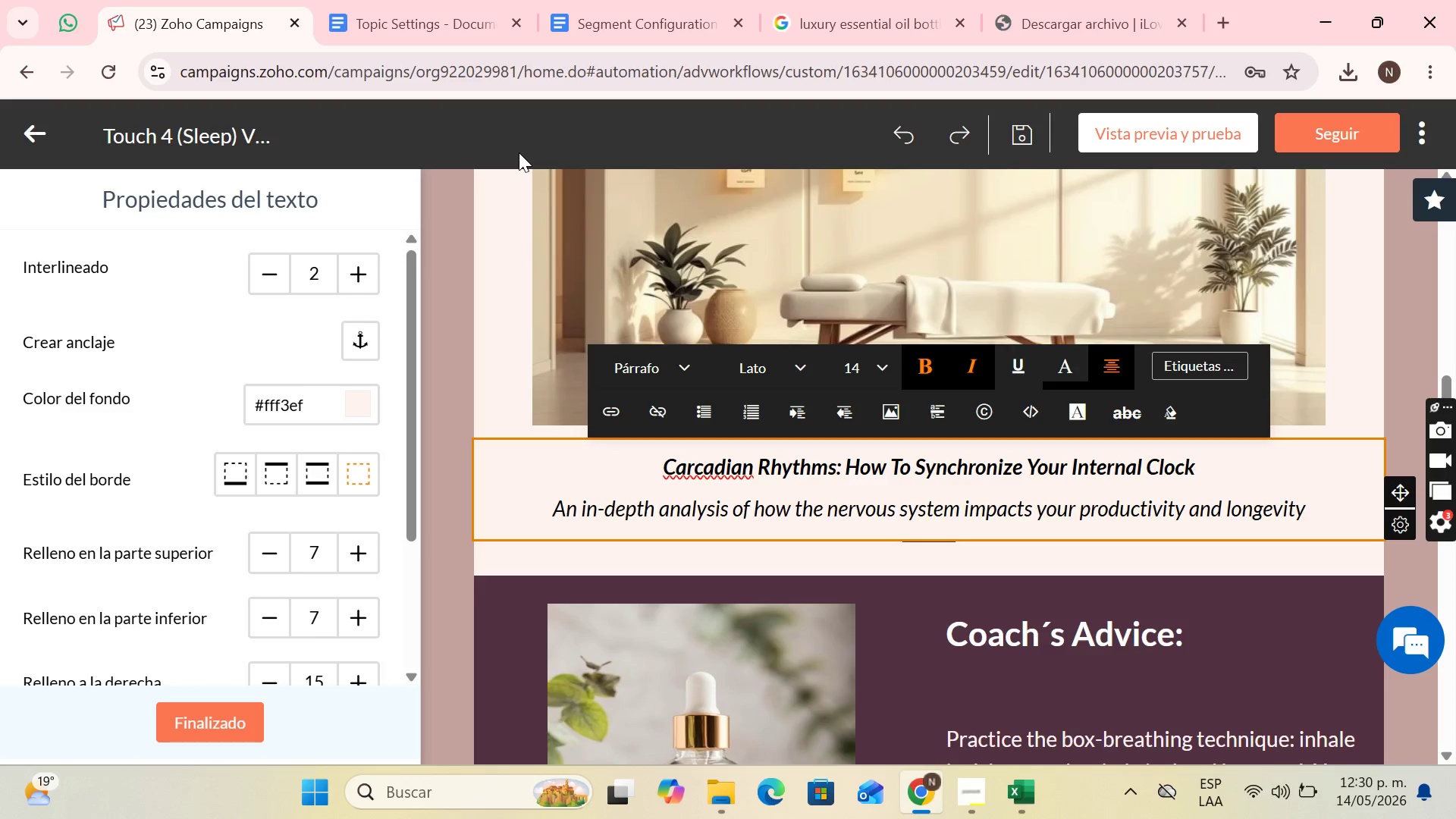 
key(Period)
 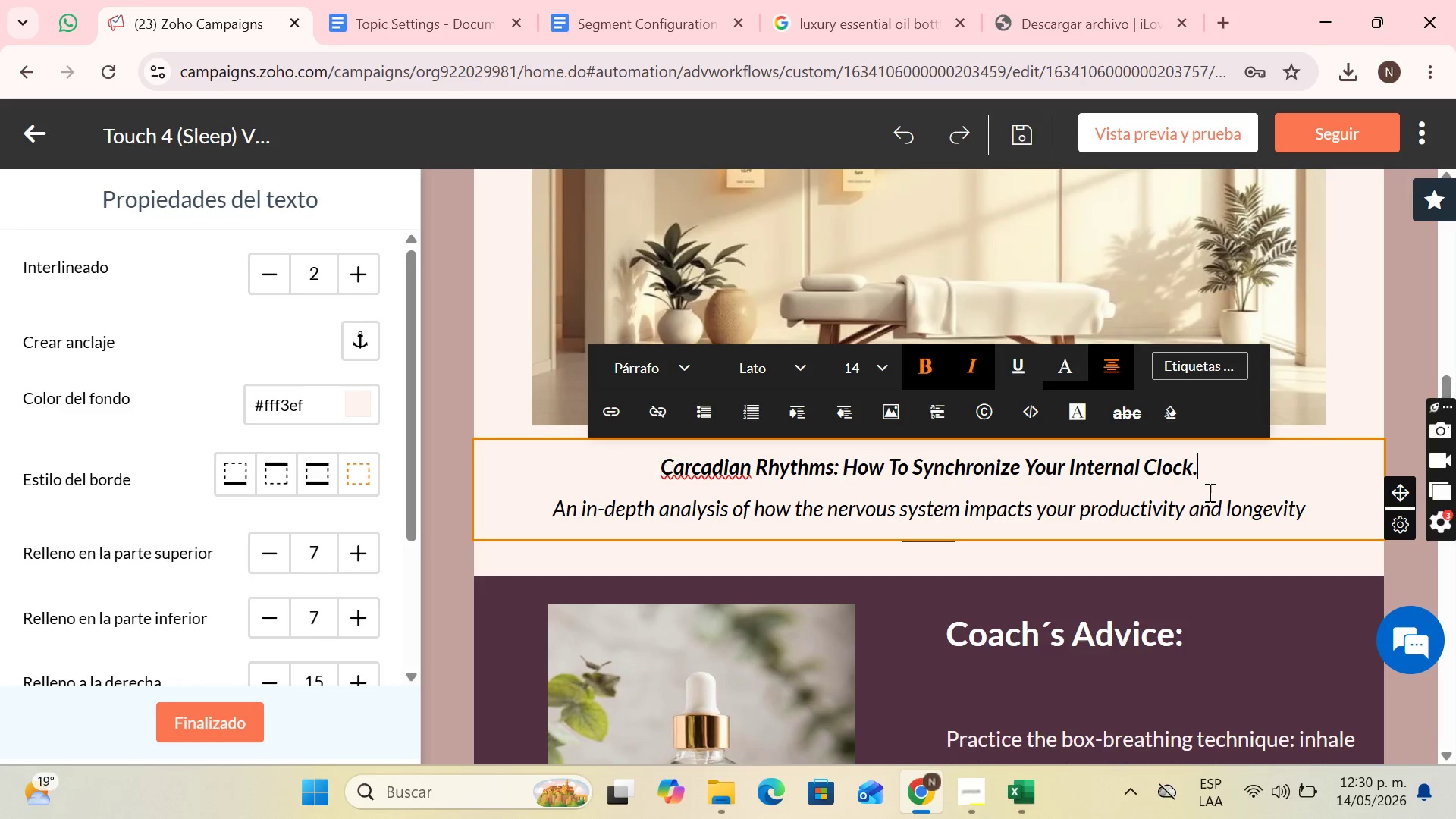 
left_click_drag(start_coordinate=[1310, 501], to_coordinate=[570, 520])
 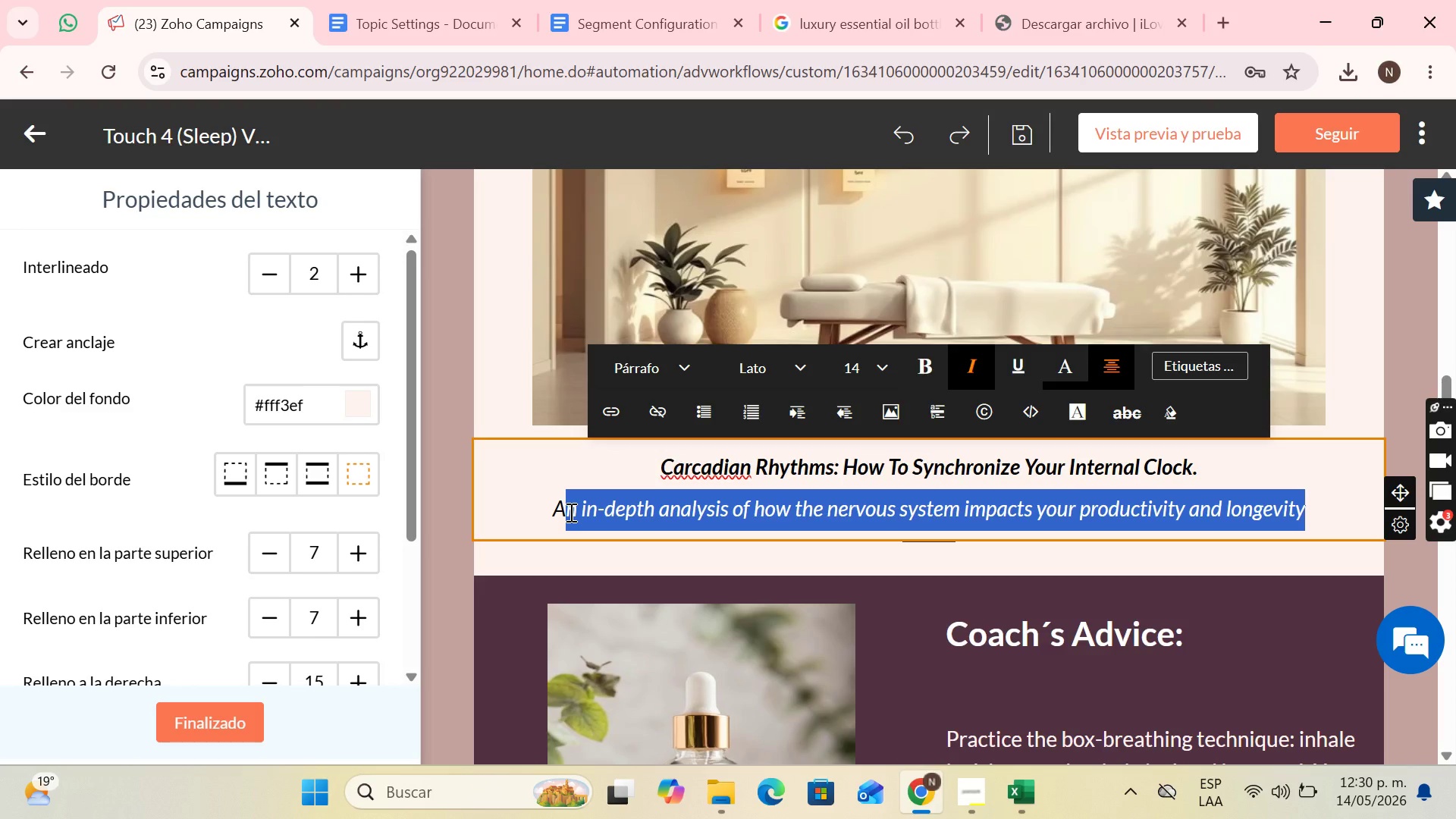 
key(CapsLock)
 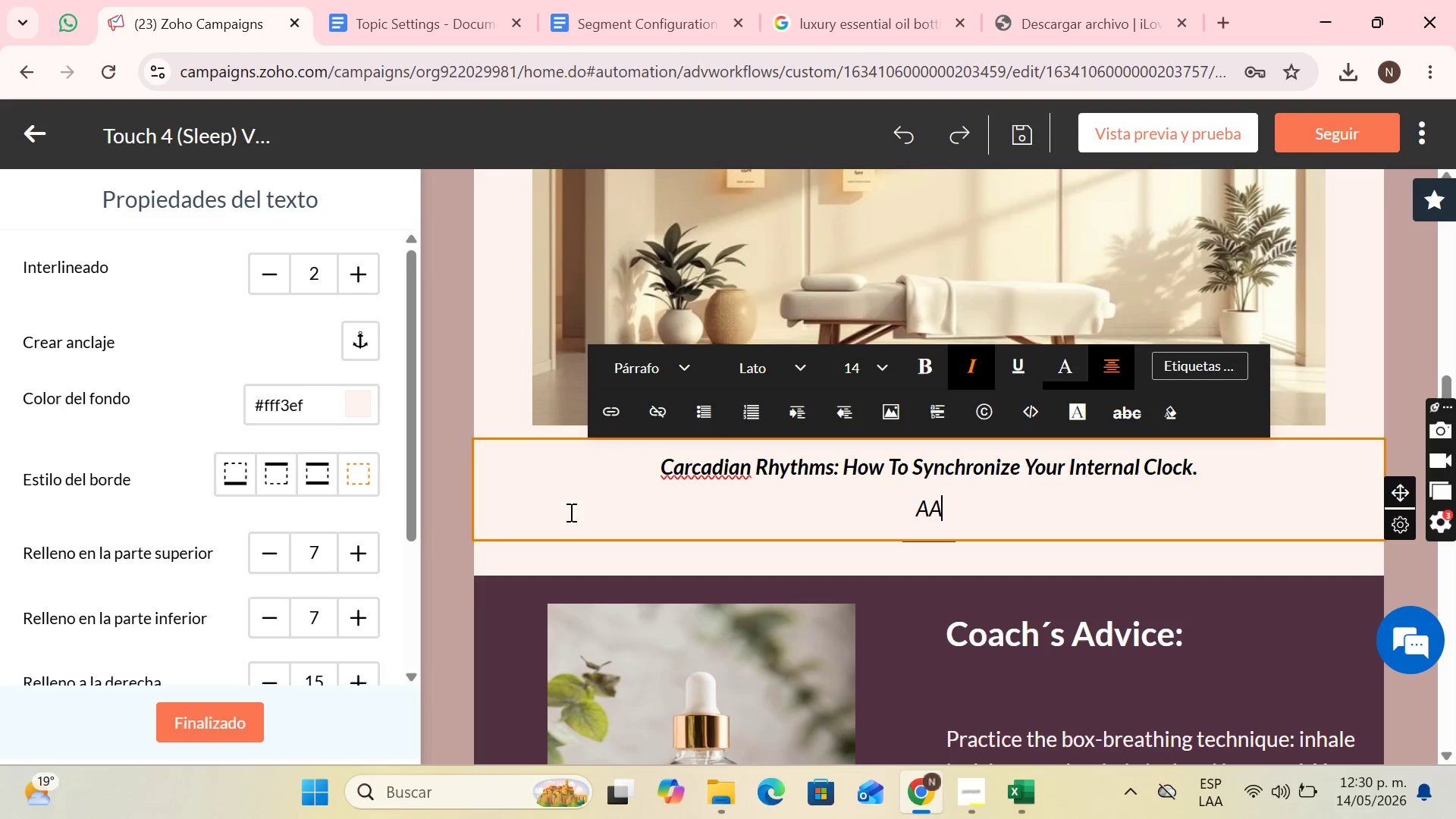 
key(A)
 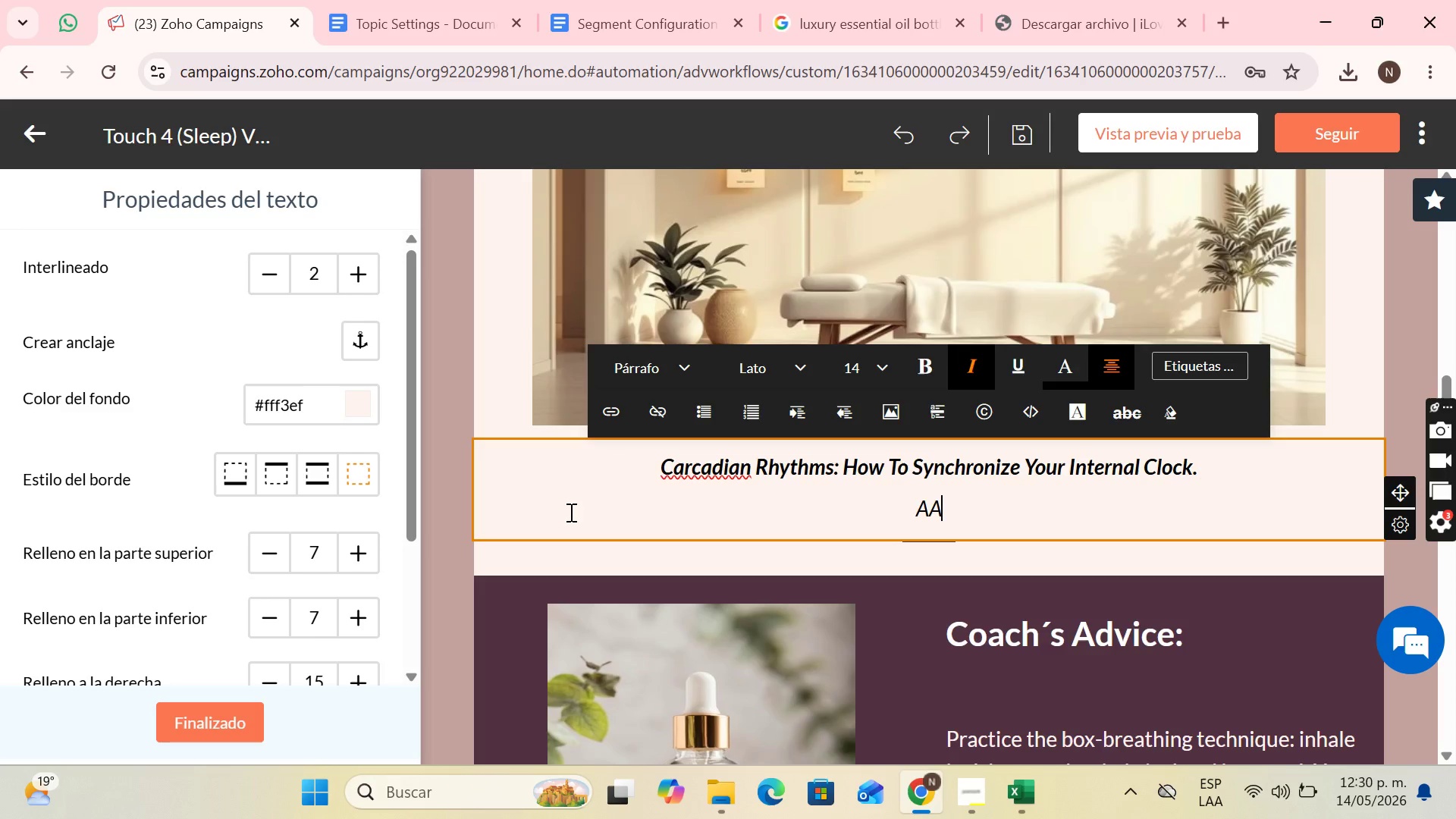 
key(CapsLock)
 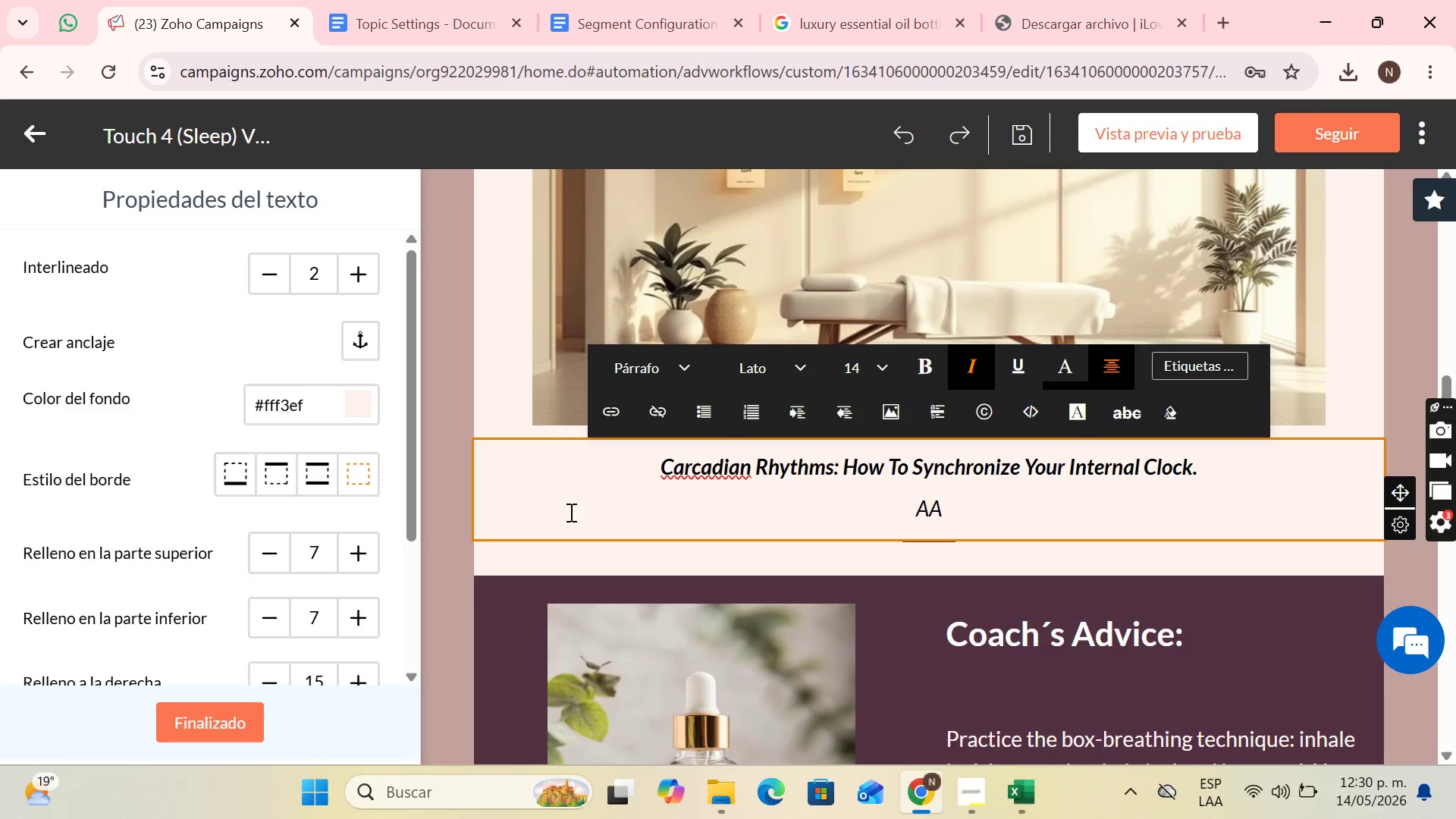 
key(ArrowLeft)
 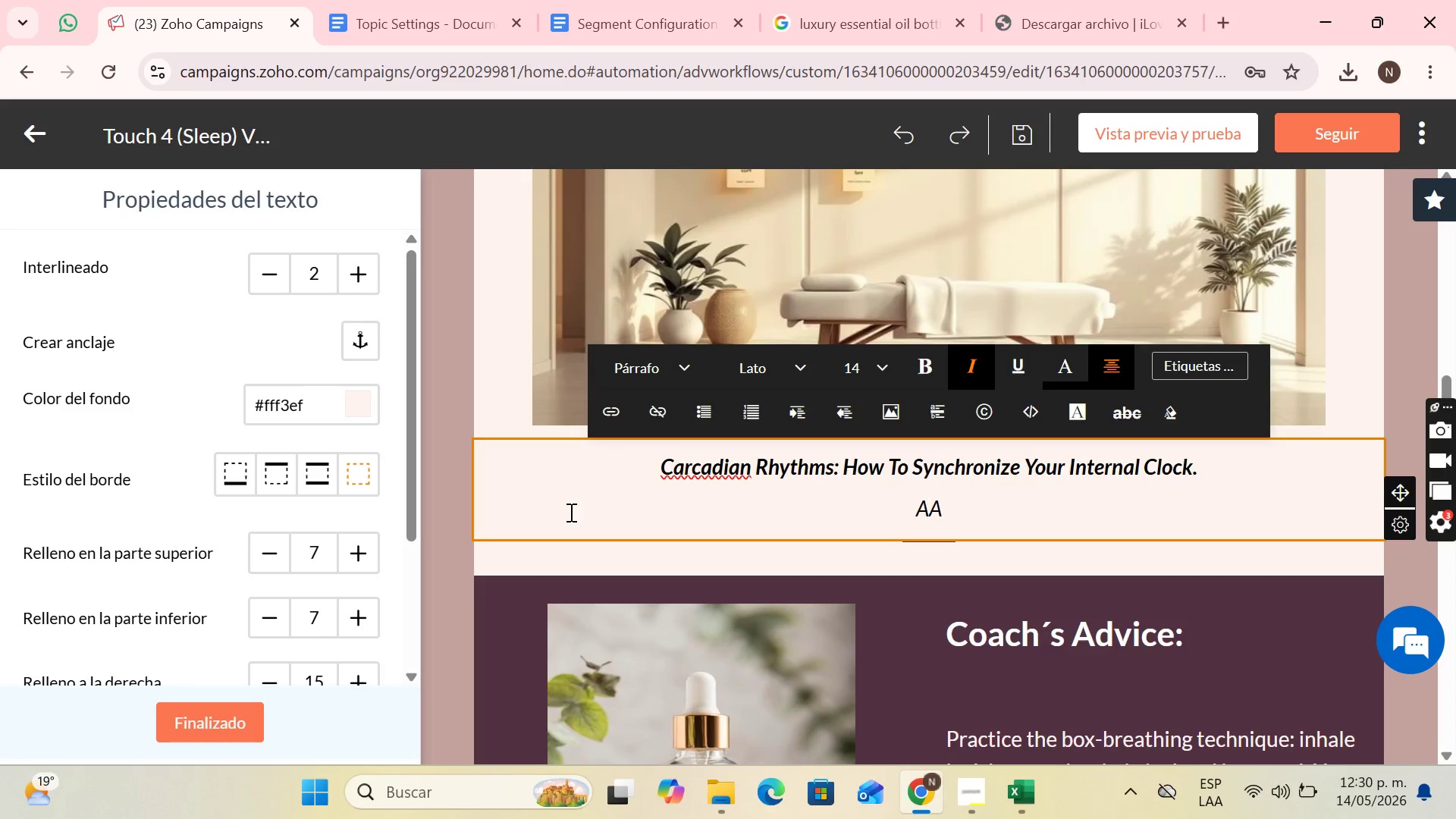 
key(Backspace)
 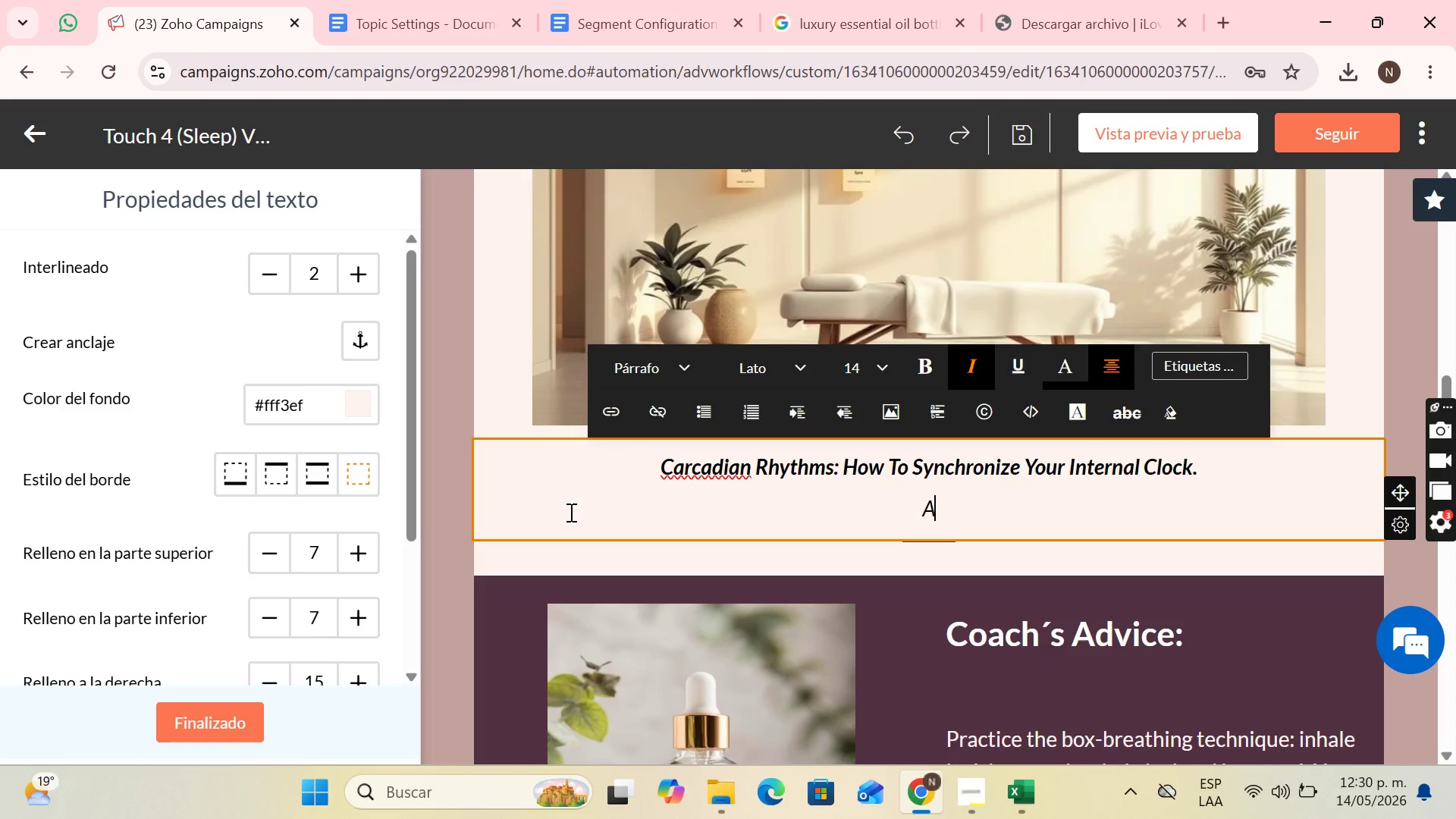 
key(ArrowRight)
 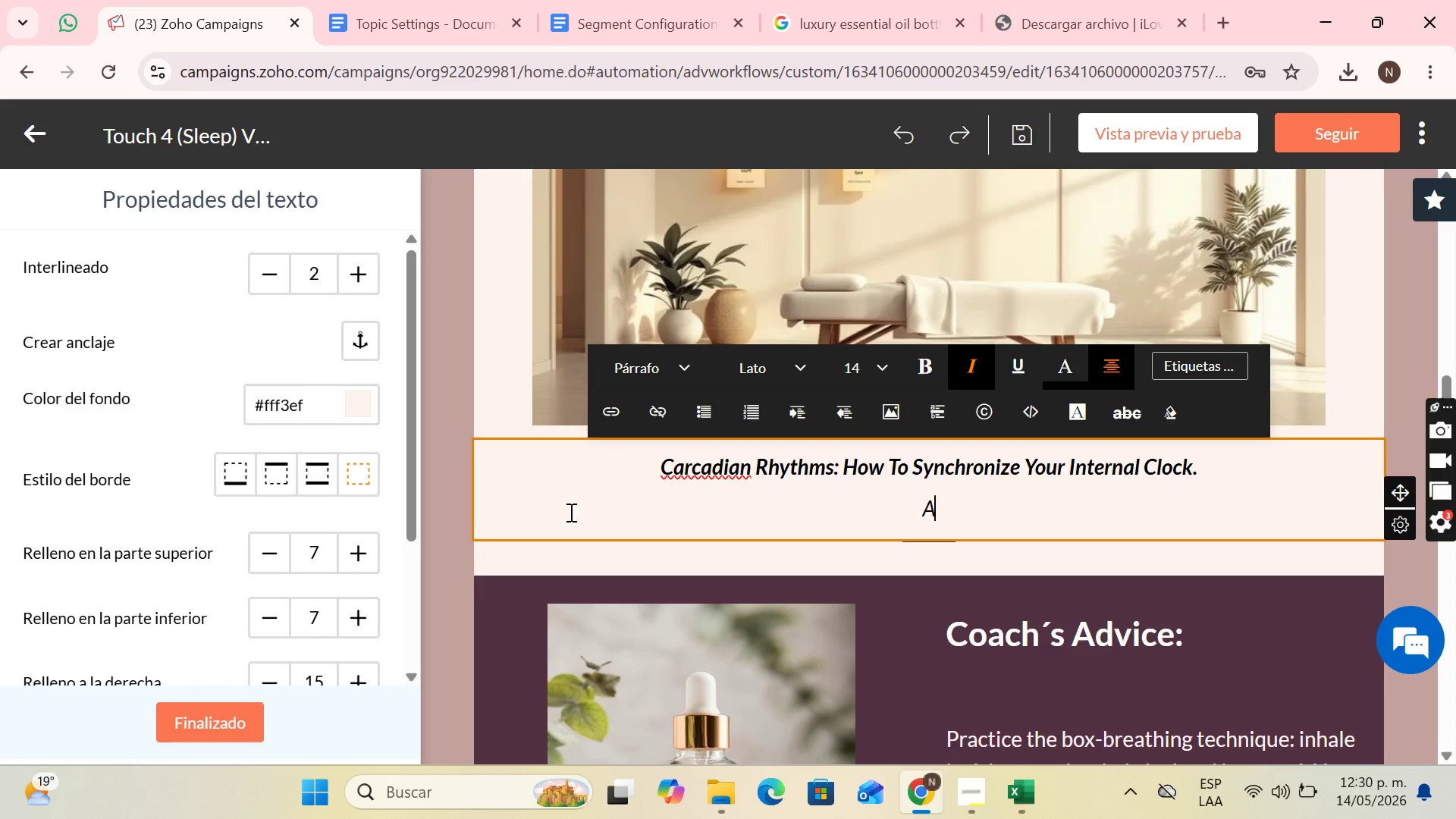 
type(tech)
key(Backspace)
key(Backspace)
key(Backspace)
key(Backspace)
type( technical guide on how exposure)
 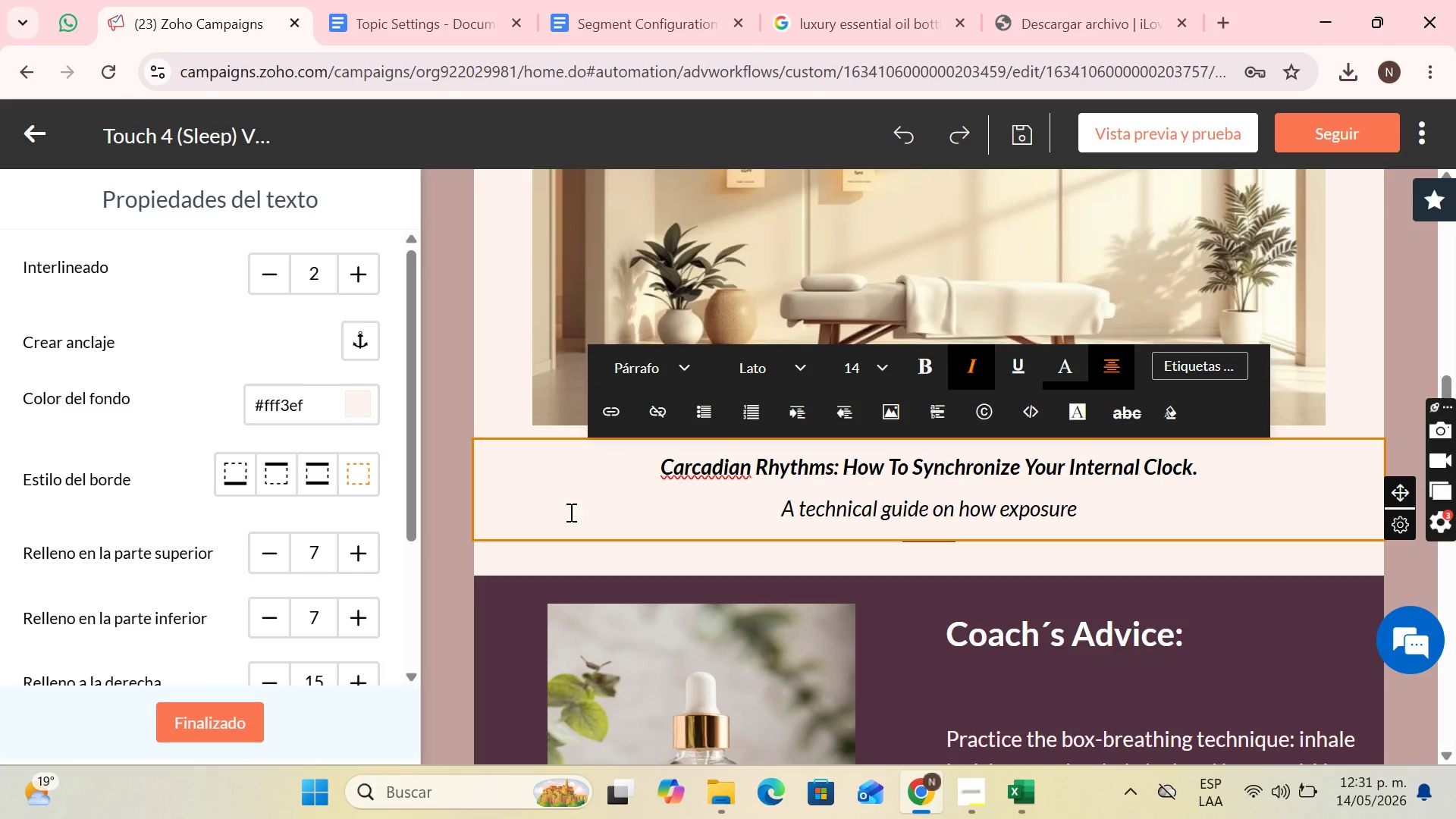 
wait(6.47)
 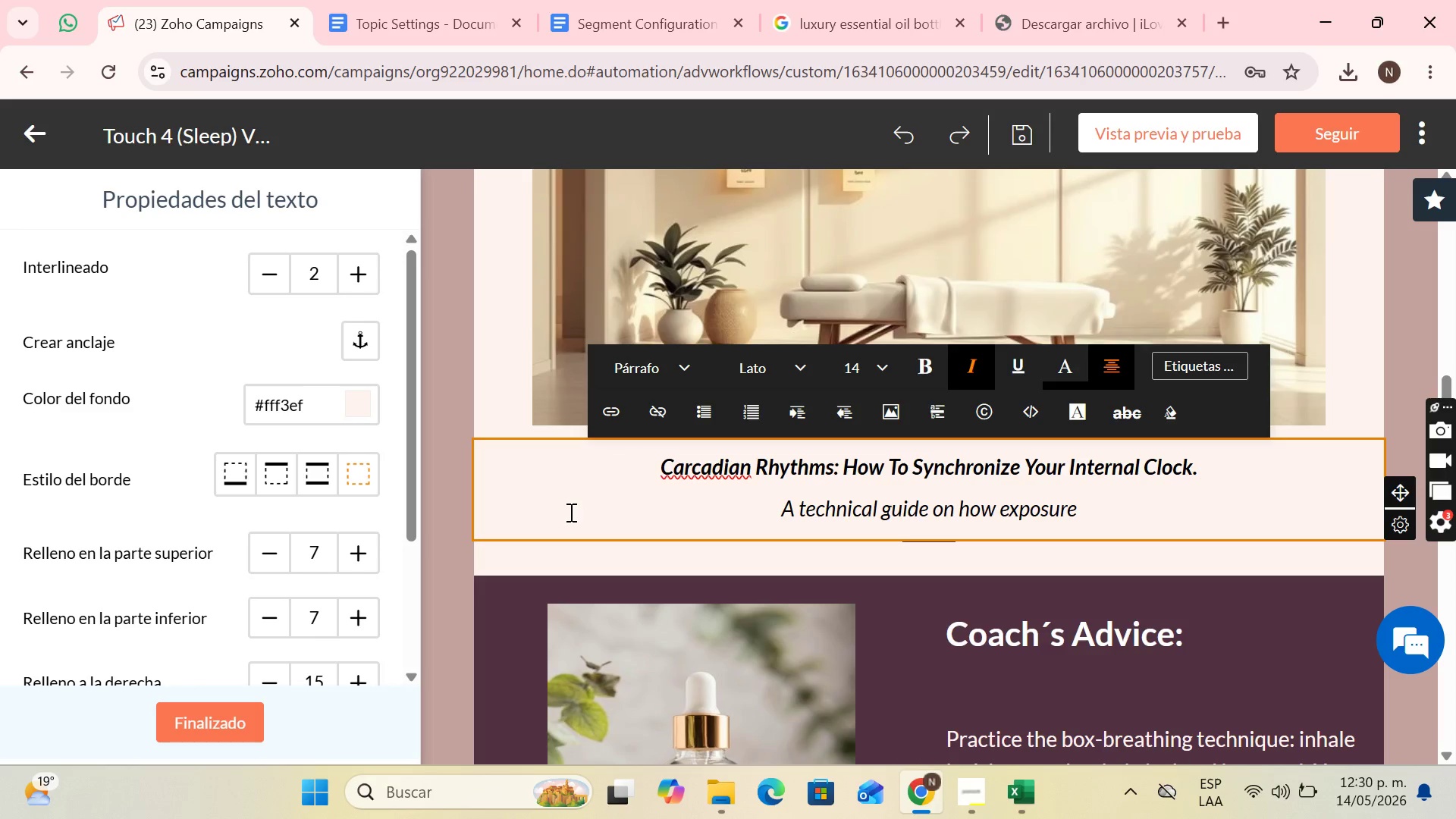 
type( to sunlight and total darkness dictate your daily energy.)
 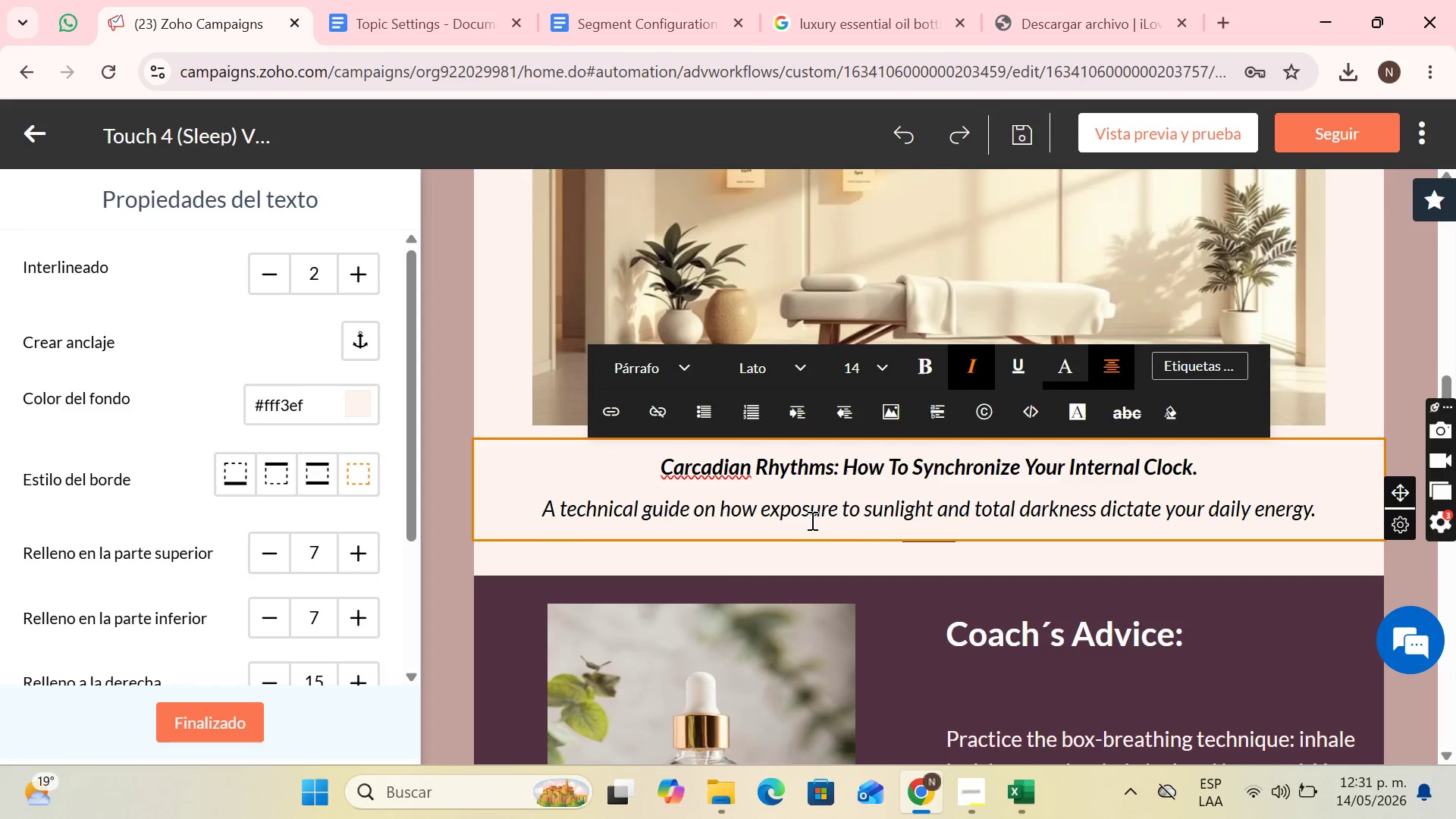 
scroll: coordinate [876, 525], scroll_direction: down, amount: 2.0
 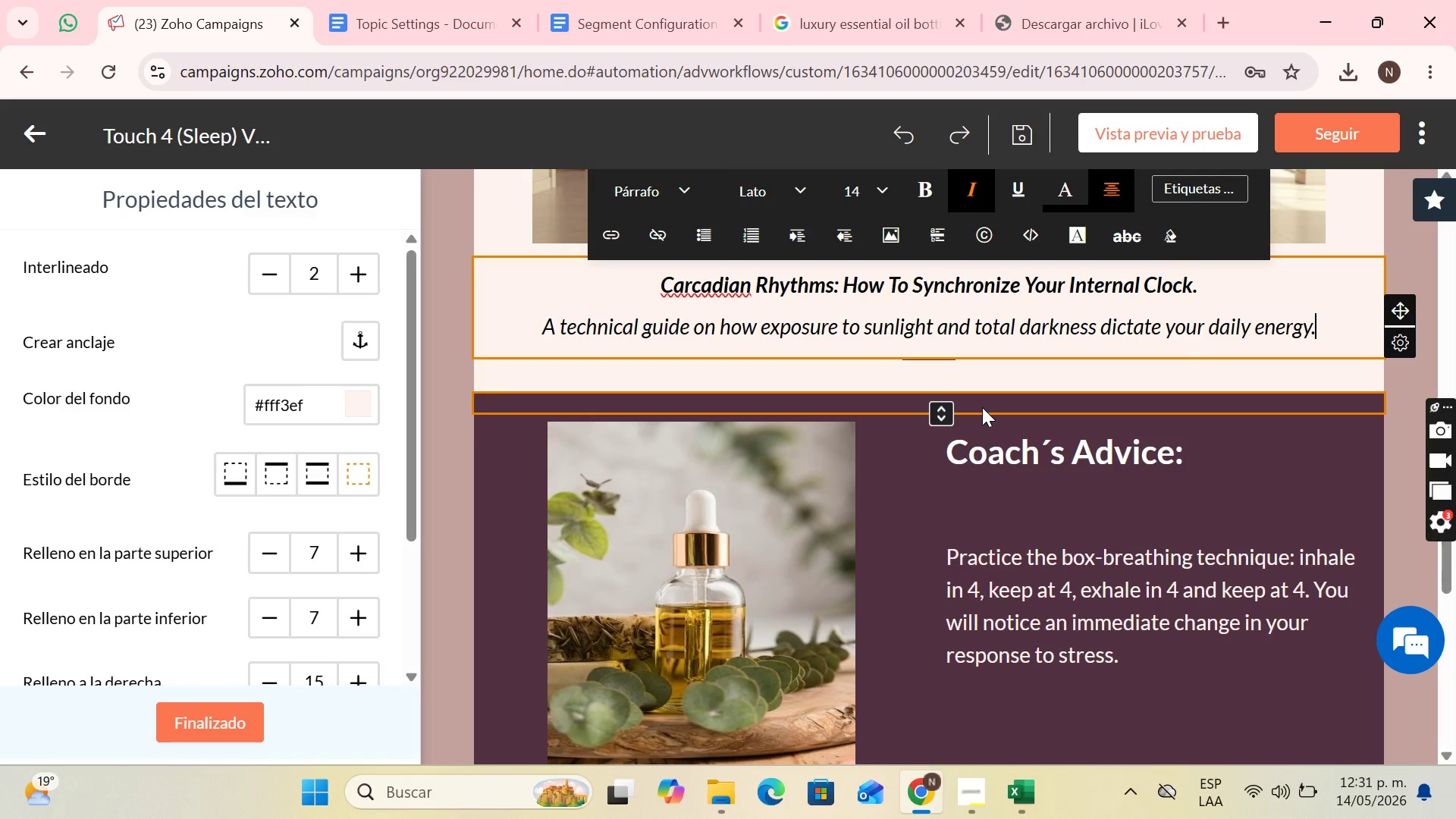 
wait(11.08)
 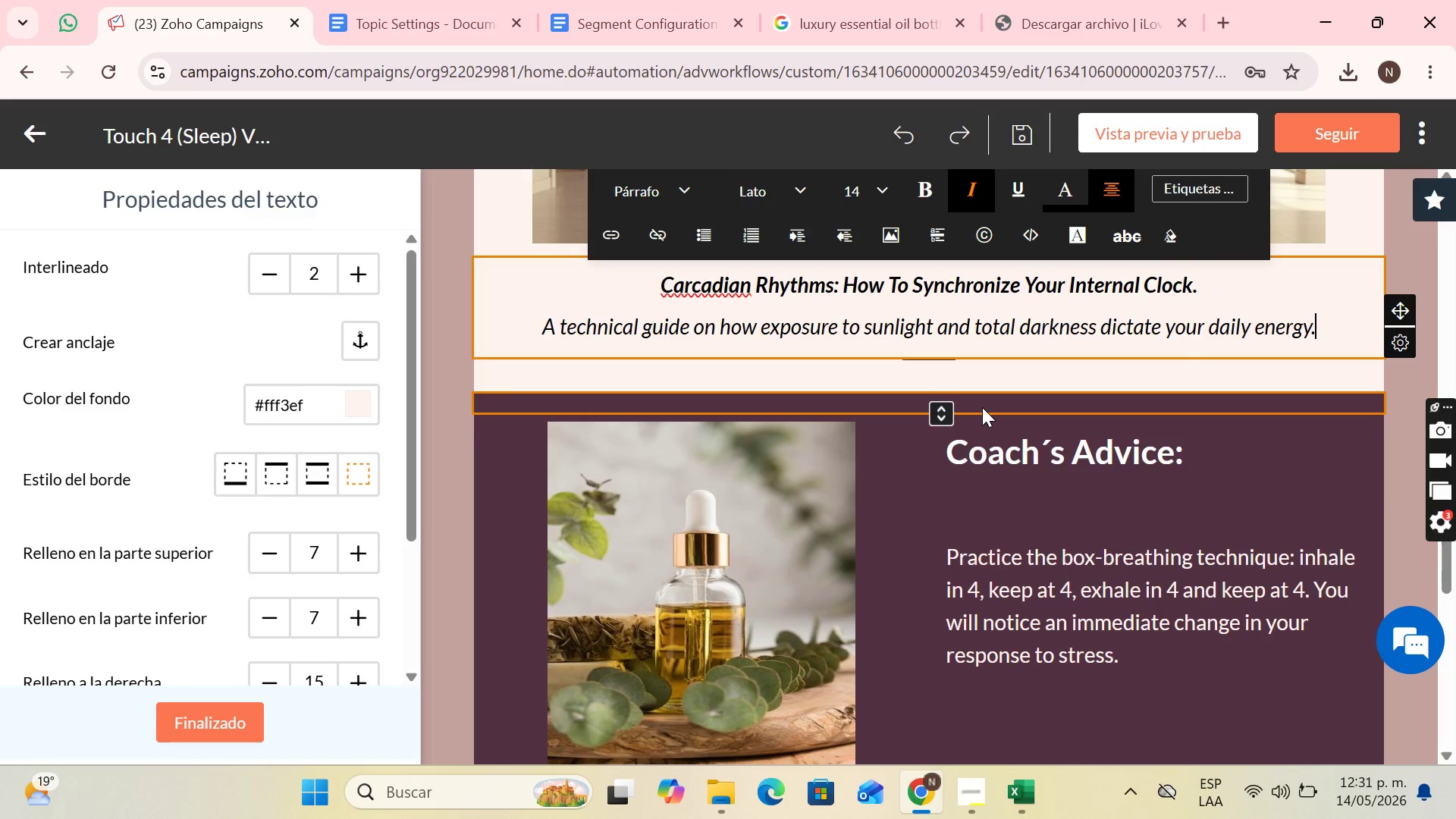 
left_click([980, 548])
 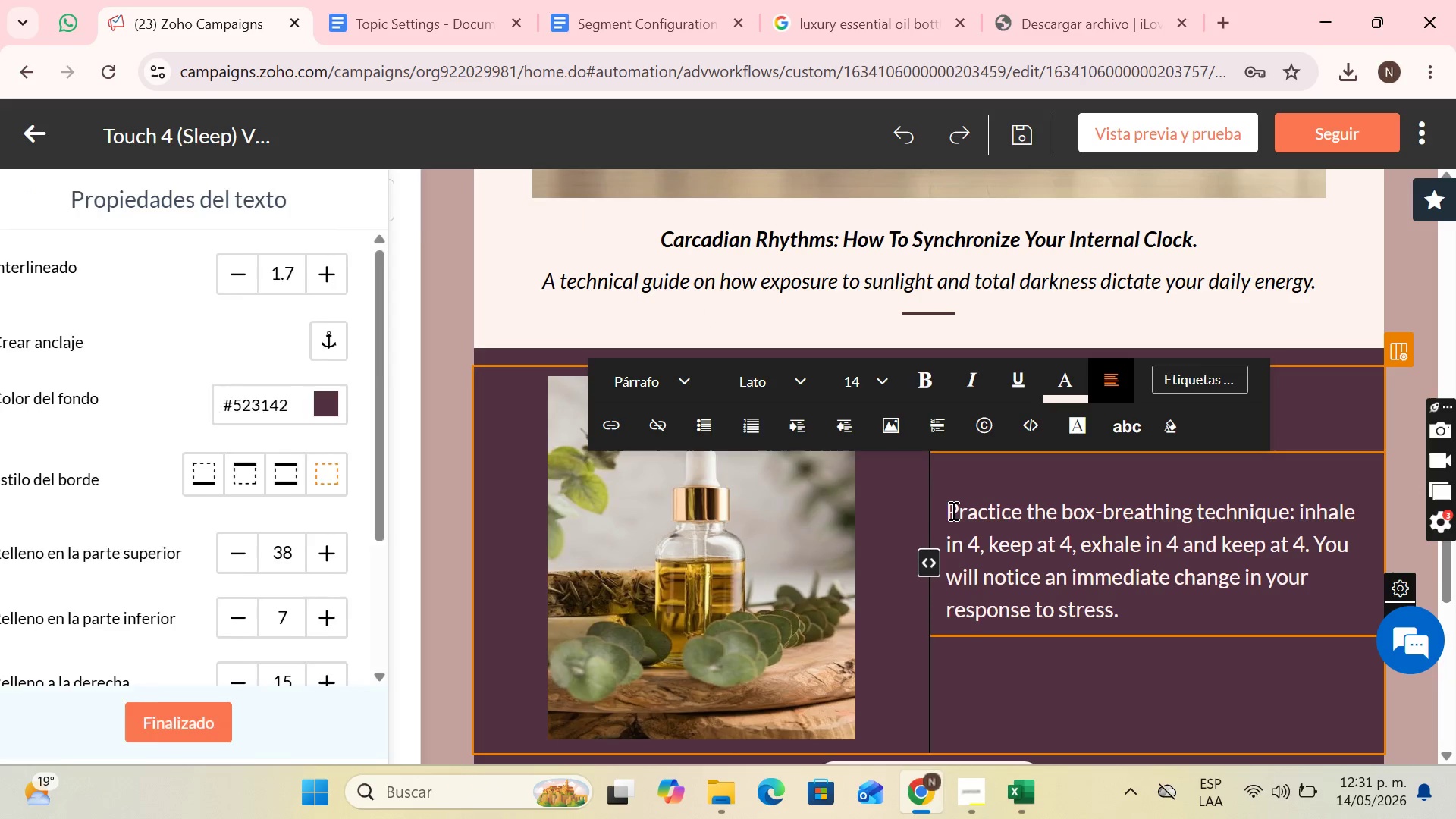 
left_click_drag(start_coordinate=[955, 510], to_coordinate=[1174, 594])
 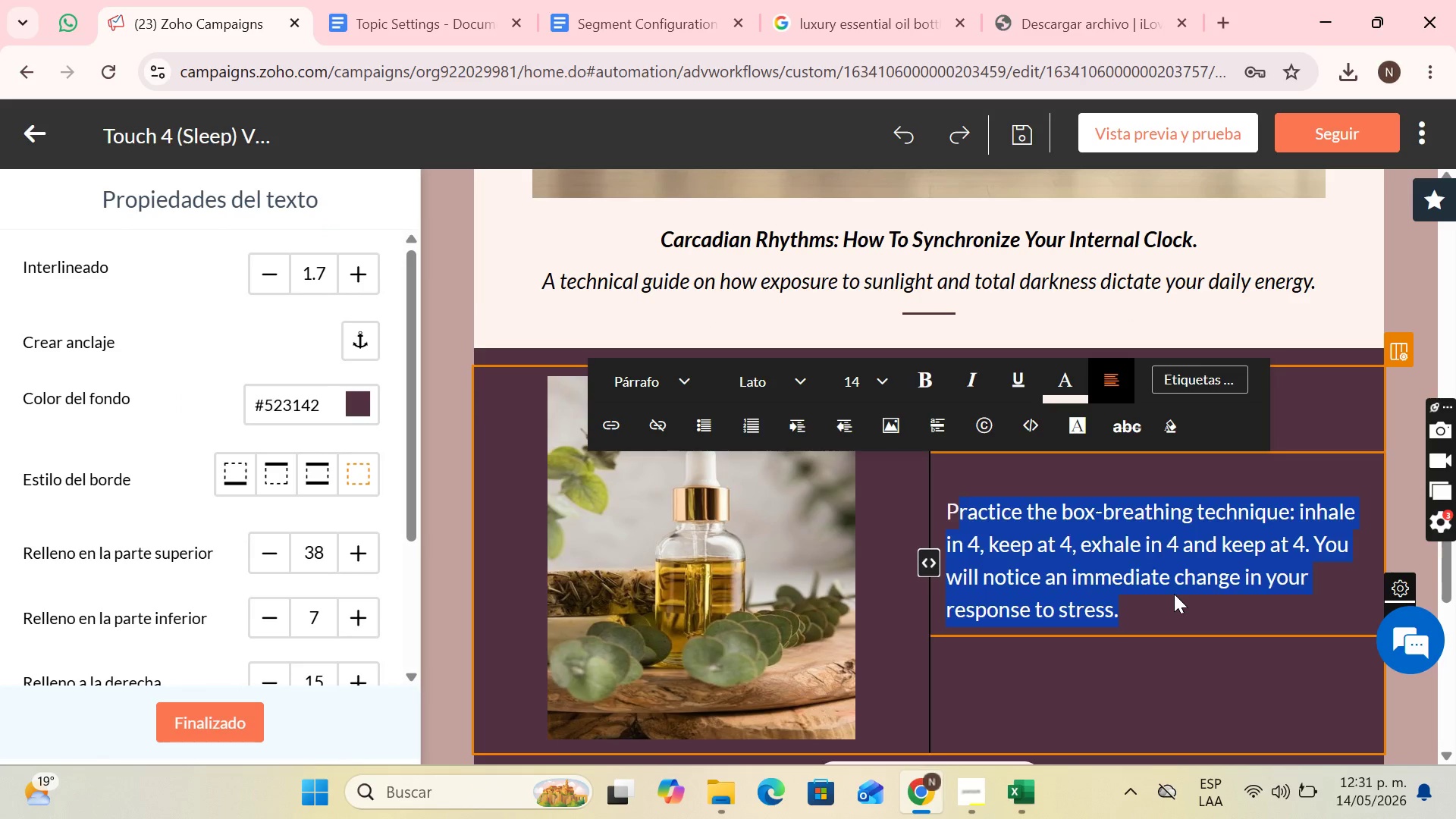 
key(Backspace)
 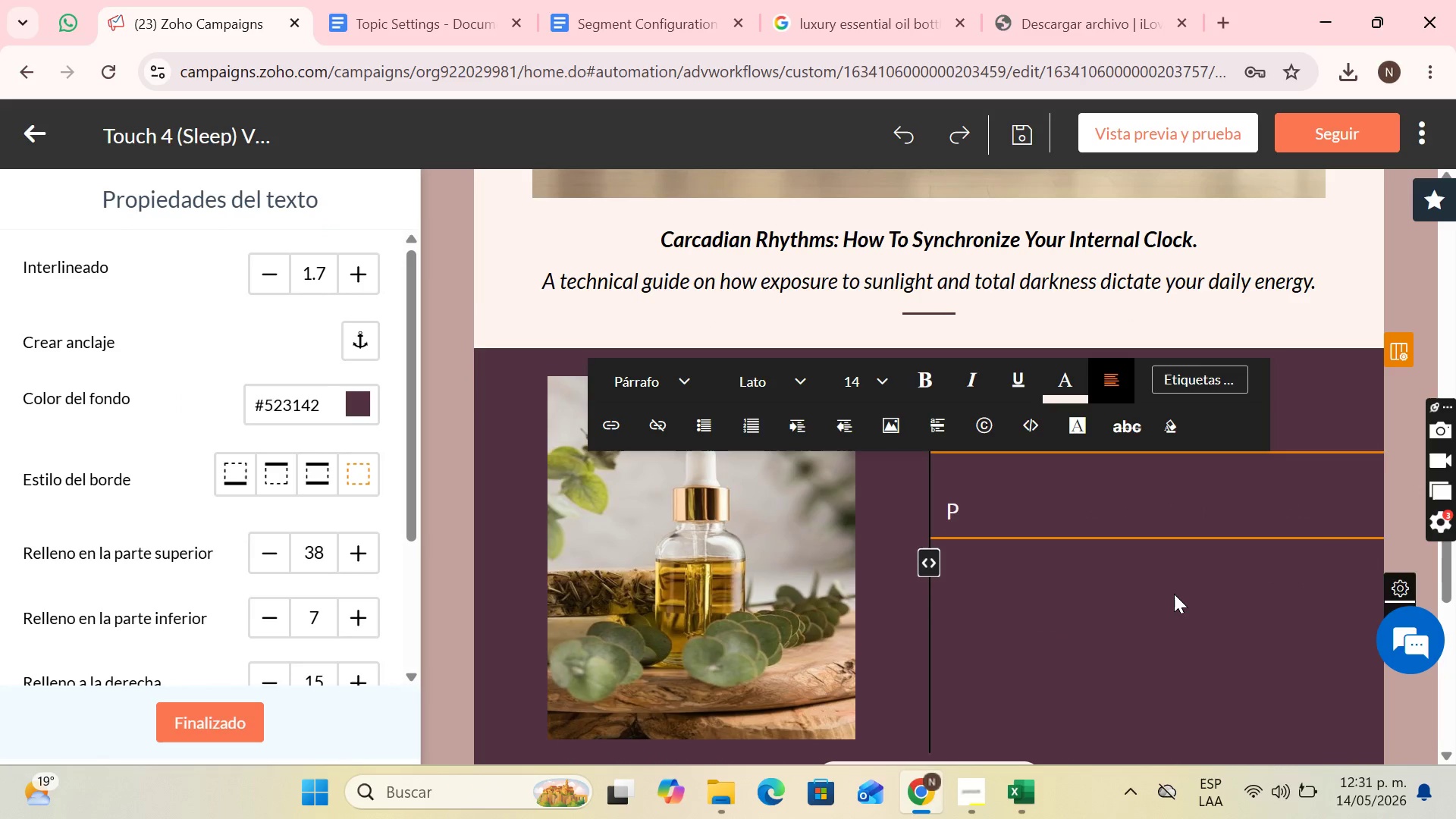 
key(CapsLock)
 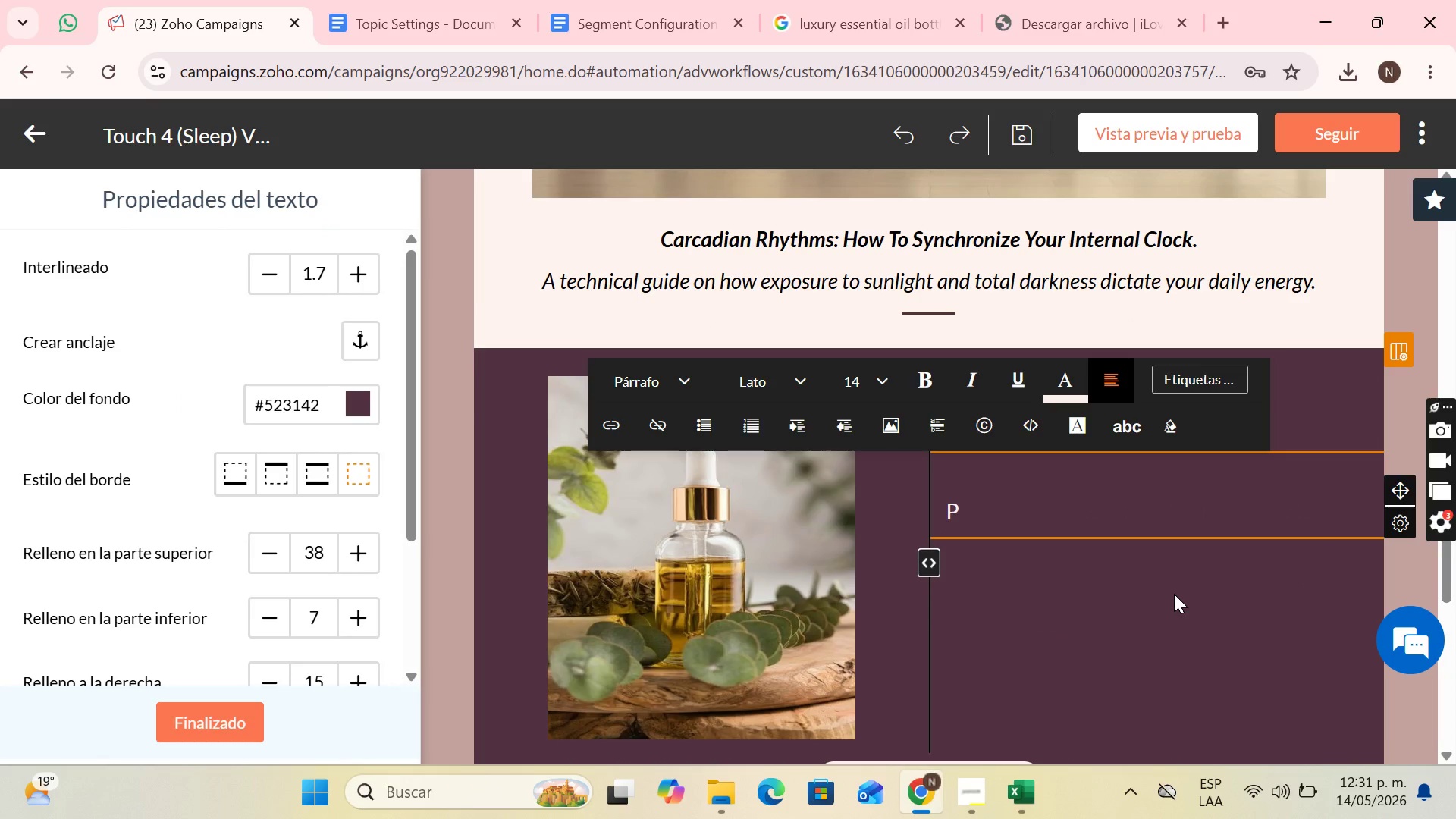 
key(R)
 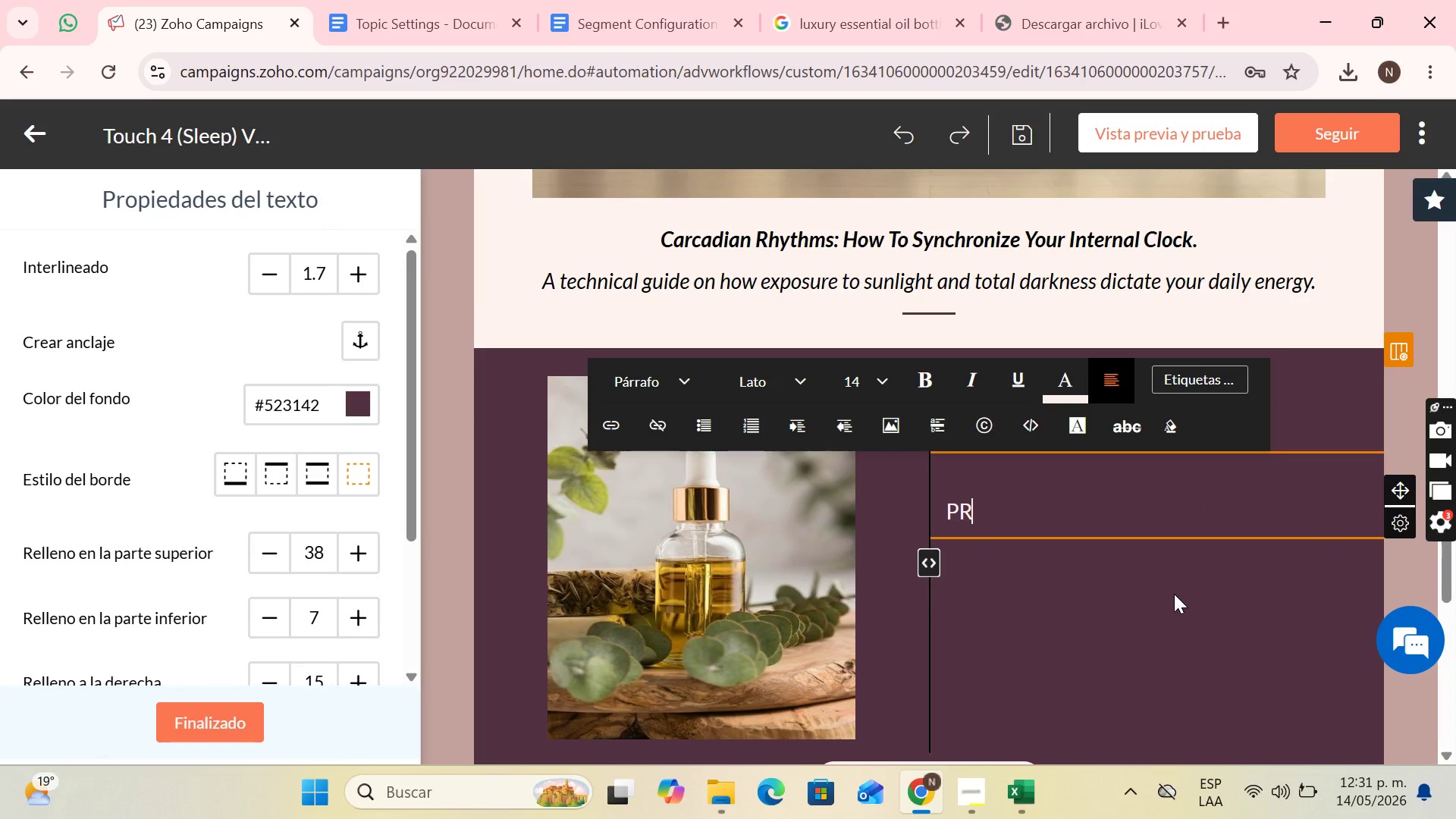 
key(CapsLock)
 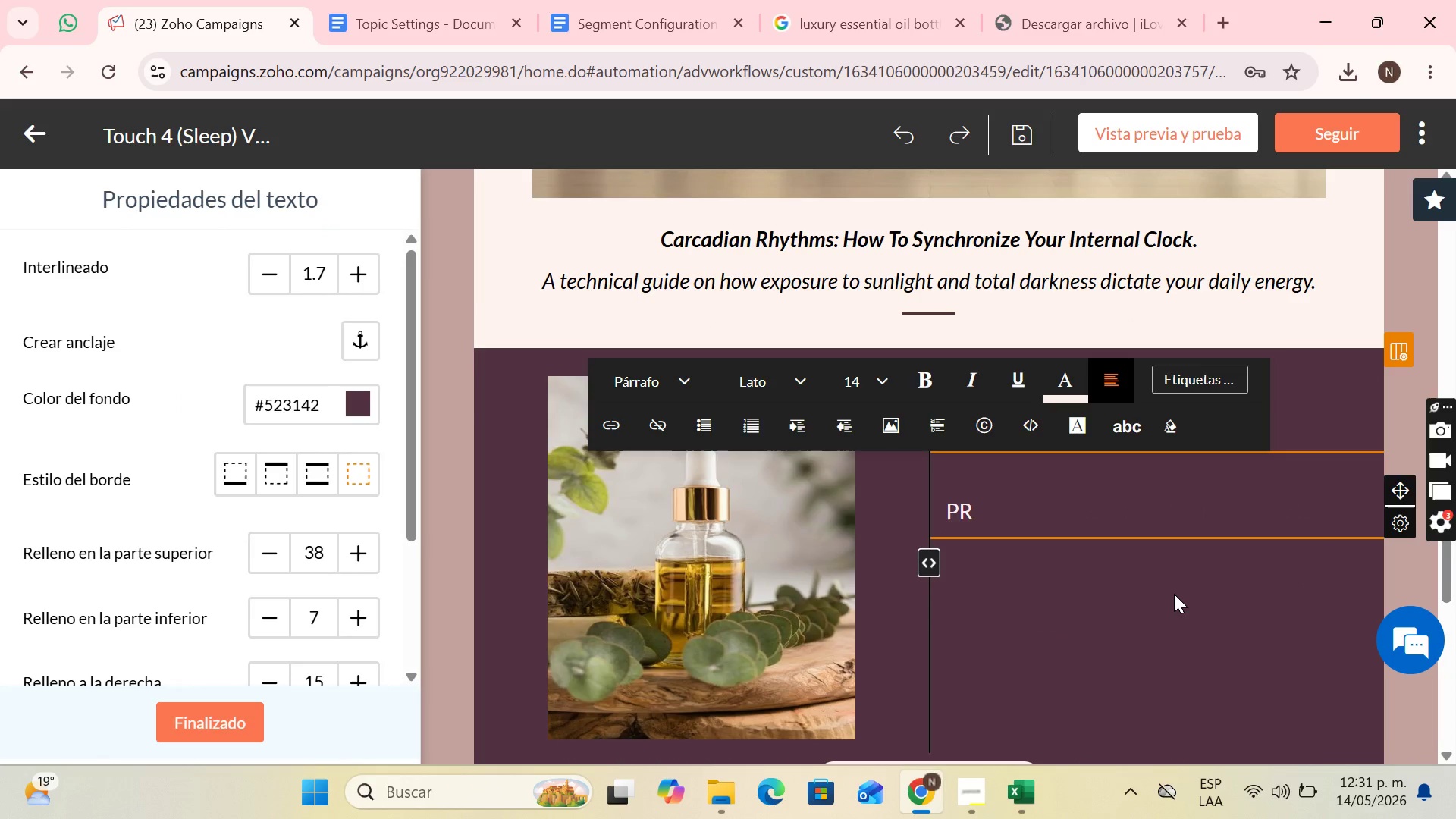 
key(ArrowLeft)
 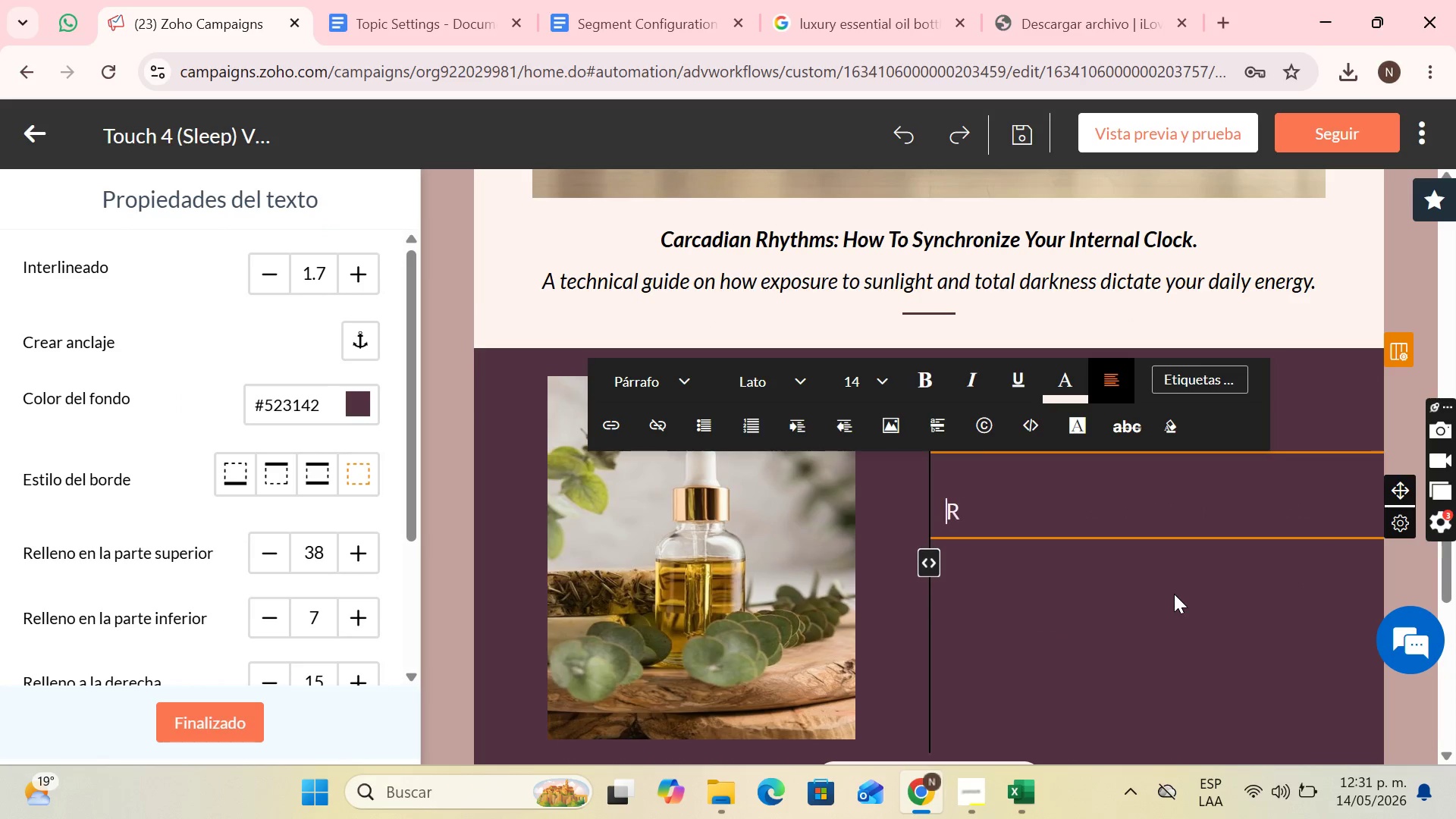 
key(Backspace)
 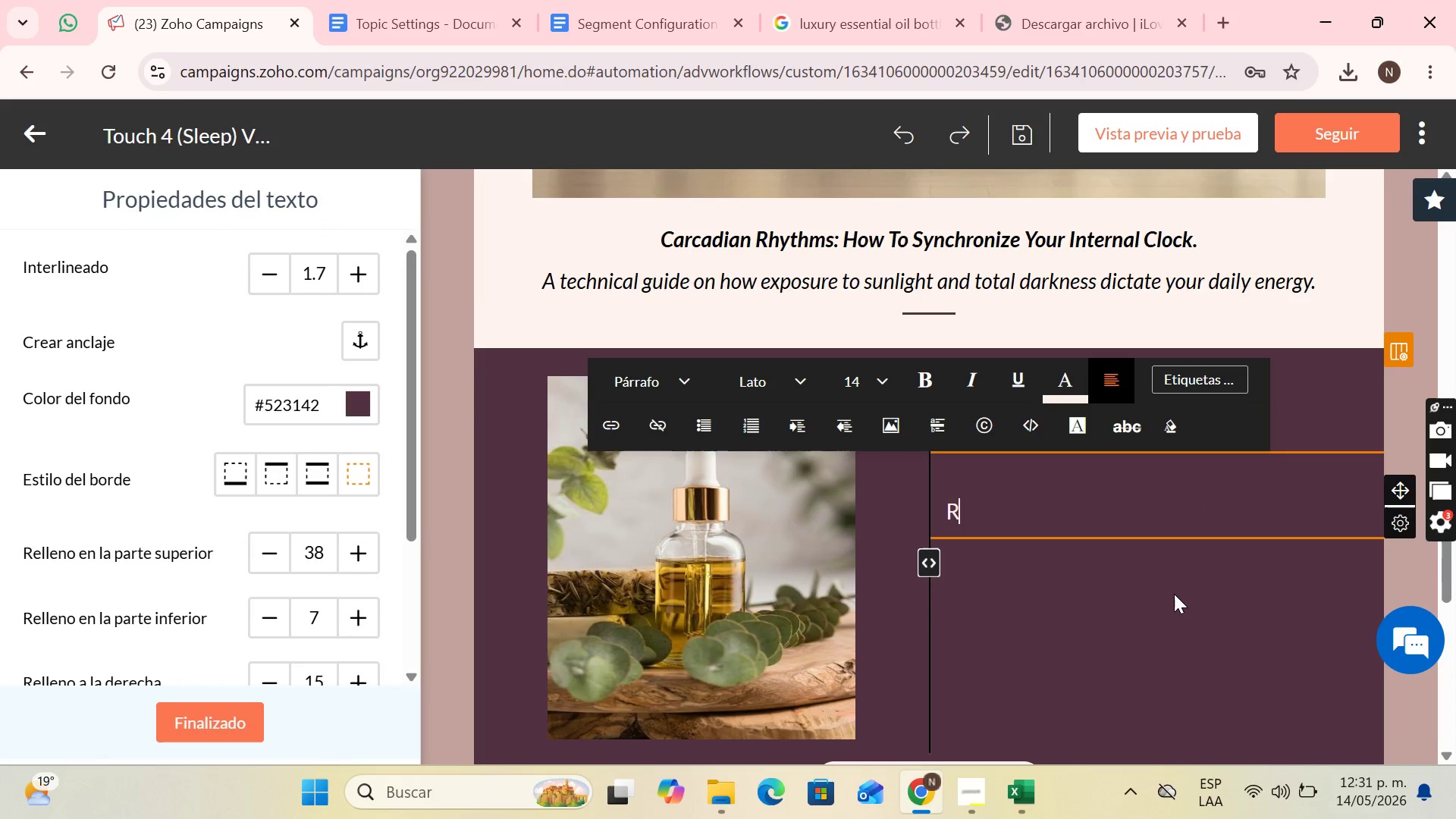 
key(ArrowRight)
 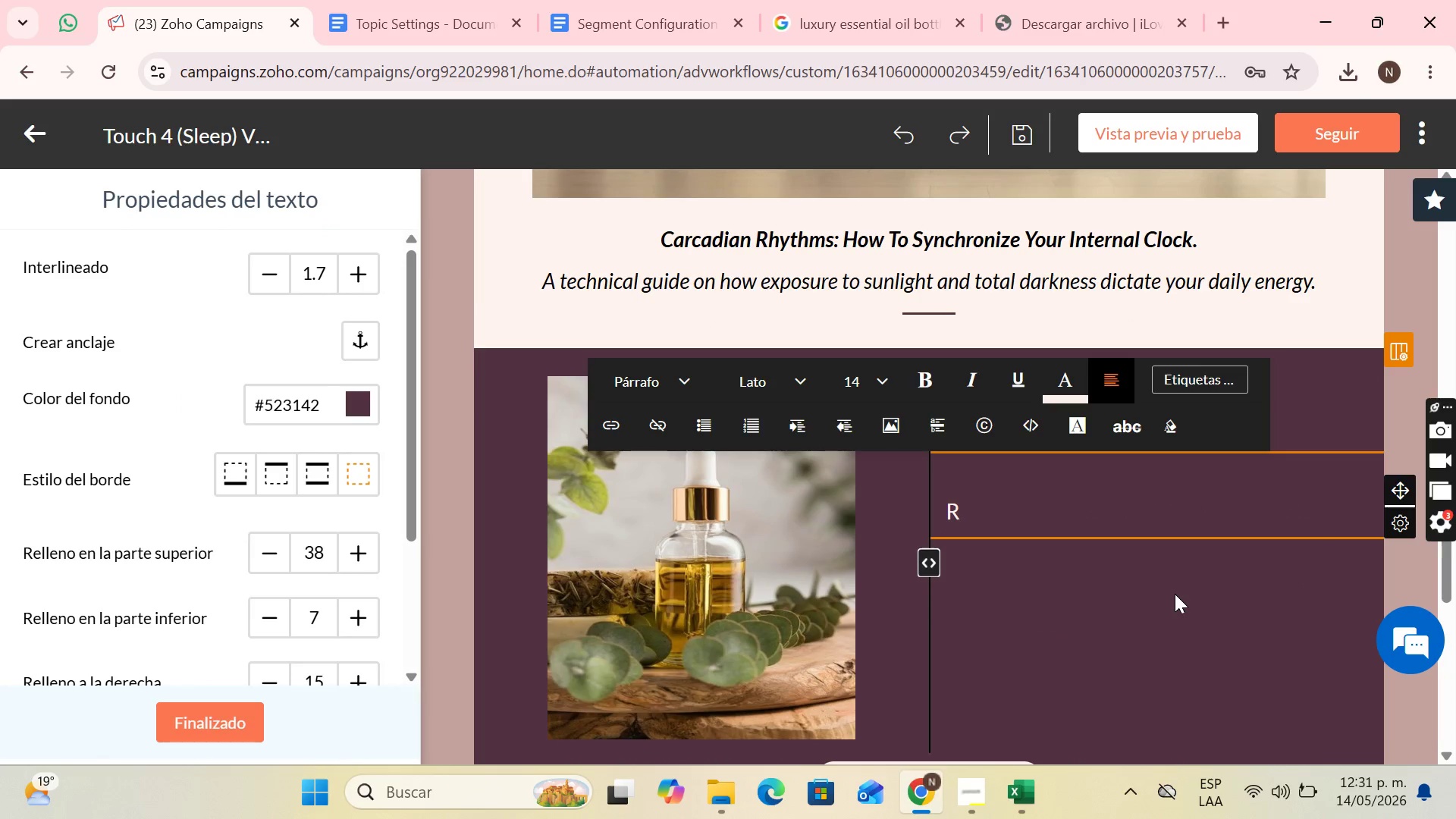 
type(educe the temperature of your t)
key(Backspace)
type(room to 18\)
key(Backspace)
type(c)
key(Backspace)
type(C )
key(Backspace)
type(. The drop in body temperature is the key biological signal to go into depp)
key(Backspace)
key(Backspace)
type(ep sleep.)
 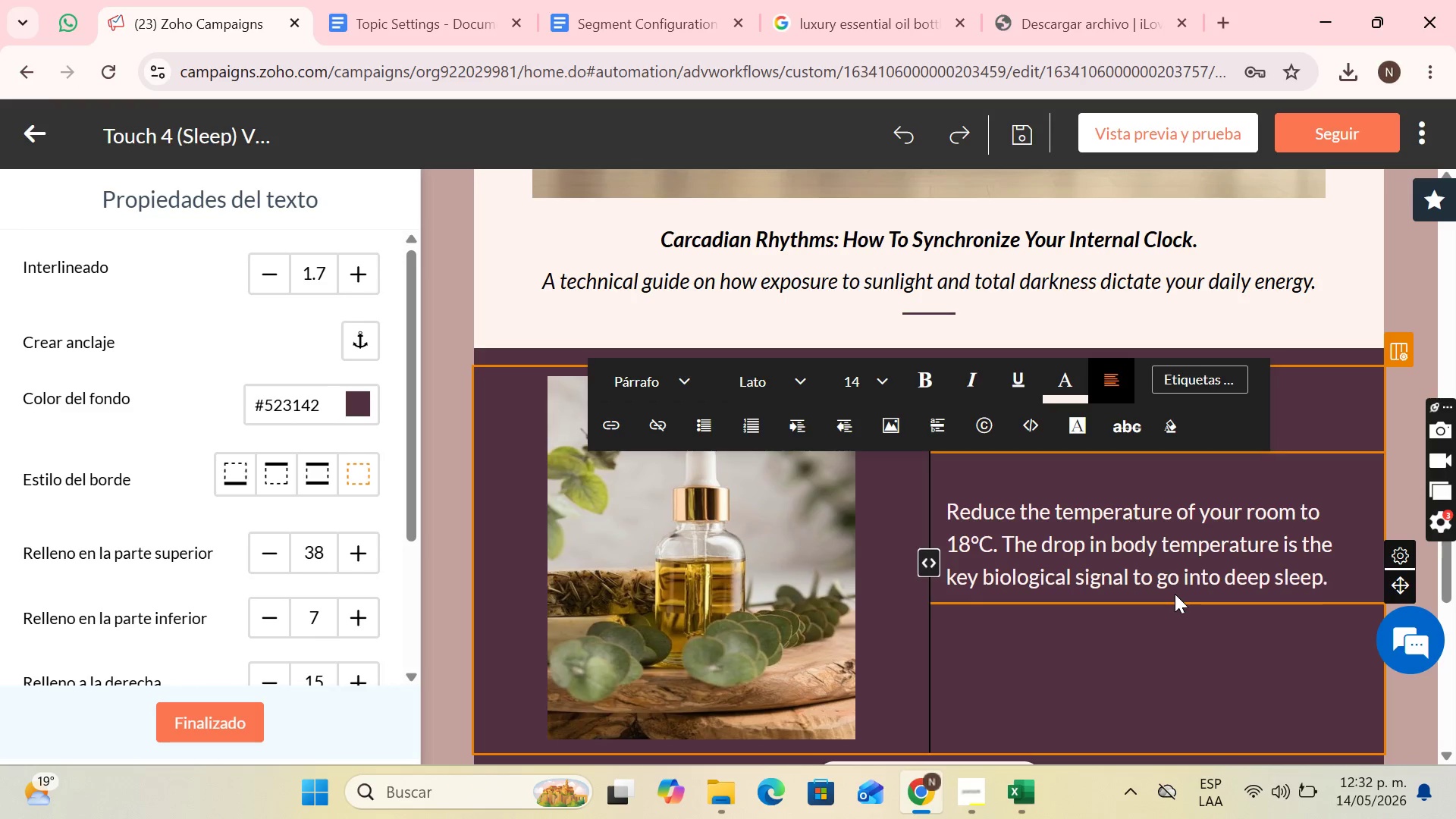 
wait(29.64)
 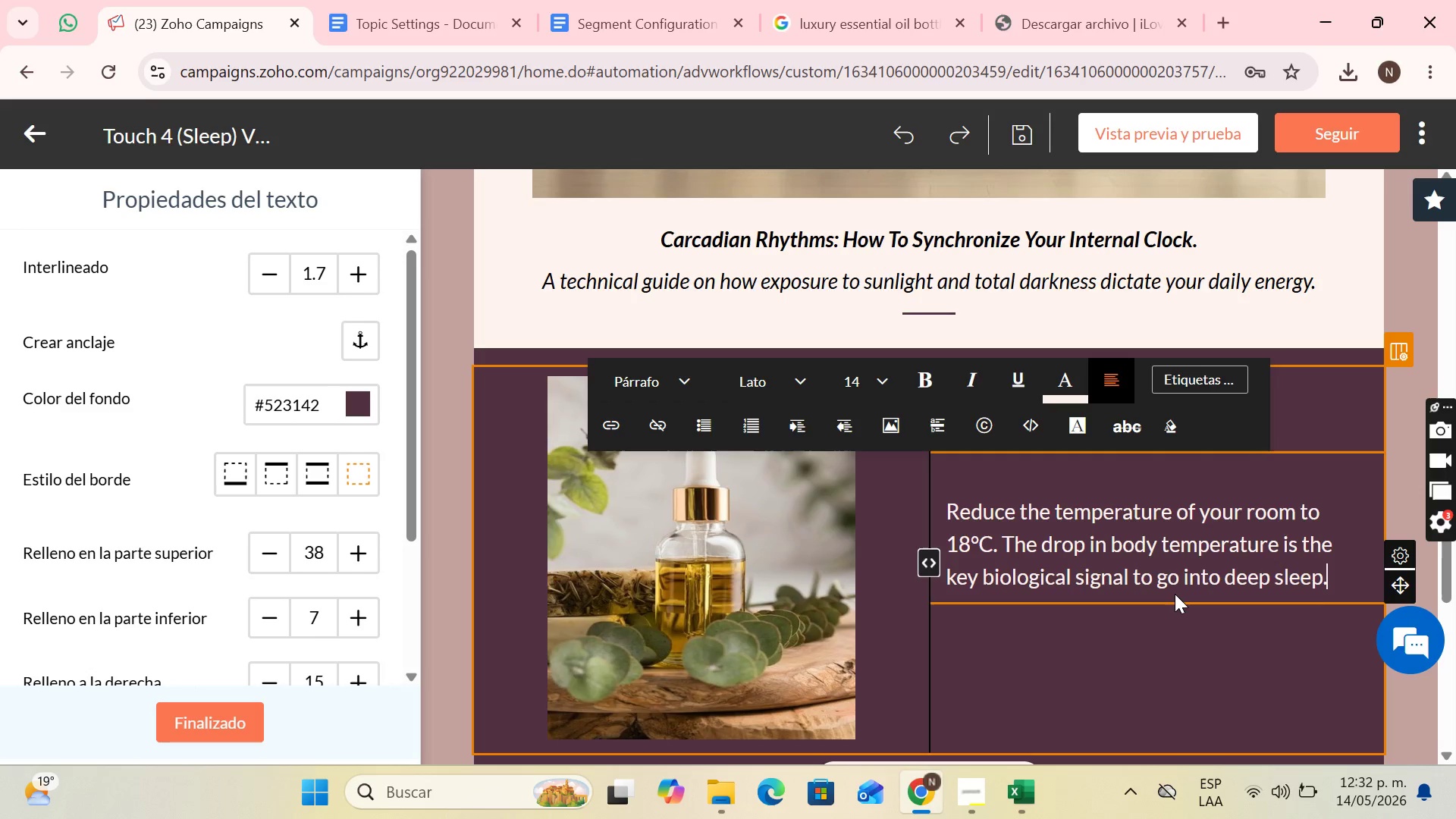 
left_click([1190, 633])
 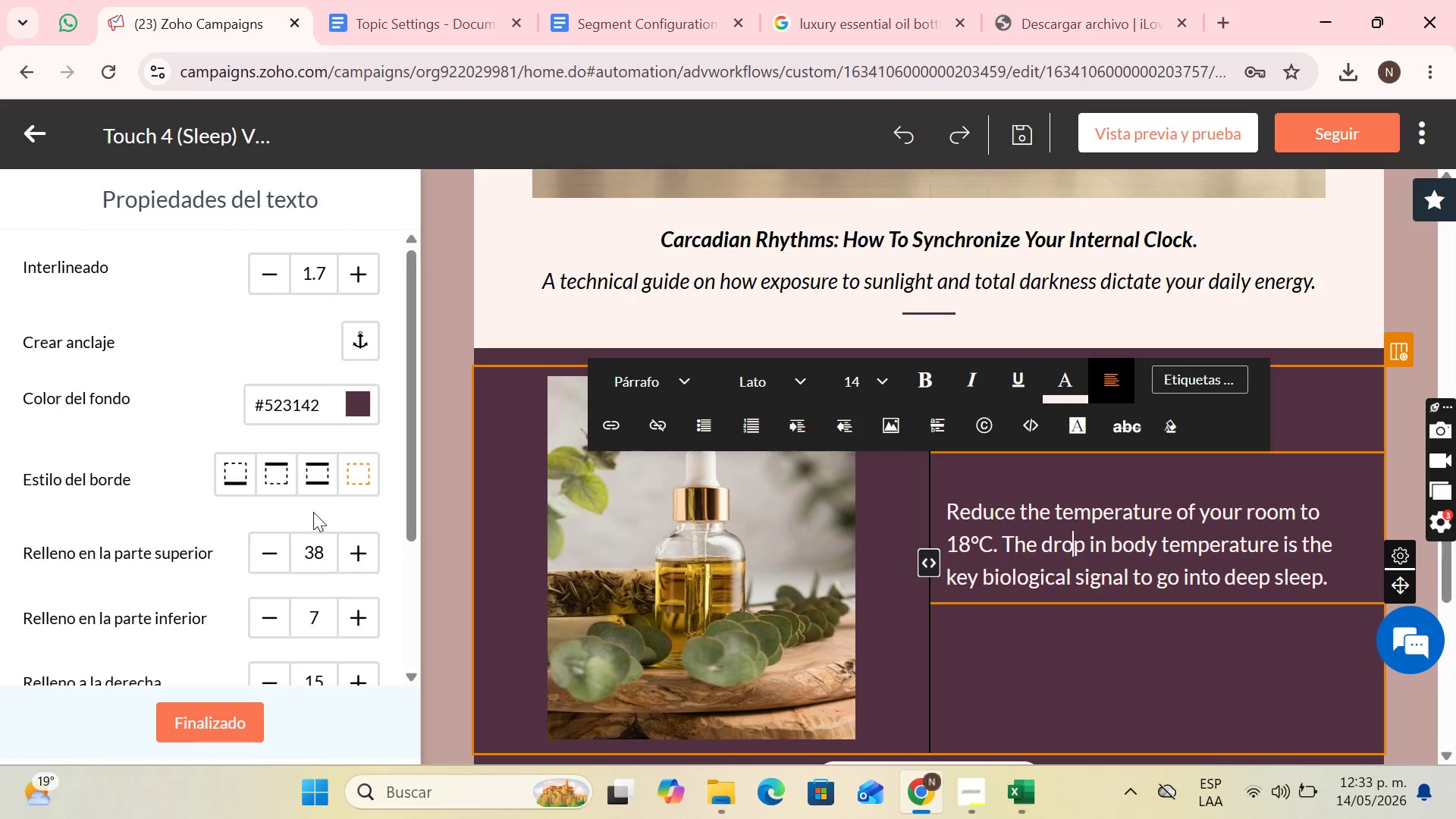 
double_click([362, 555])
 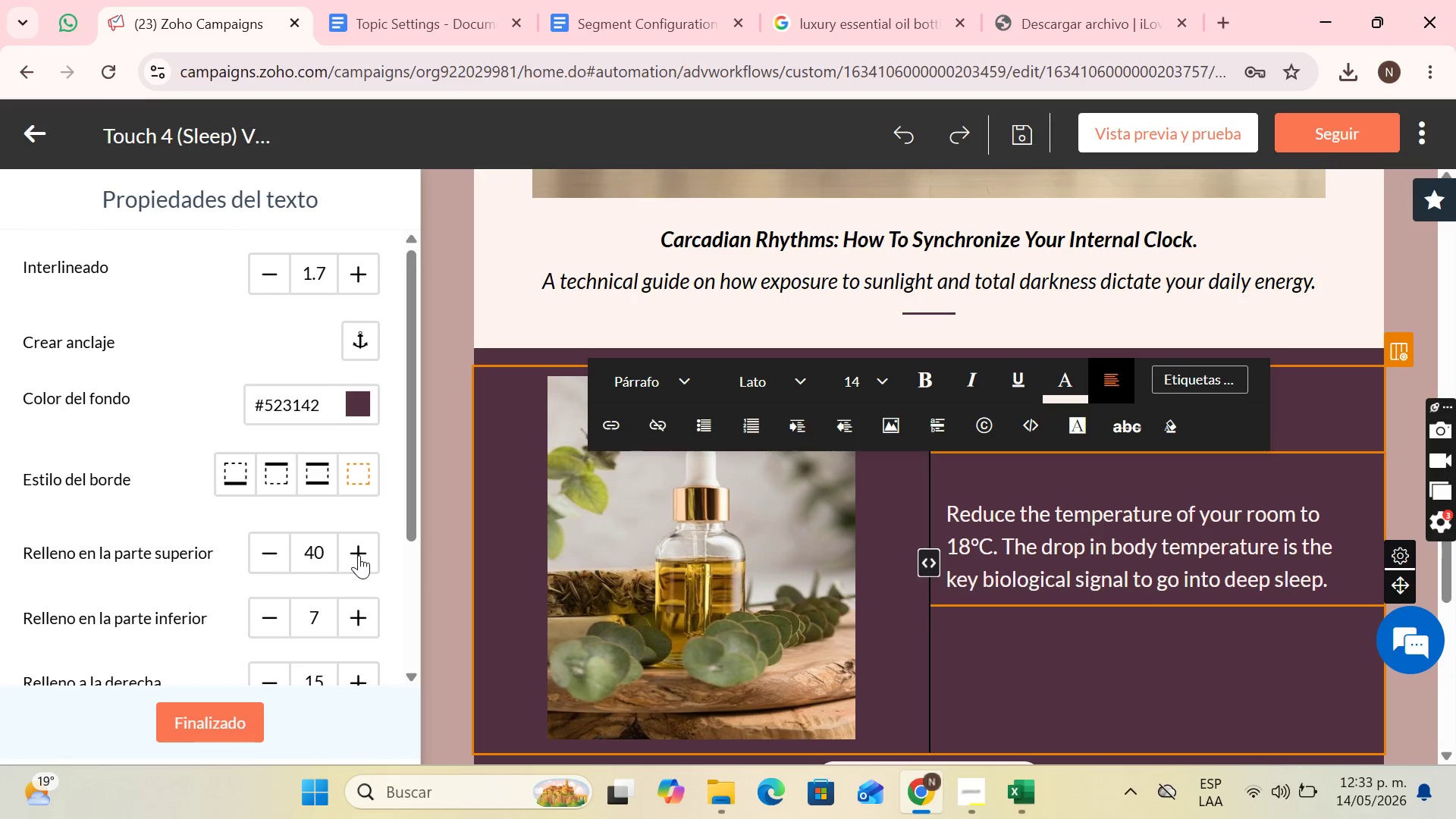 
triple_click([359, 555])
 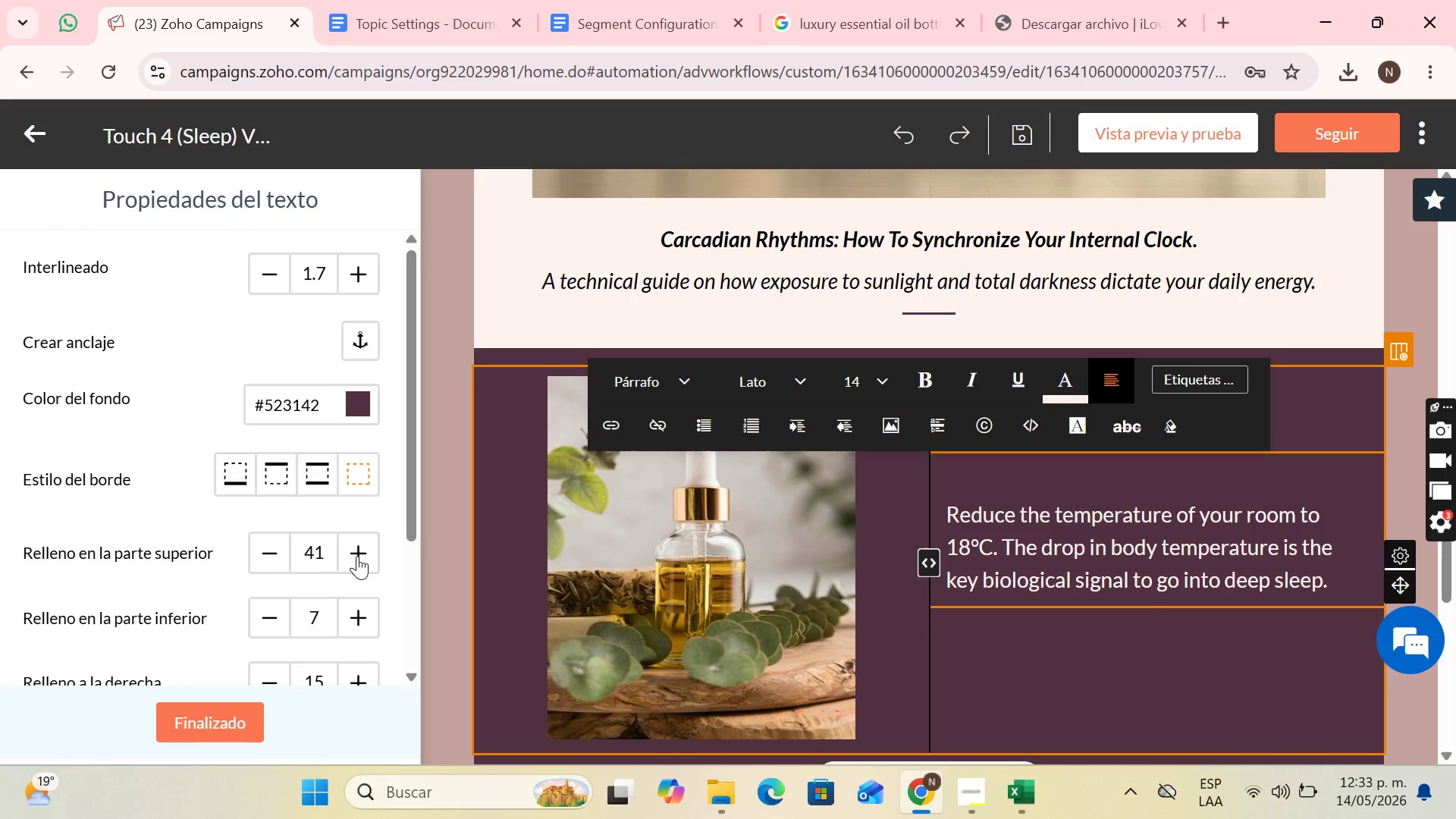 
triple_click([357, 556])
 